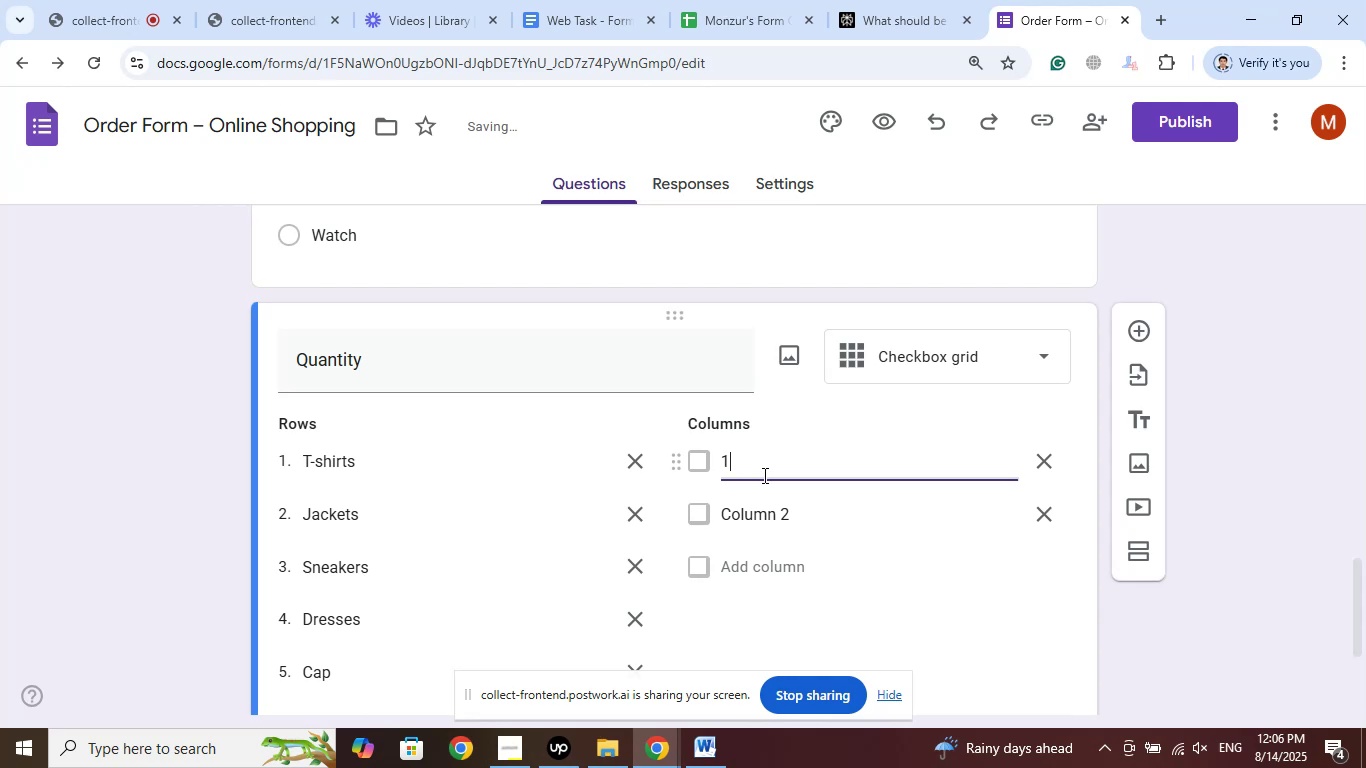 
left_click([746, 520])
 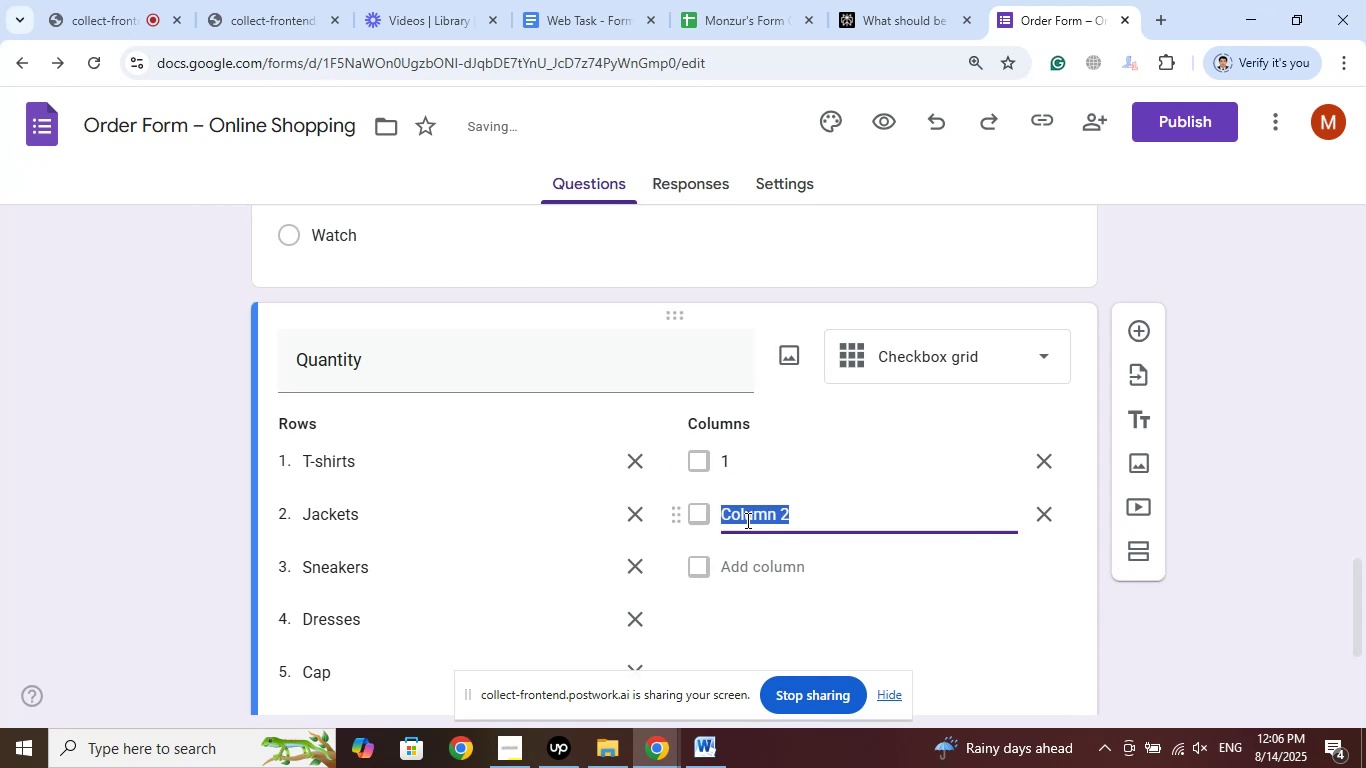 
key(Numpad2)
 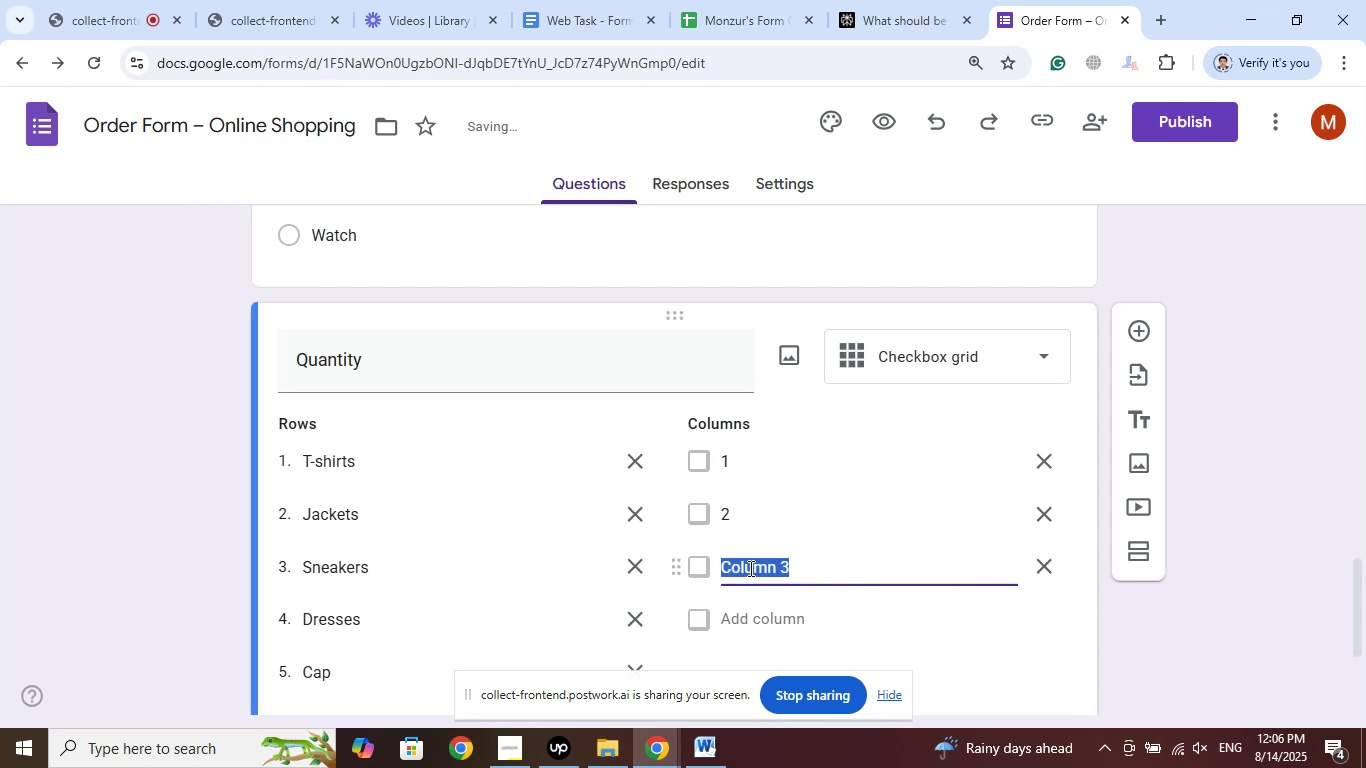 
key(Numpad3)
 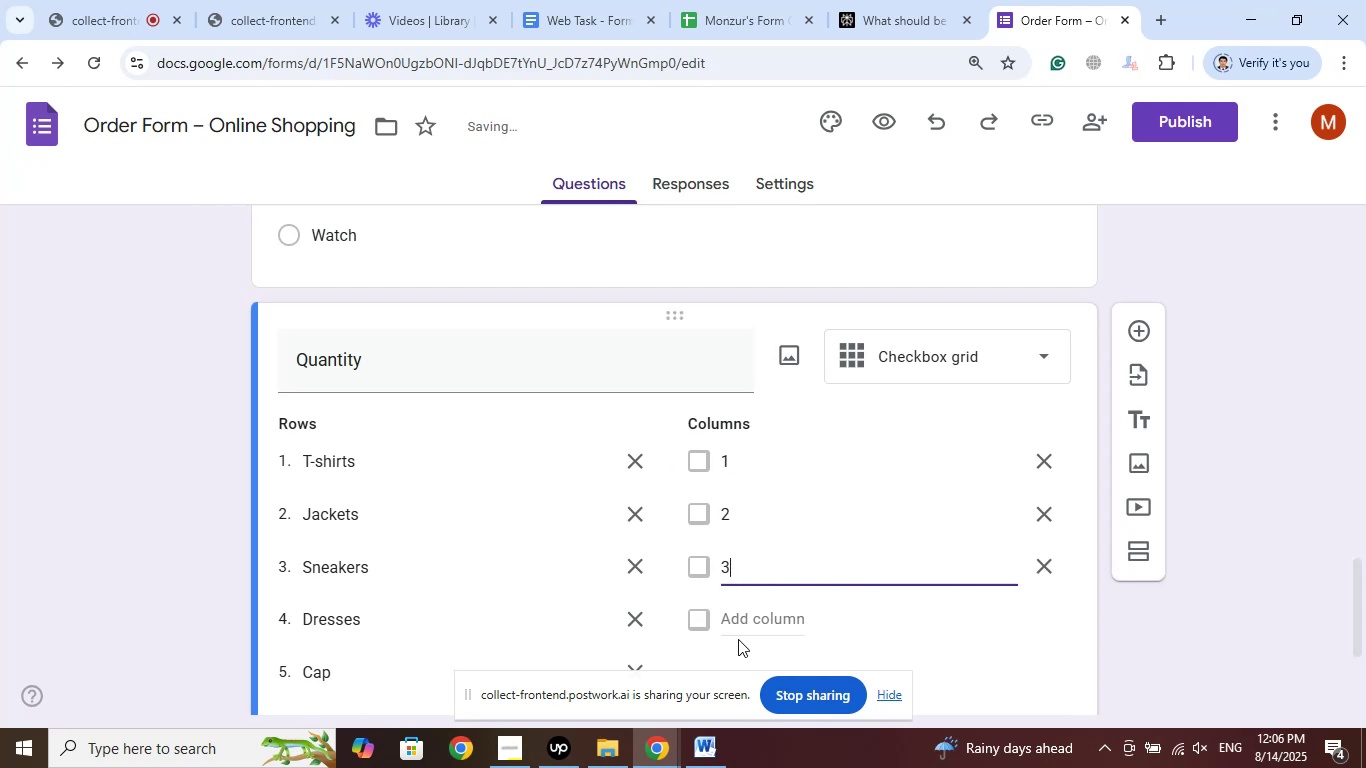 
left_click([748, 621])
 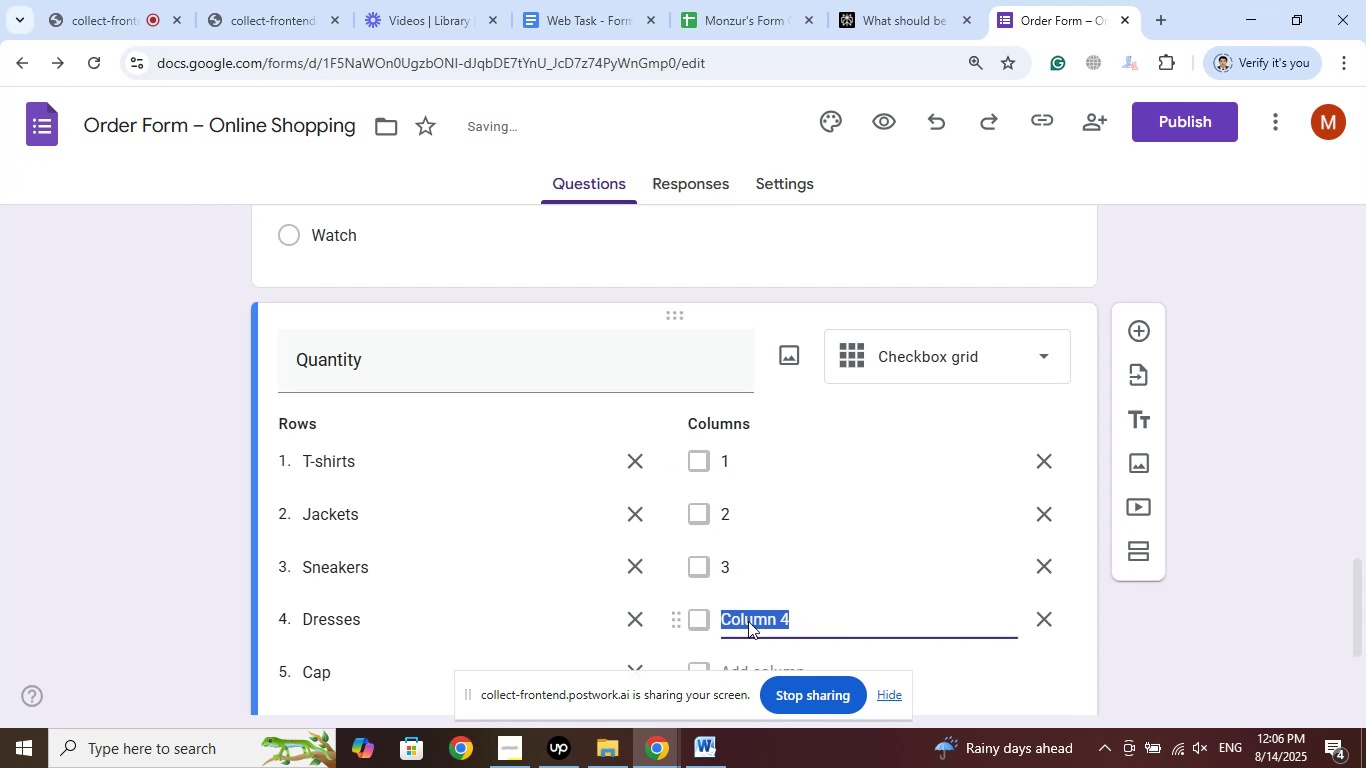 
key(Numpad4)
 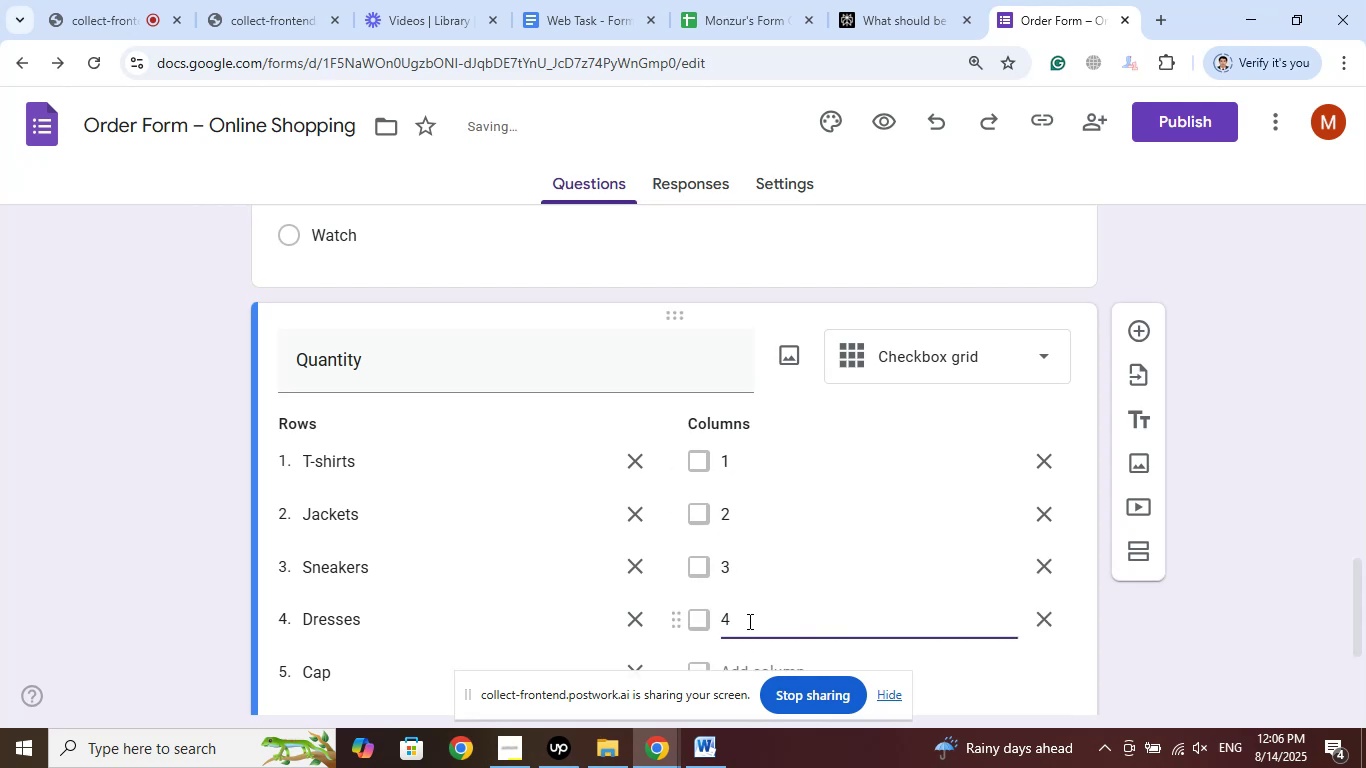 
scroll: coordinate [785, 449], scroll_direction: down, amount: 3.0
 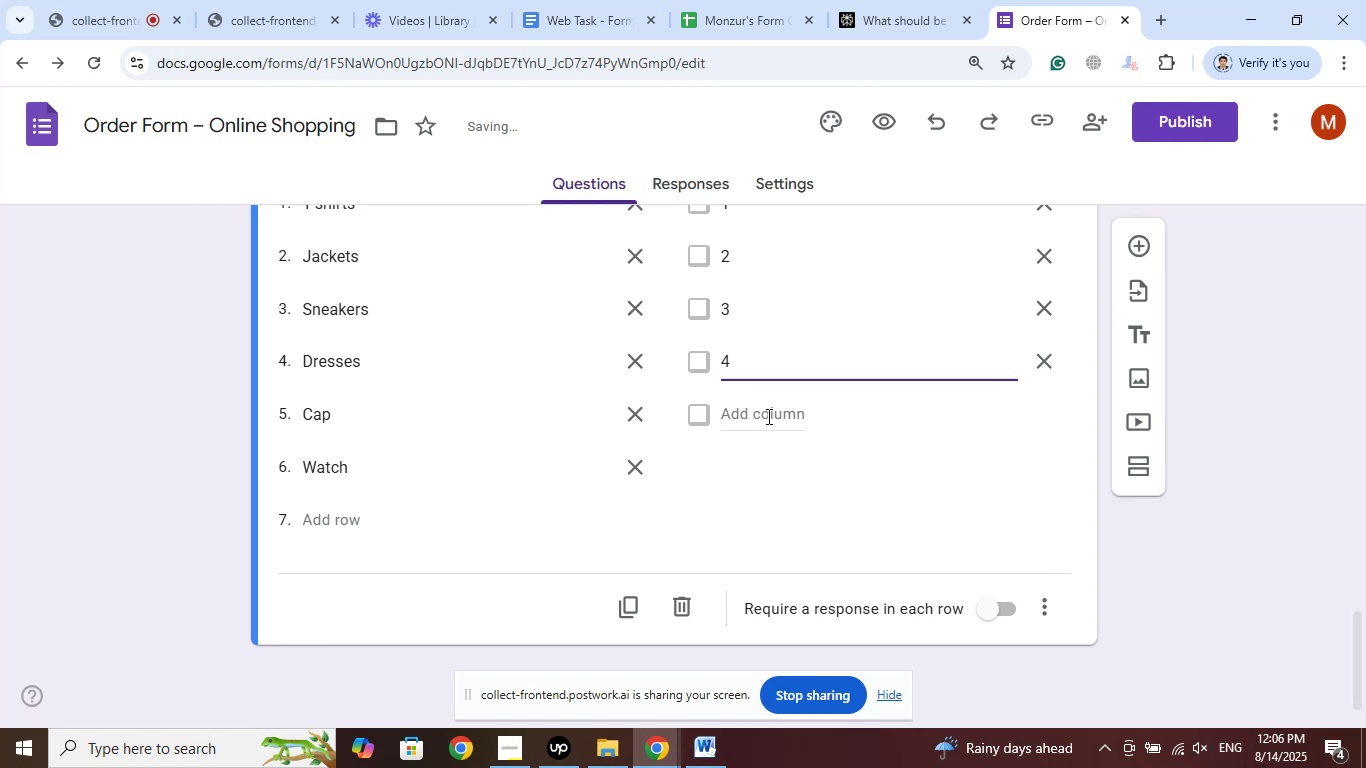 
left_click([766, 409])
 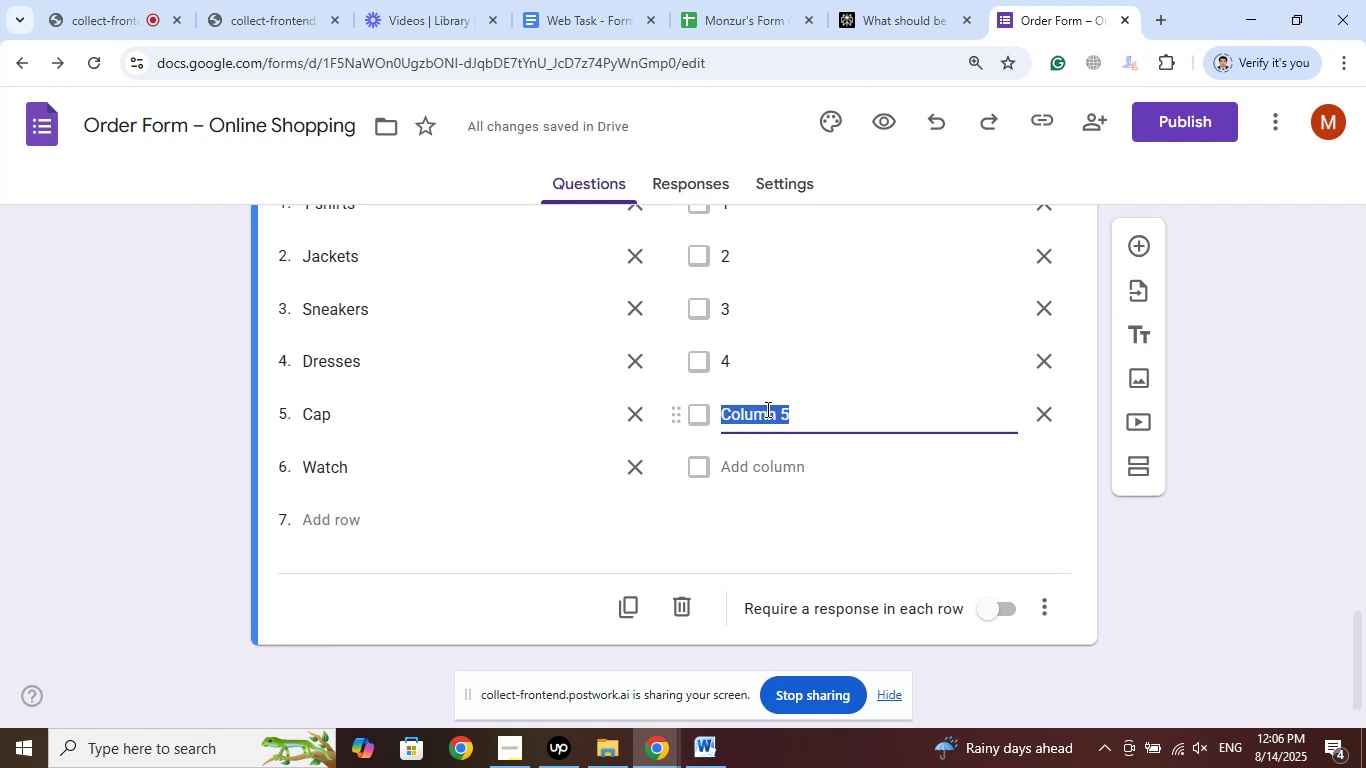 
key(Numpad5)
 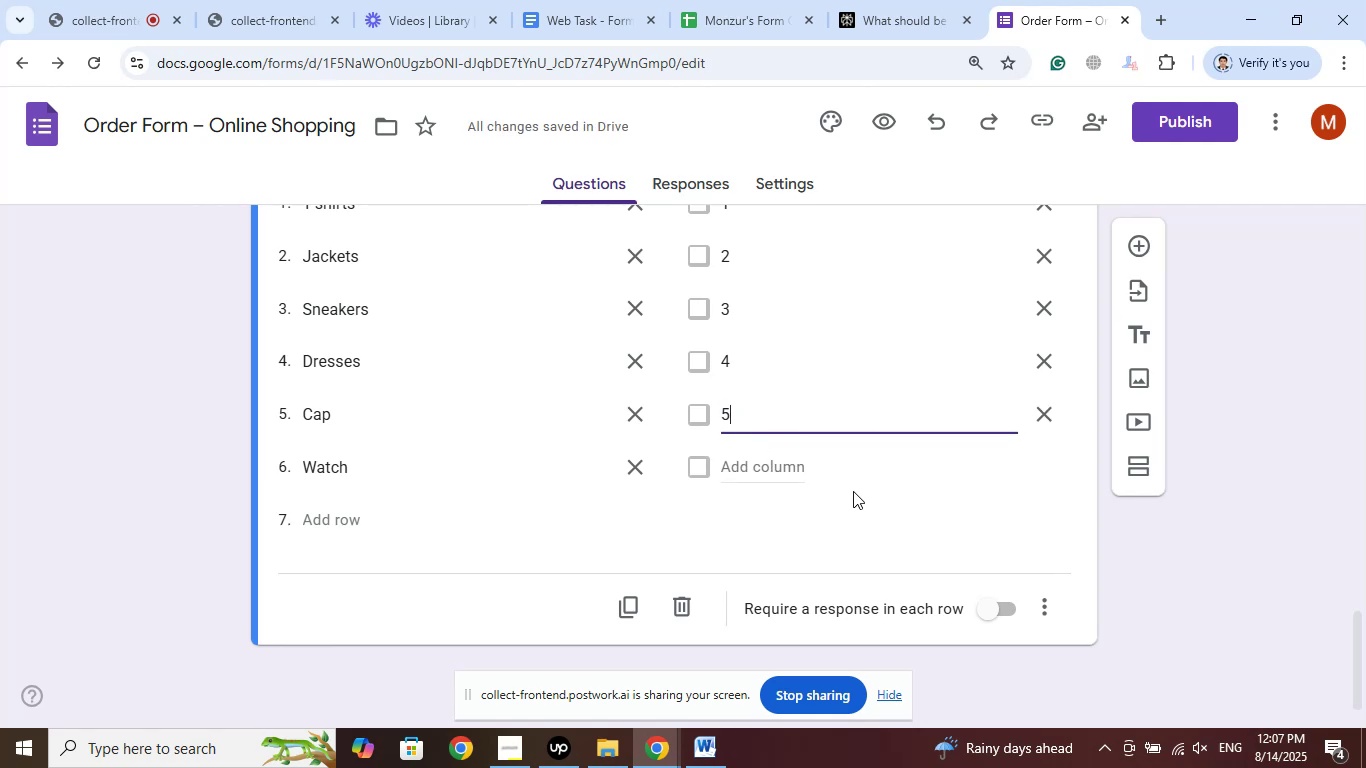 
wait(9.63)
 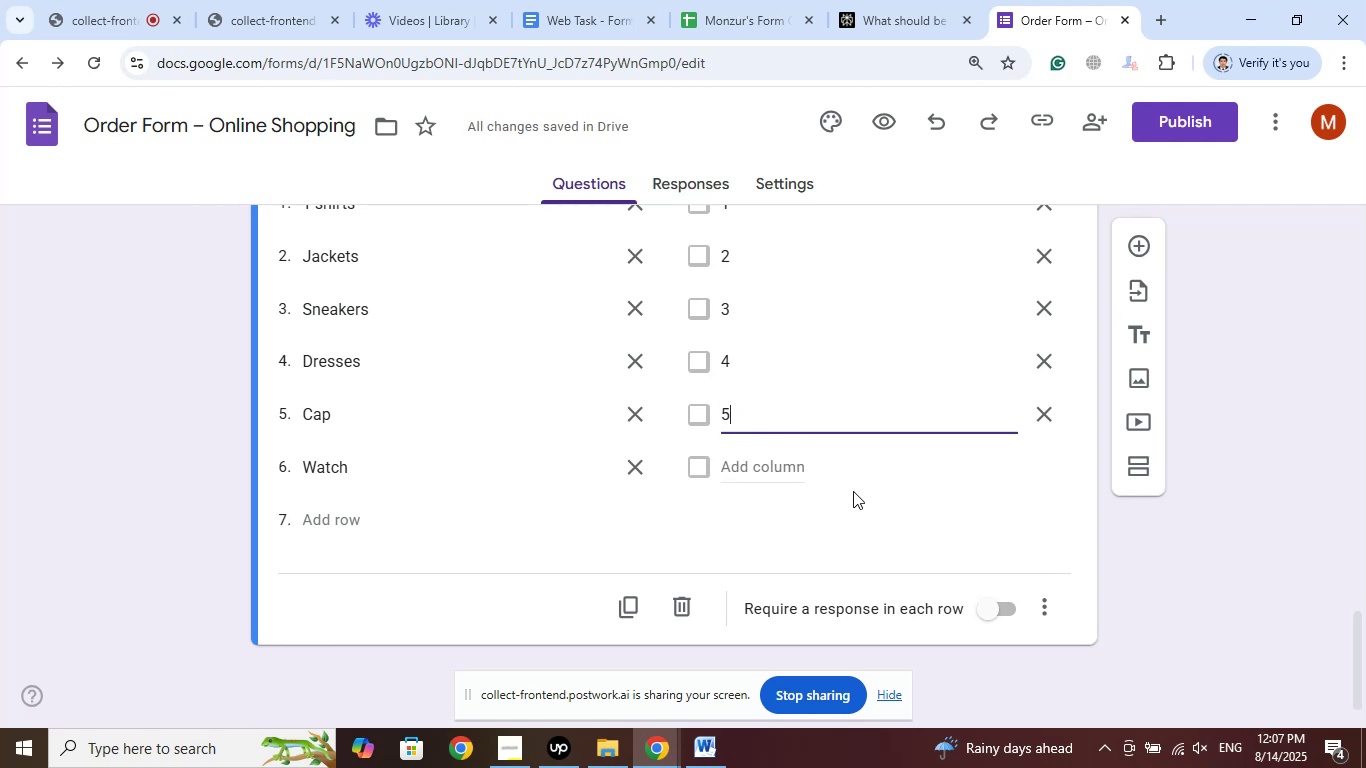 
key(Backspace)
 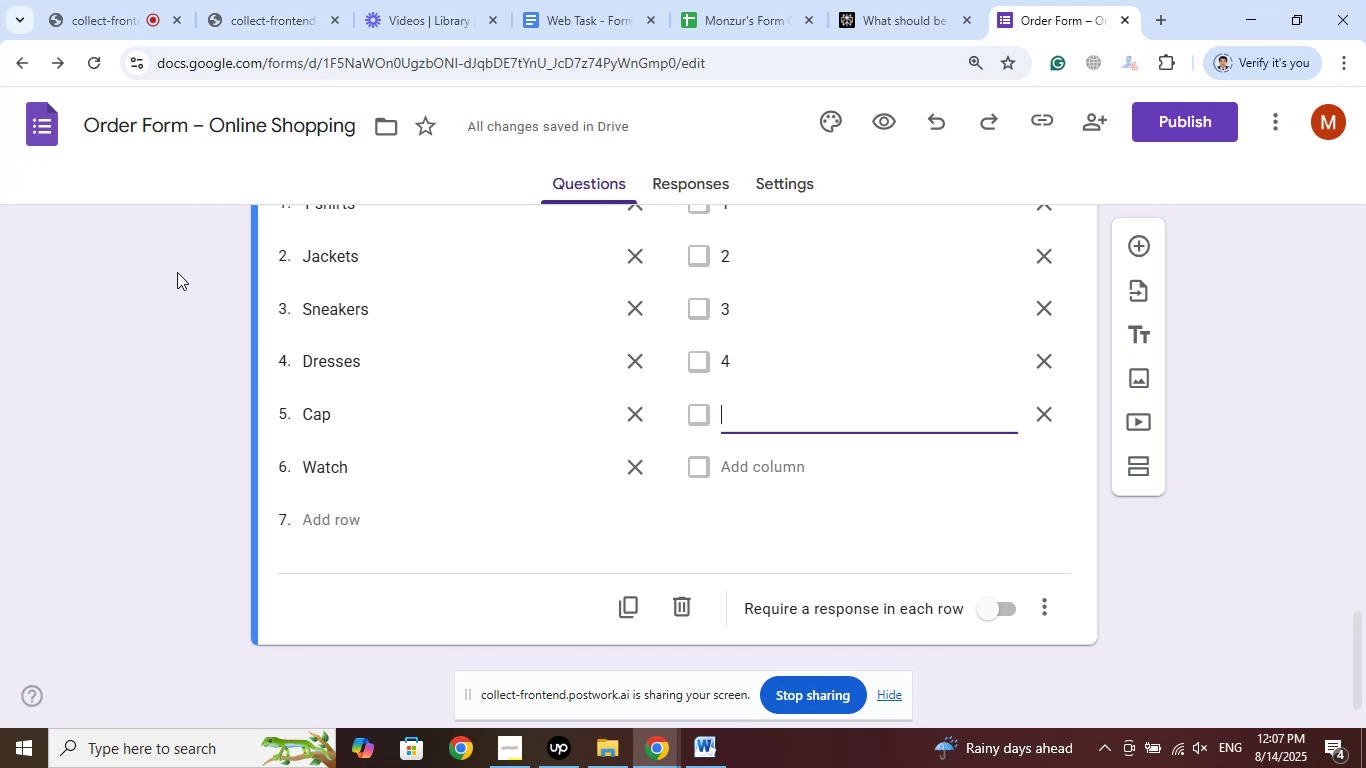 
left_click([160, 273])
 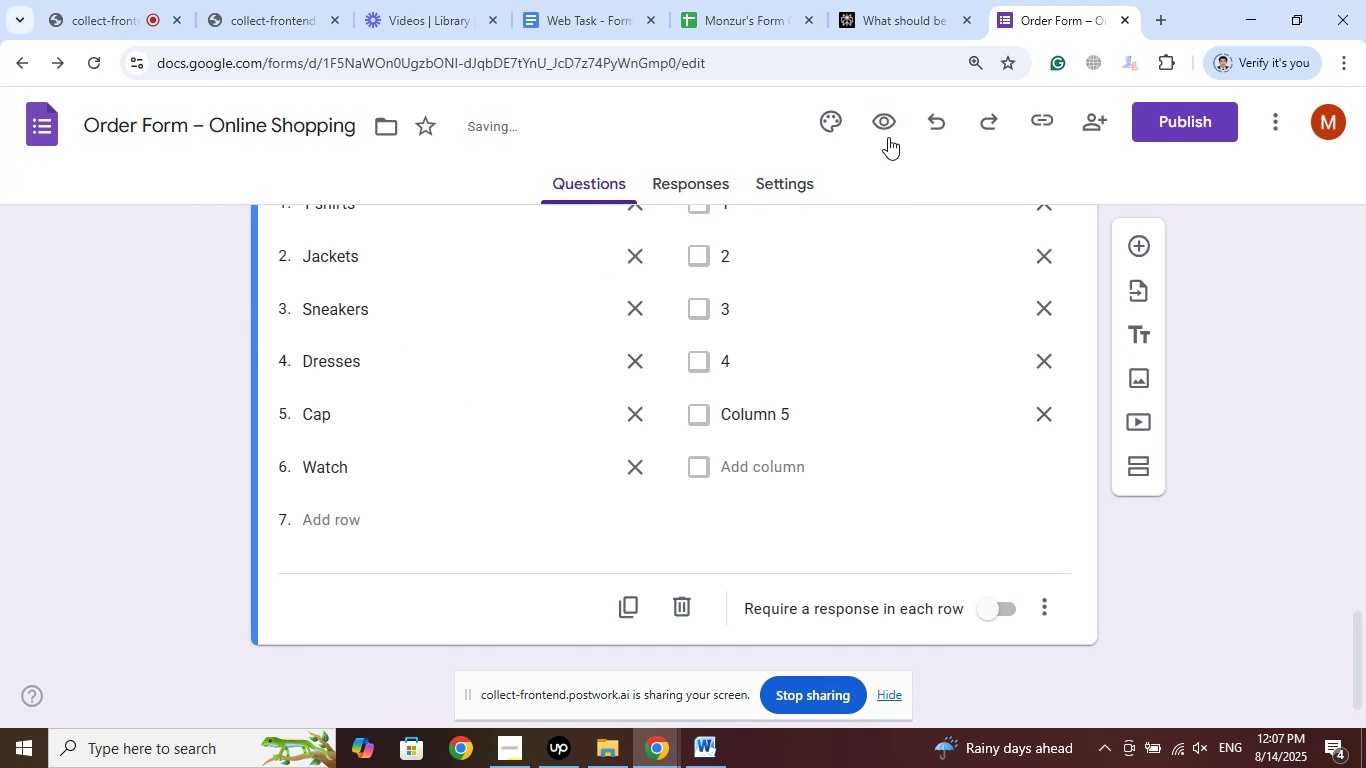 
left_click([888, 132])
 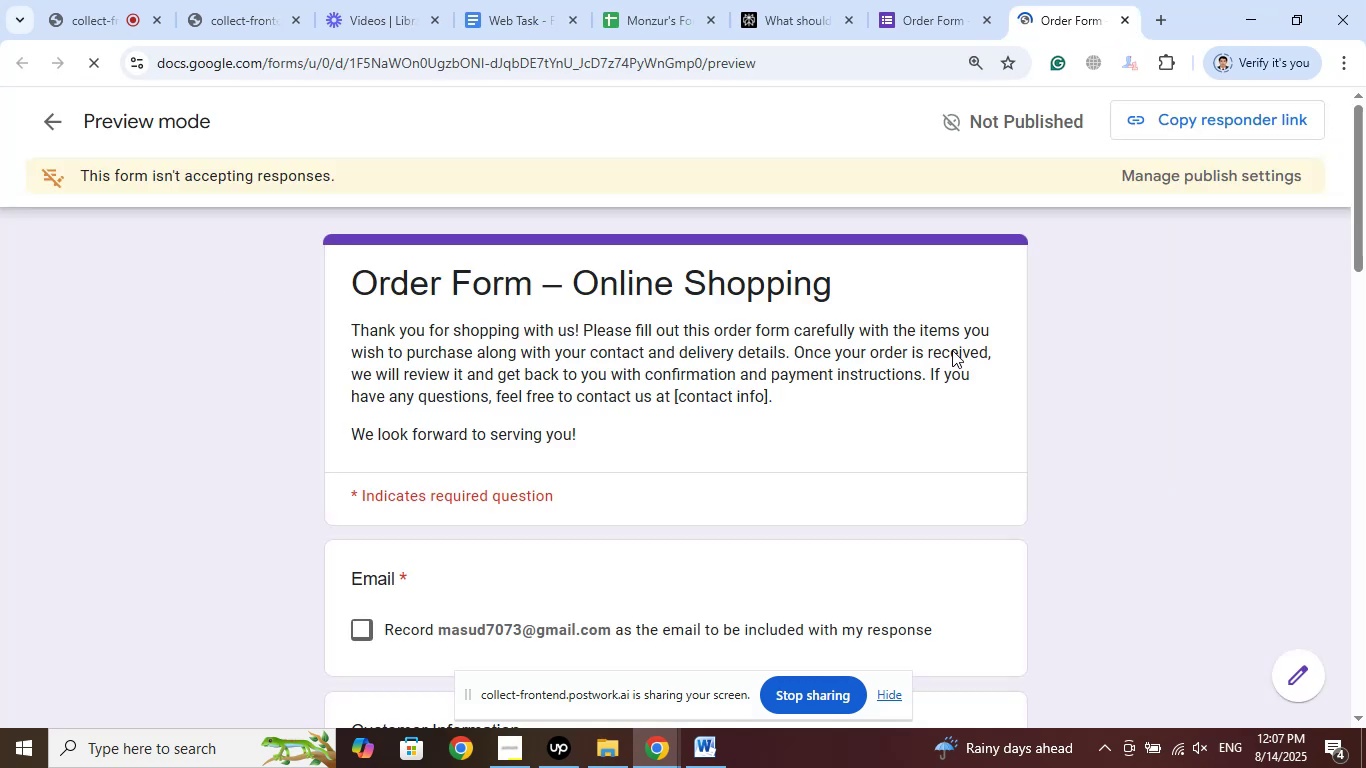 
scroll: coordinate [1099, 388], scroll_direction: down, amount: 20.0
 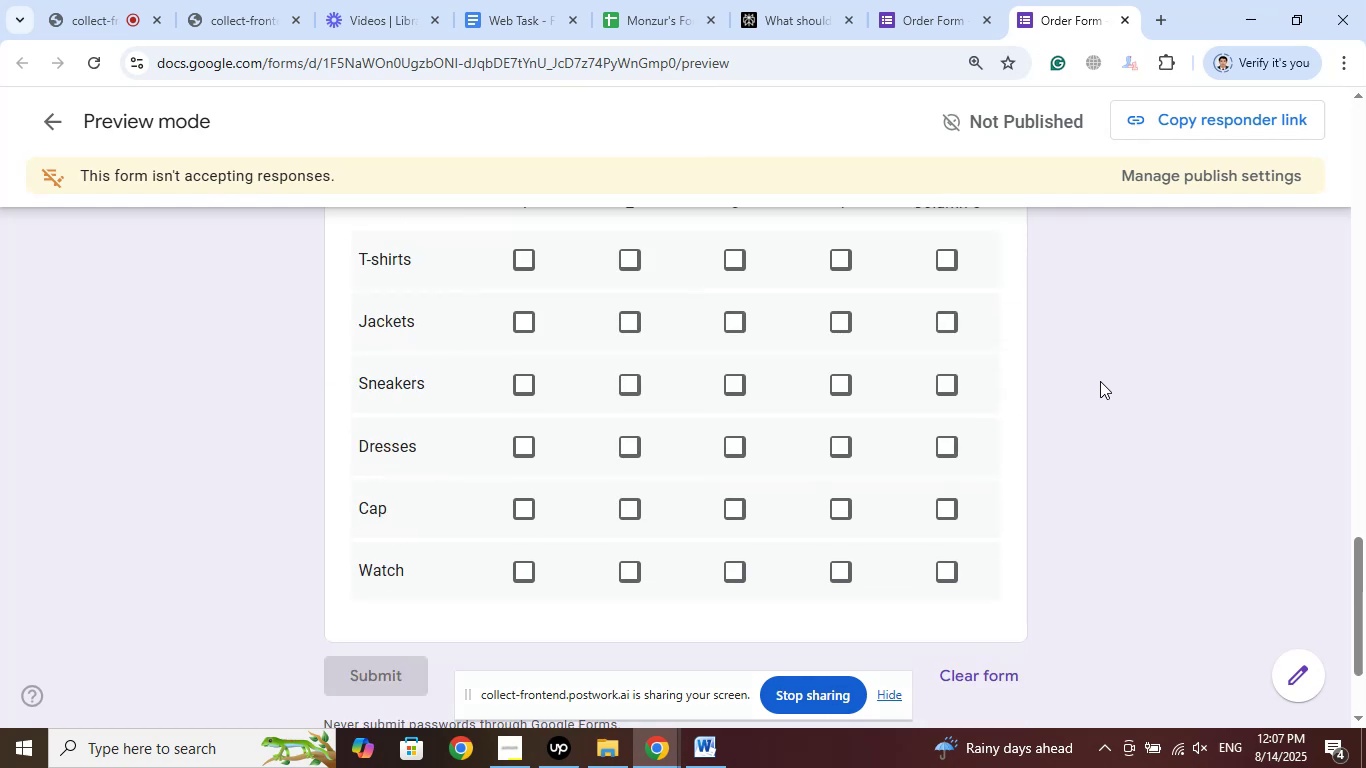 
scroll: coordinate [1099, 377], scroll_direction: up, amount: 2.0
 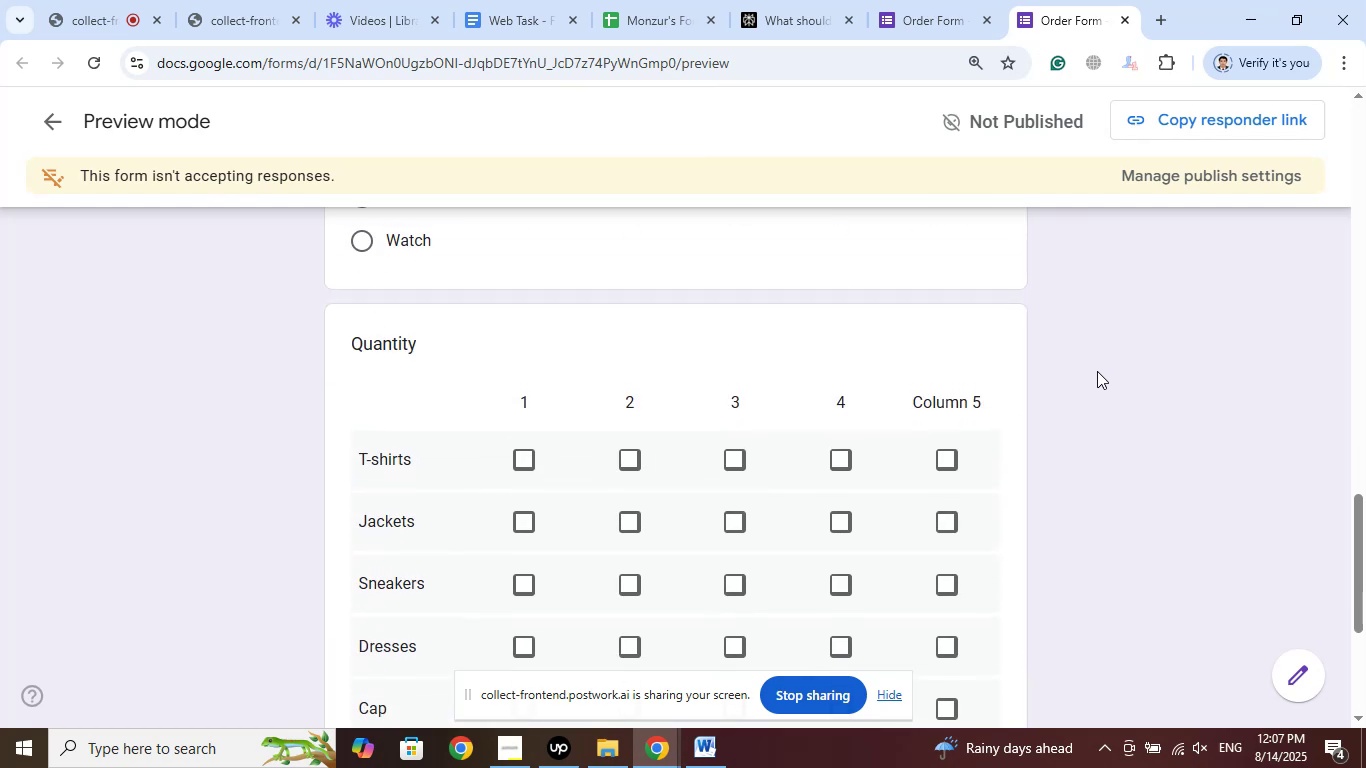 
scroll: coordinate [1095, 368], scroll_direction: down, amount: 2.0
 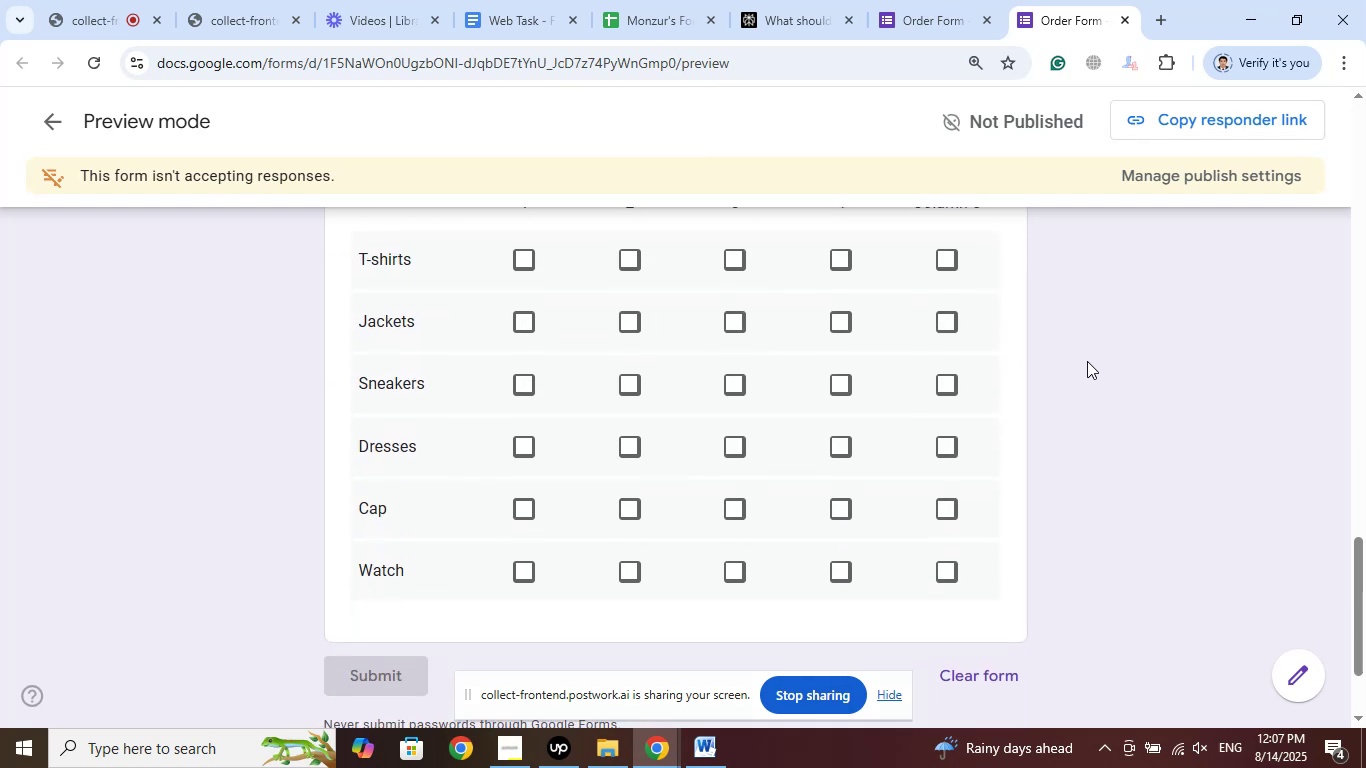 
scroll: coordinate [1085, 358], scroll_direction: up, amount: 1.0
 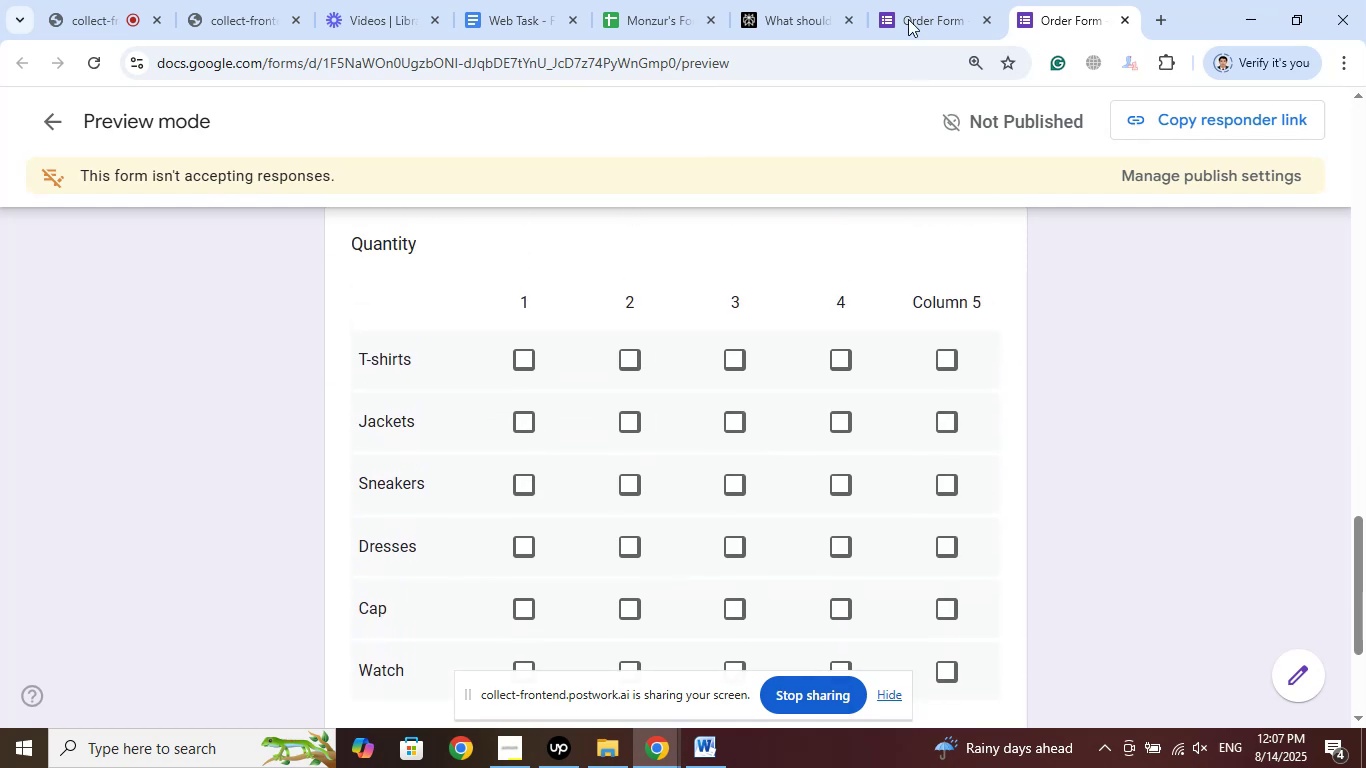 
left_click([906, 11])
 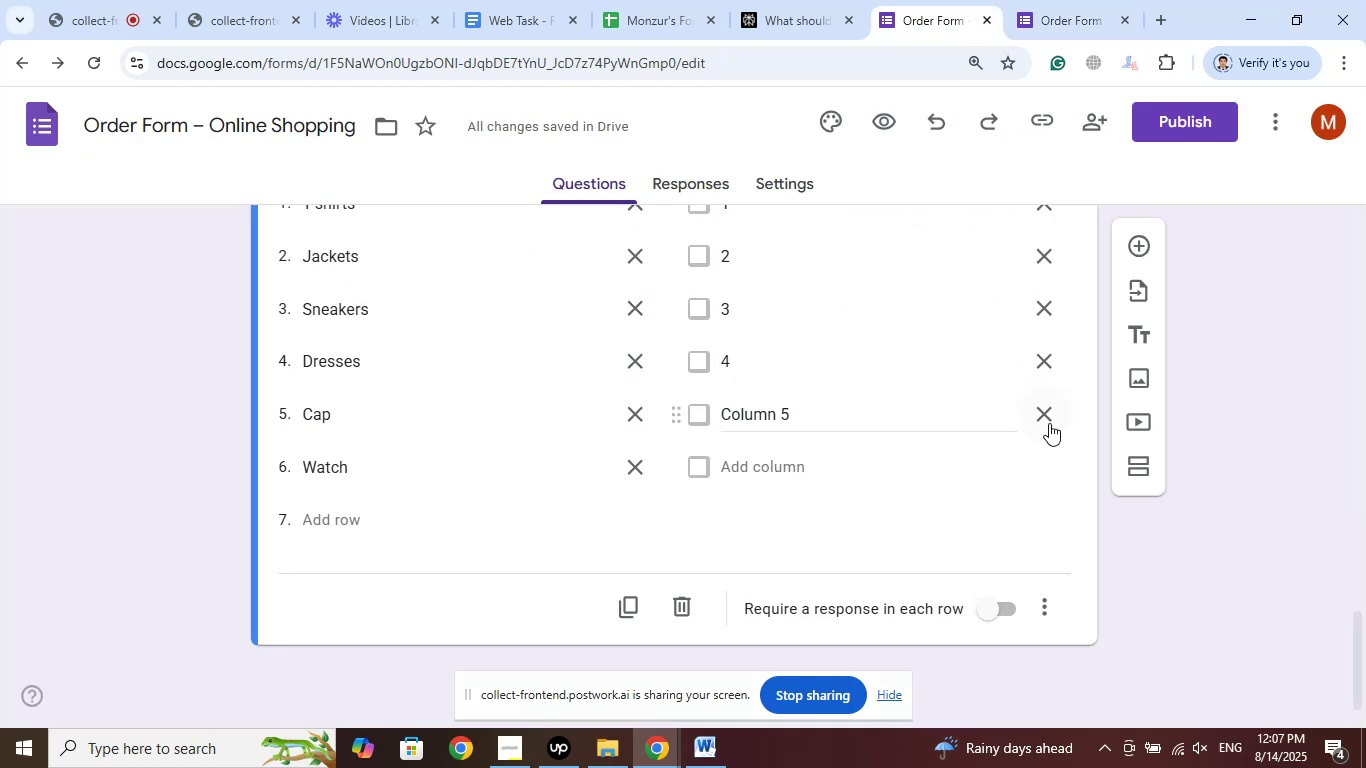 
left_click([1051, 421])
 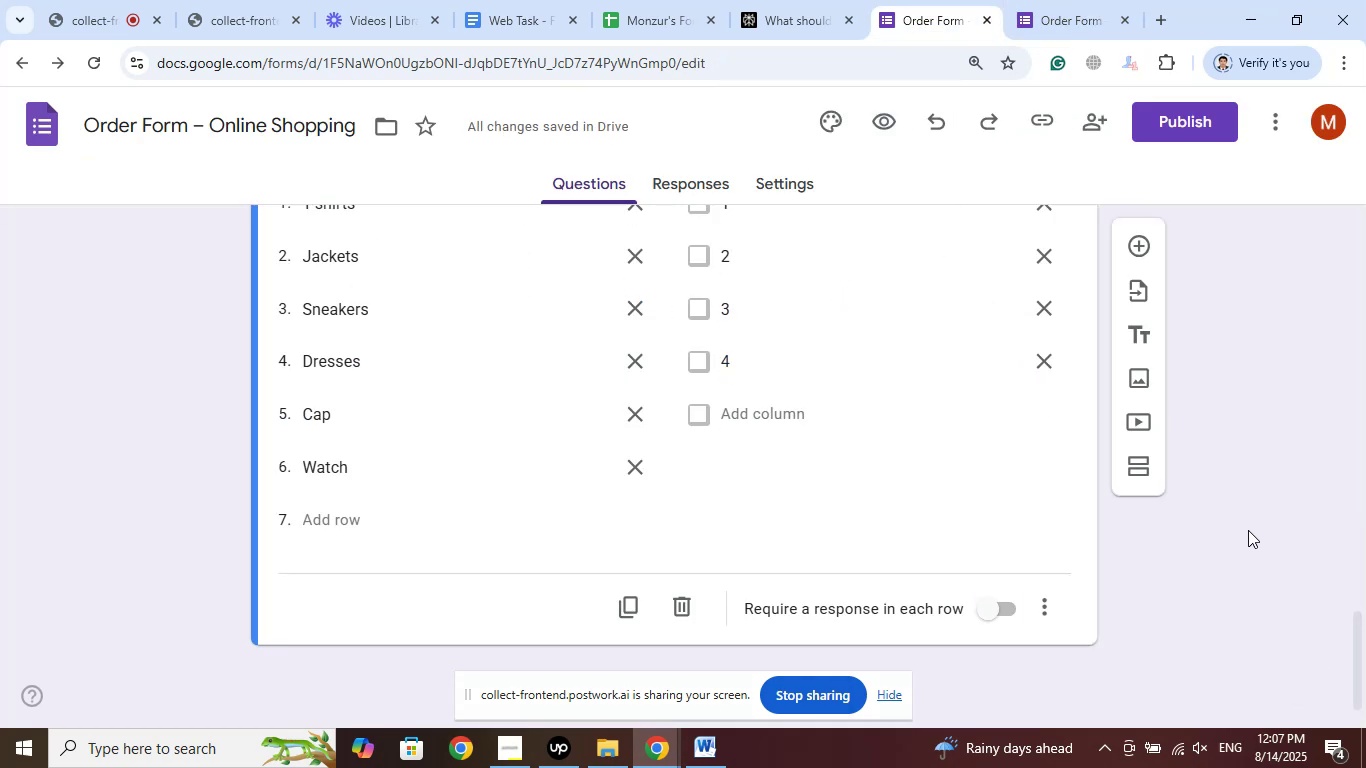 
left_click([1062, 5])
 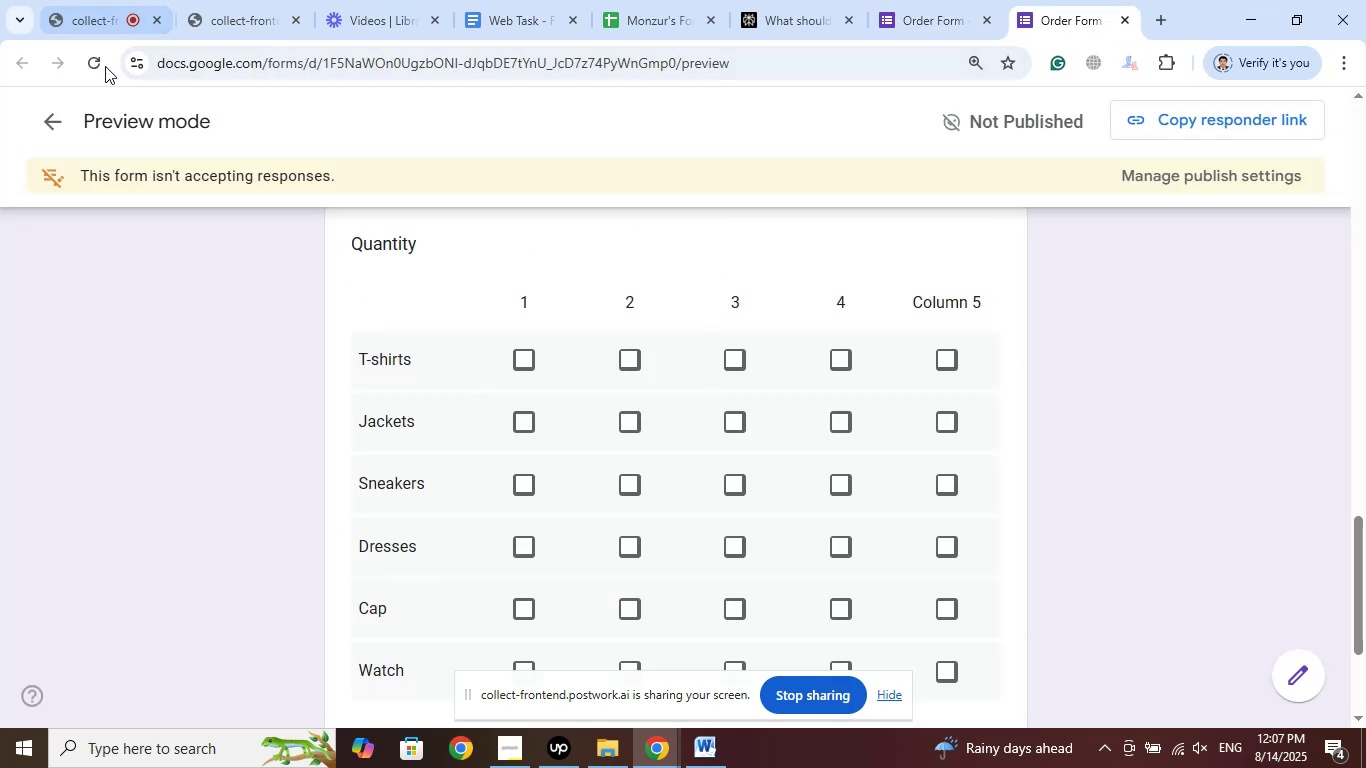 
left_click([106, 67])
 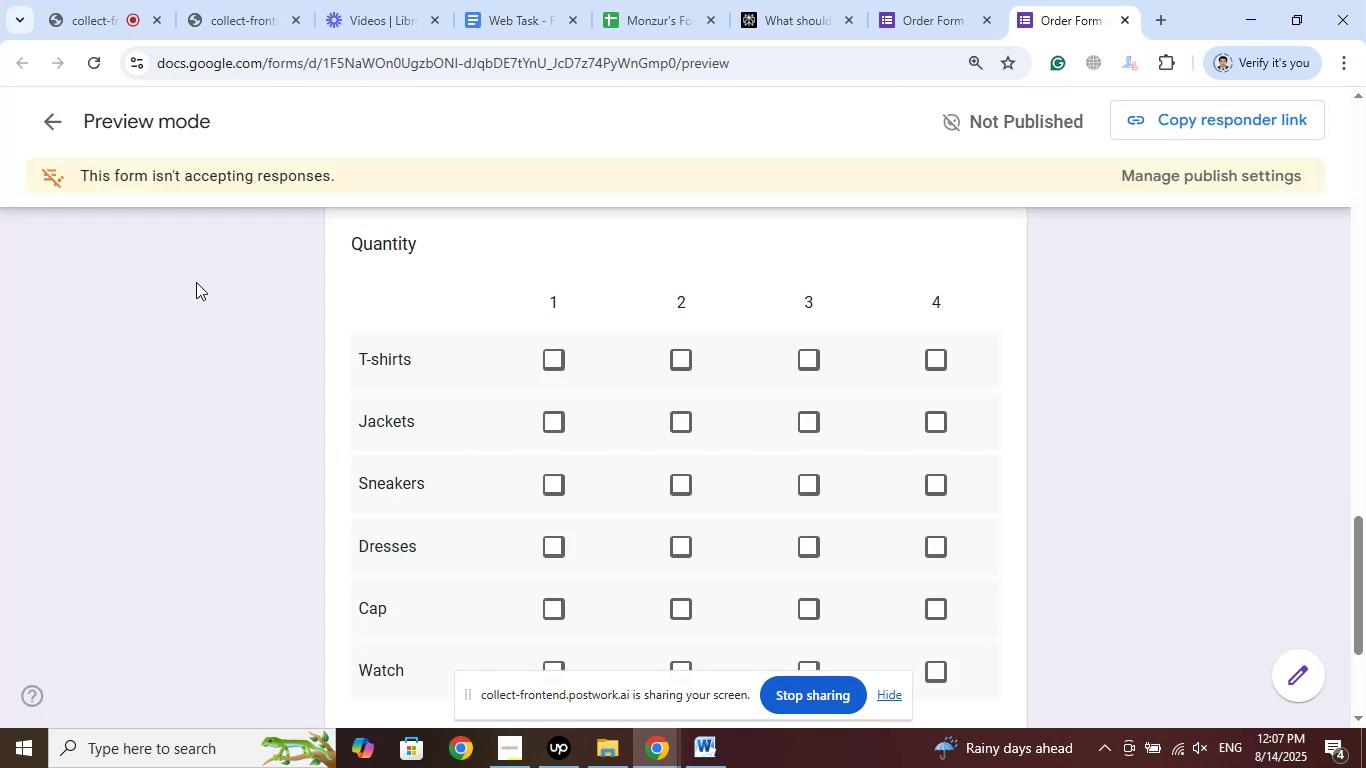 
scroll: coordinate [196, 282], scroll_direction: down, amount: 1.0
 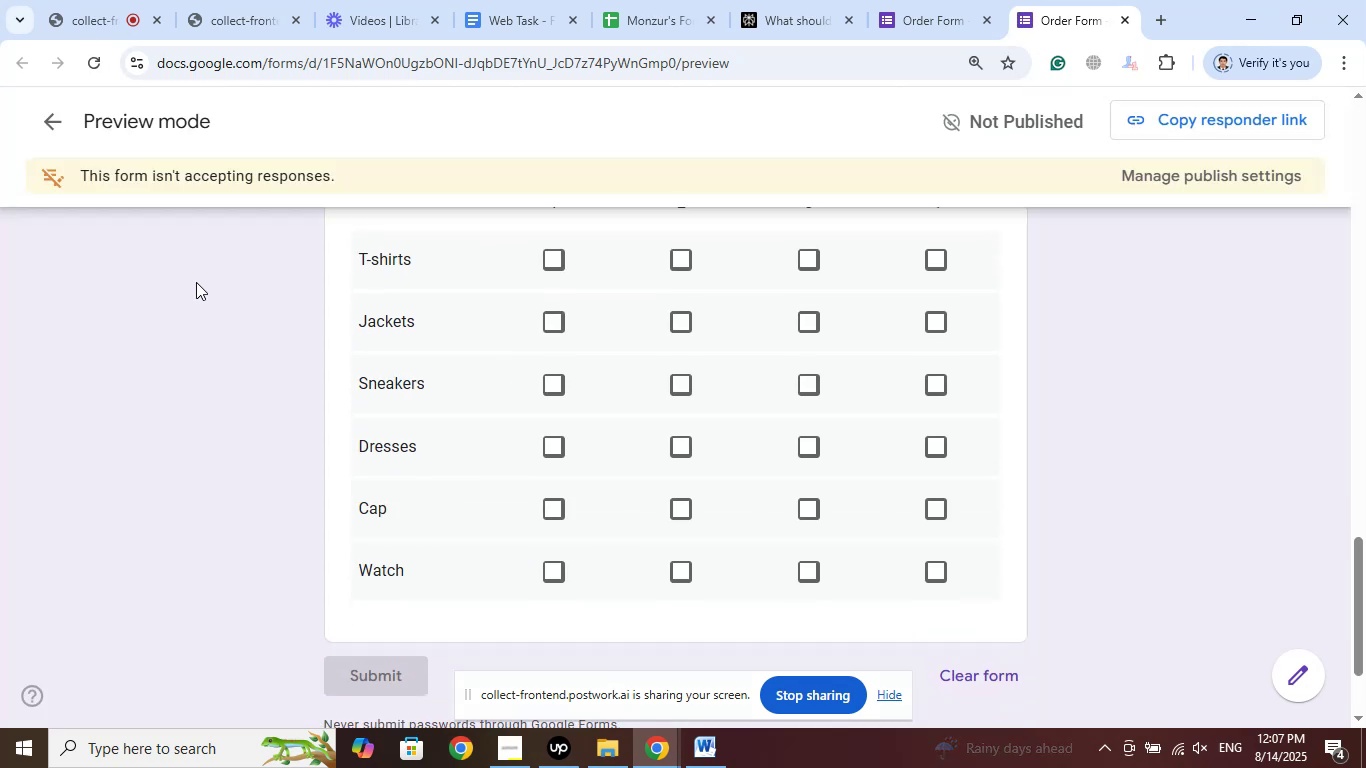 
scroll: coordinate [289, 374], scroll_direction: up, amount: 1.0
 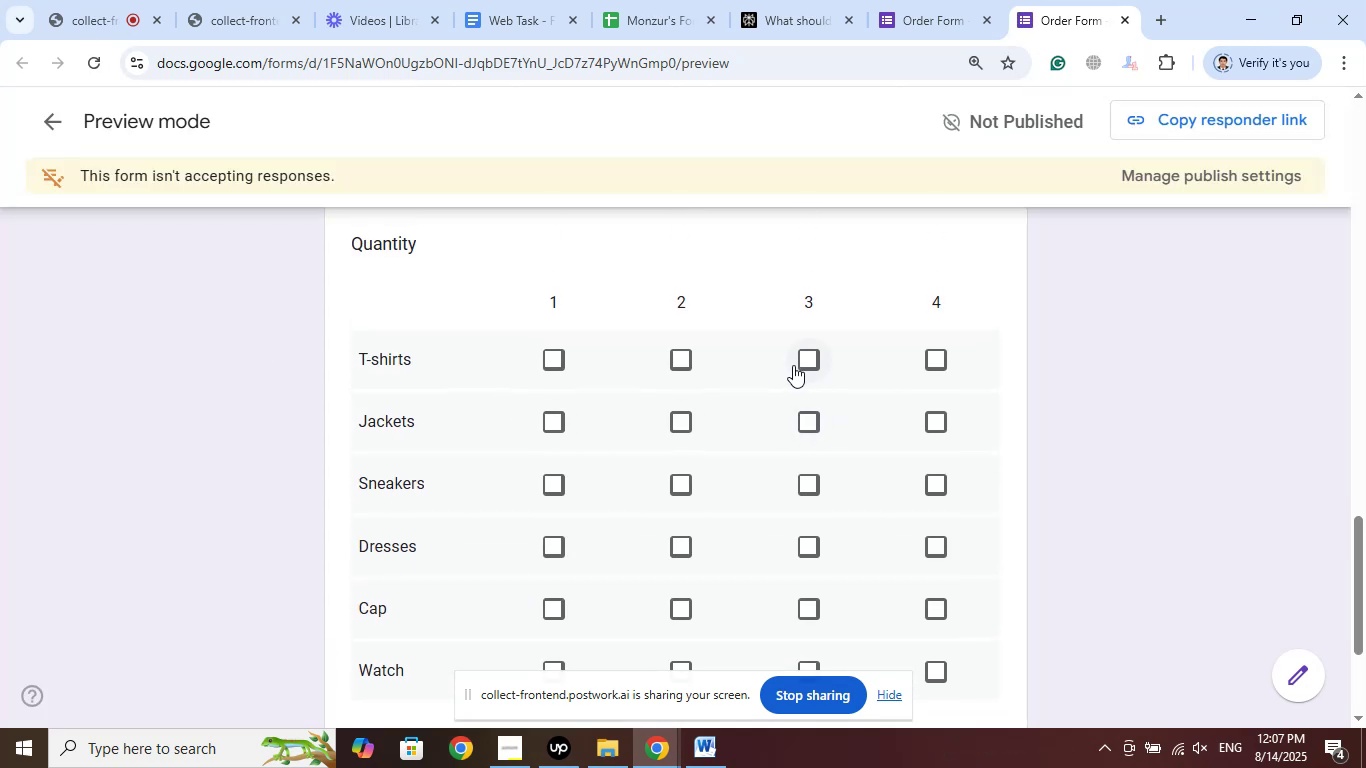 
left_click([798, 362])
 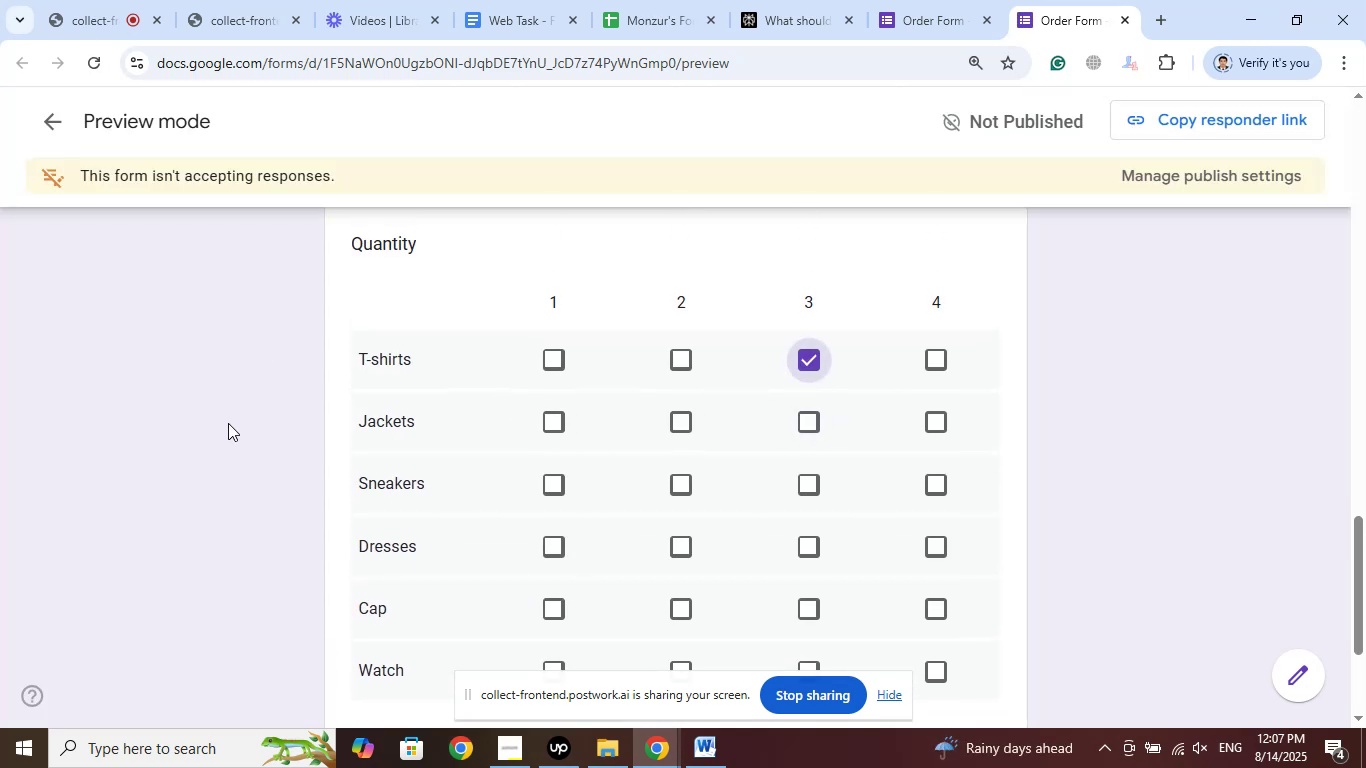 
left_click([228, 423])
 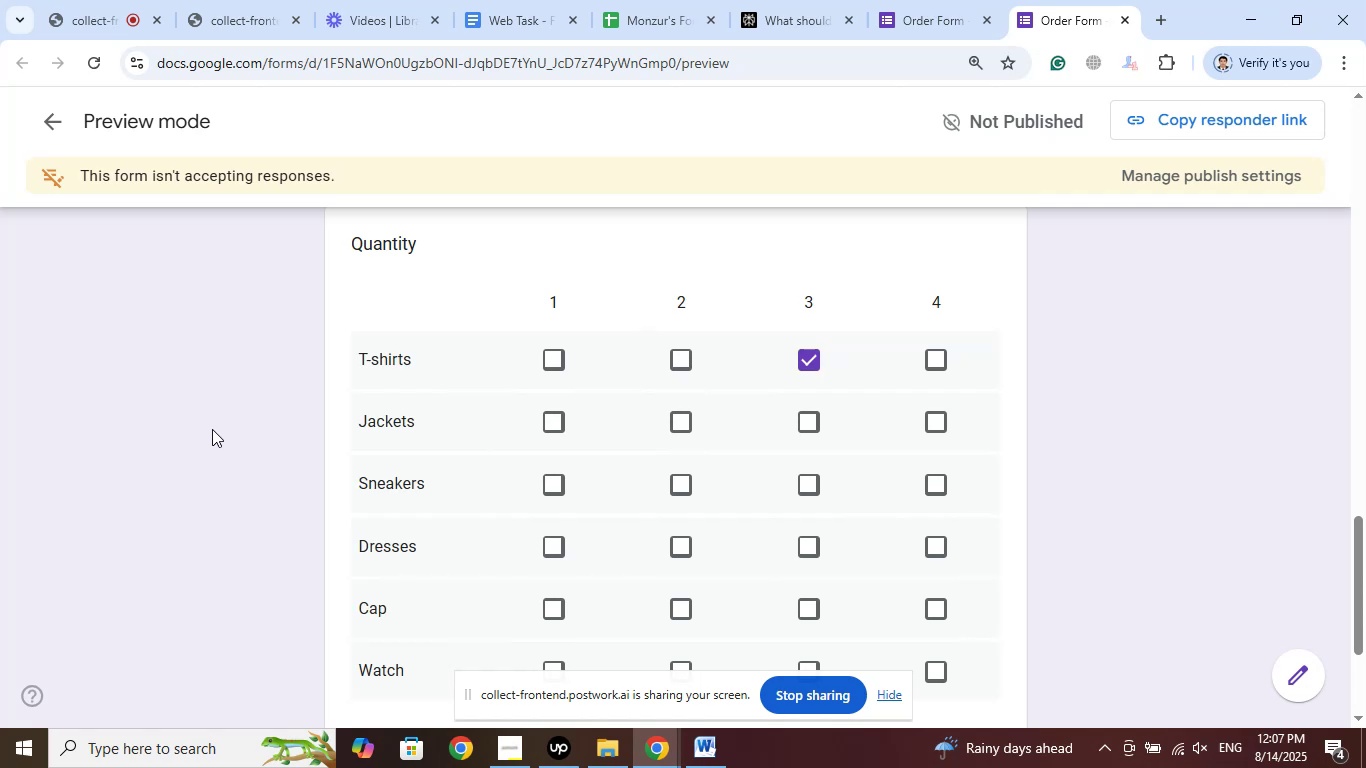 
scroll: coordinate [212, 429], scroll_direction: down, amount: 2.0
 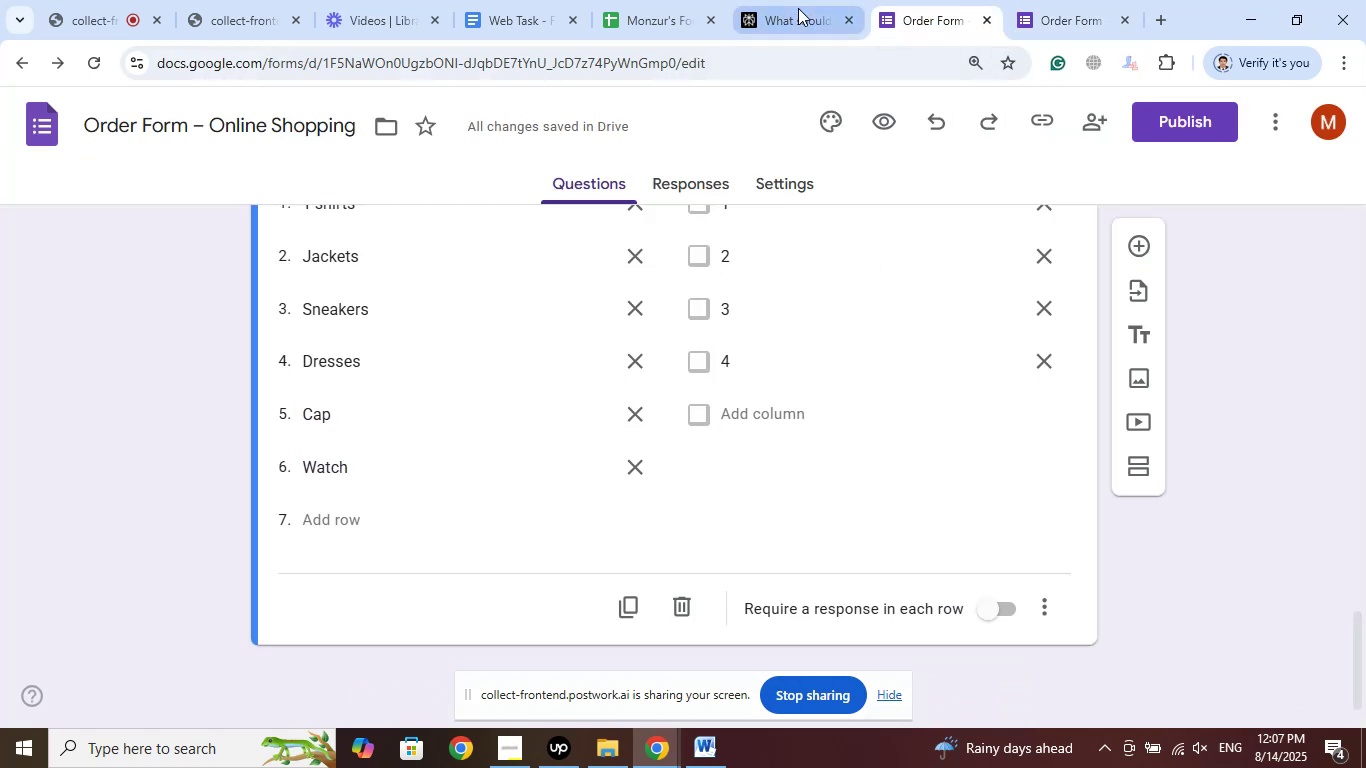 
left_click([792, 8])
 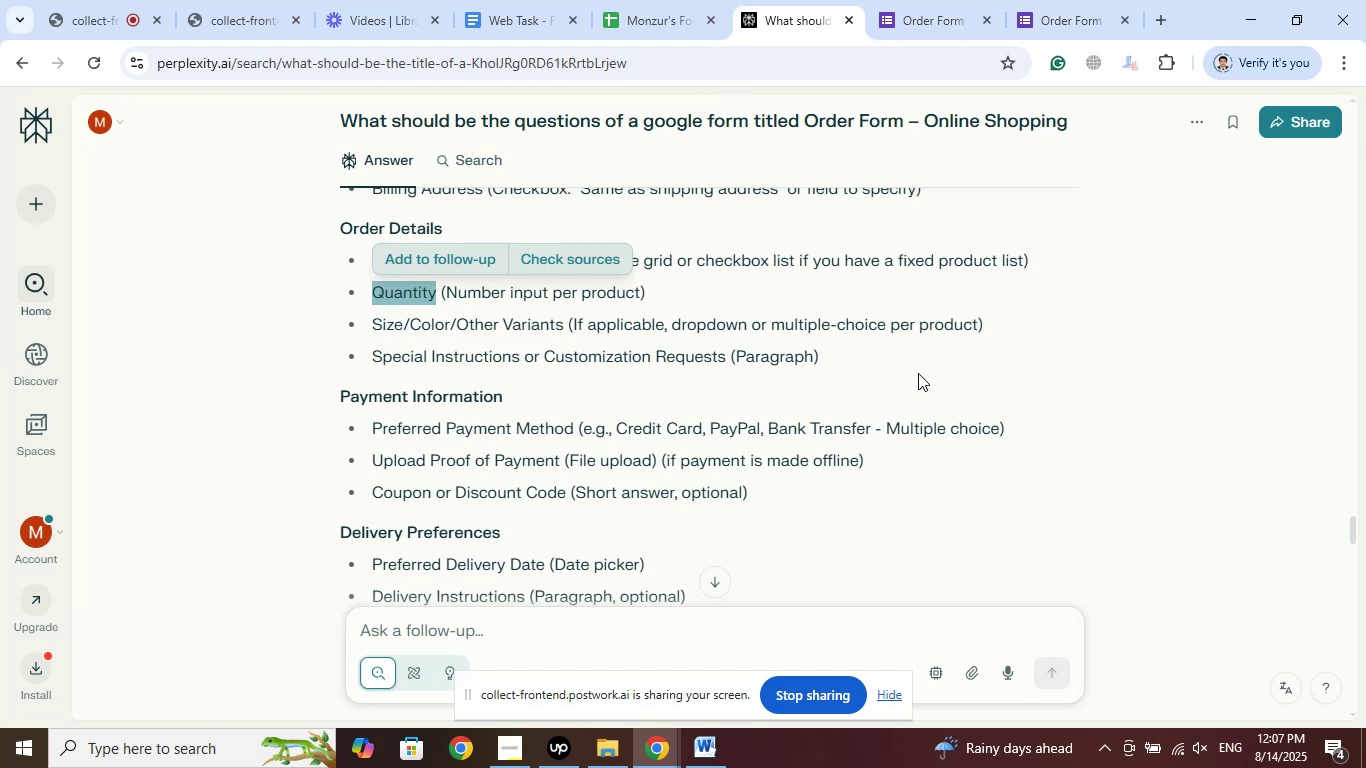 
wait(18.1)
 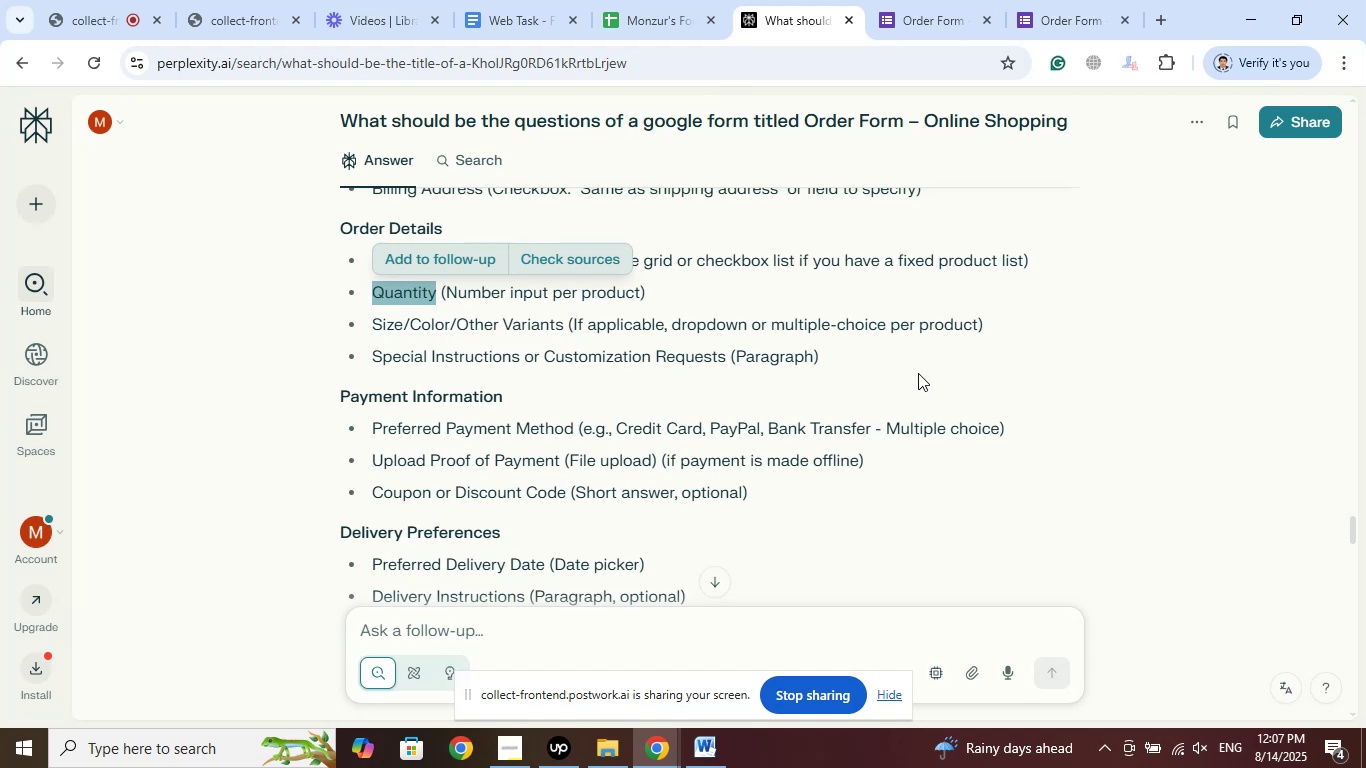 
left_click([937, 0])
 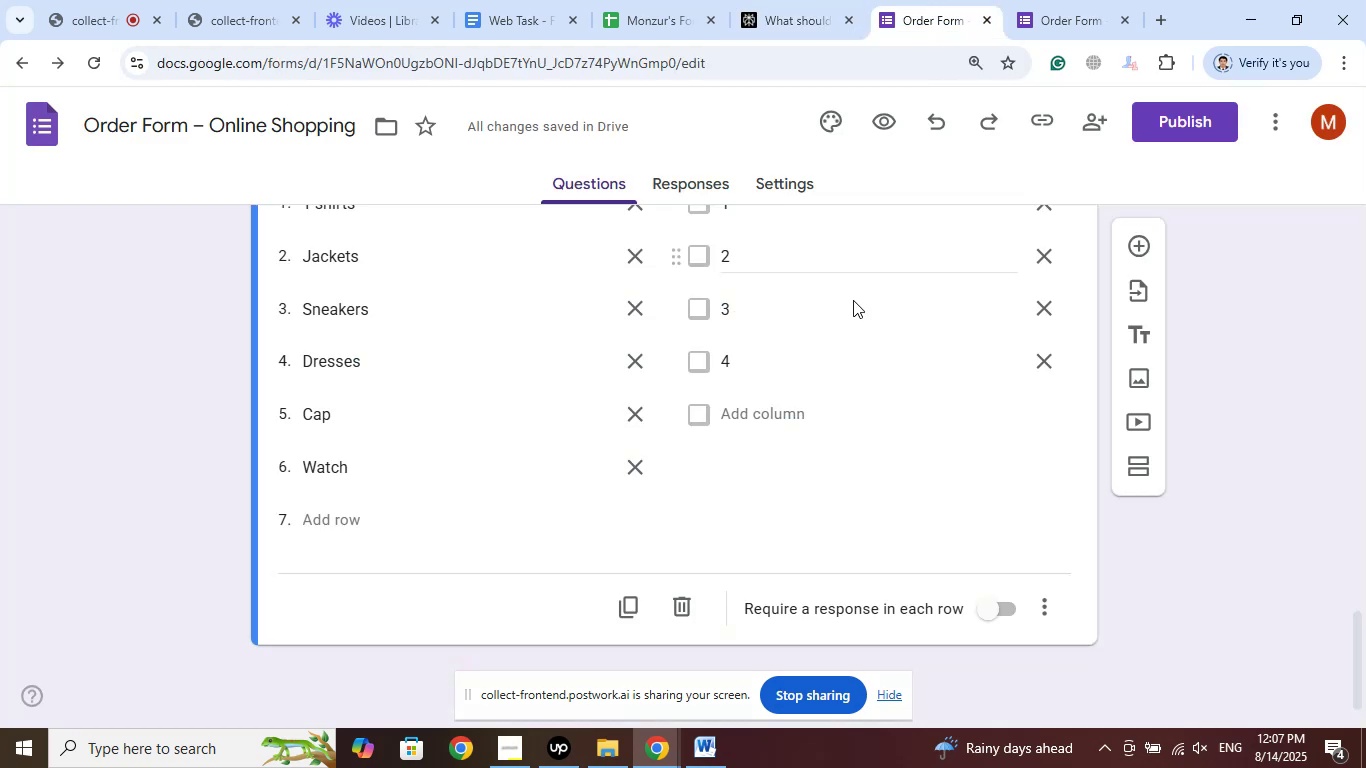 
scroll: coordinate [871, 426], scroll_direction: up, amount: 6.0
 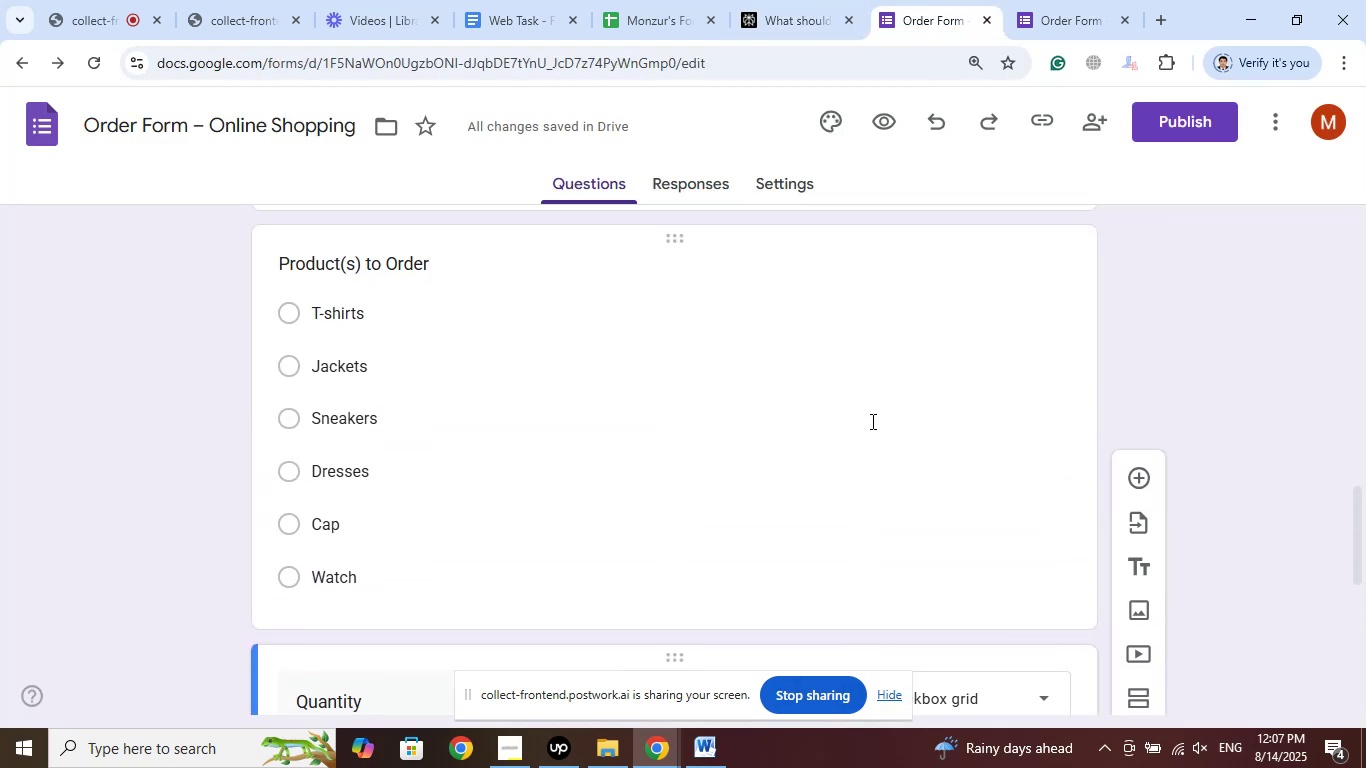 
scroll: coordinate [870, 420], scroll_direction: down, amount: 5.0
 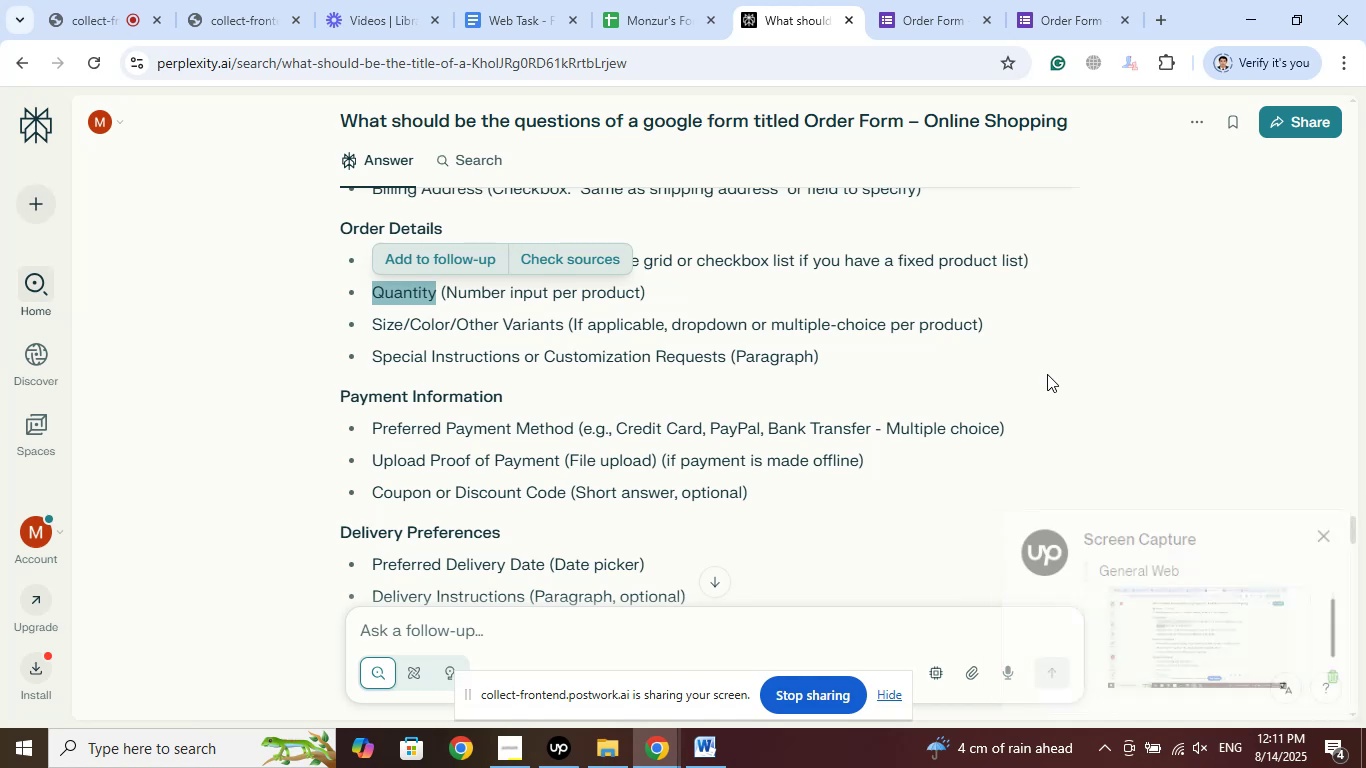 
wait(198.72)
 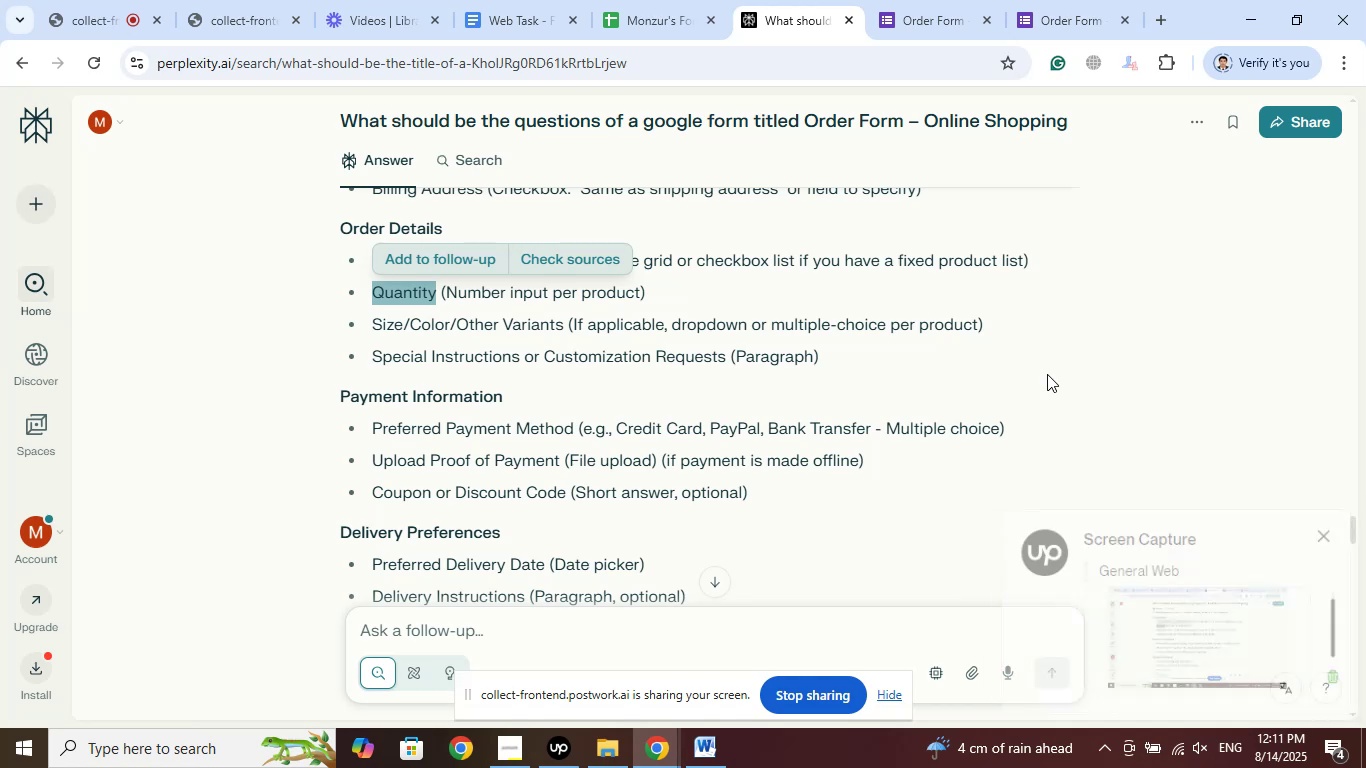 
left_click([938, 5])
 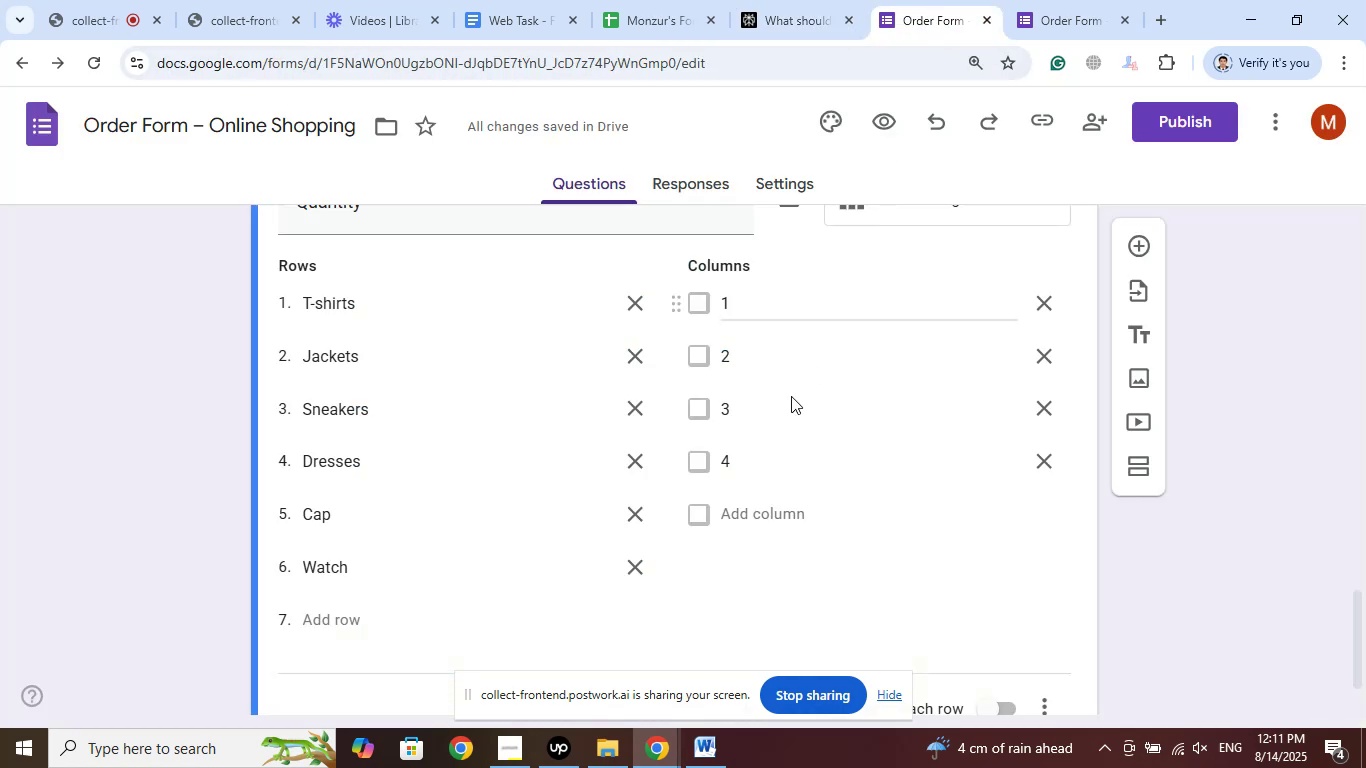 
scroll: coordinate [806, 494], scroll_direction: up, amount: 3.0
 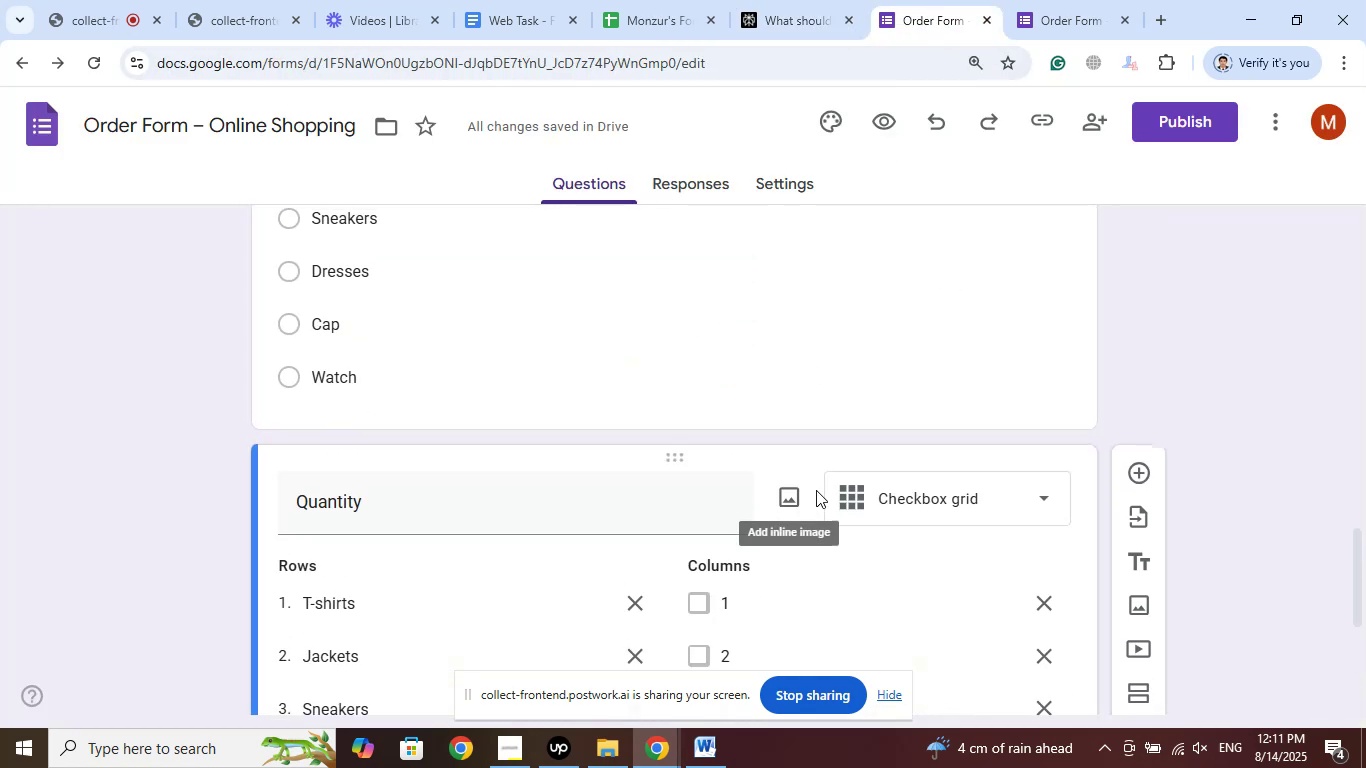 
scroll: coordinate [816, 490], scroll_direction: down, amount: 3.0
 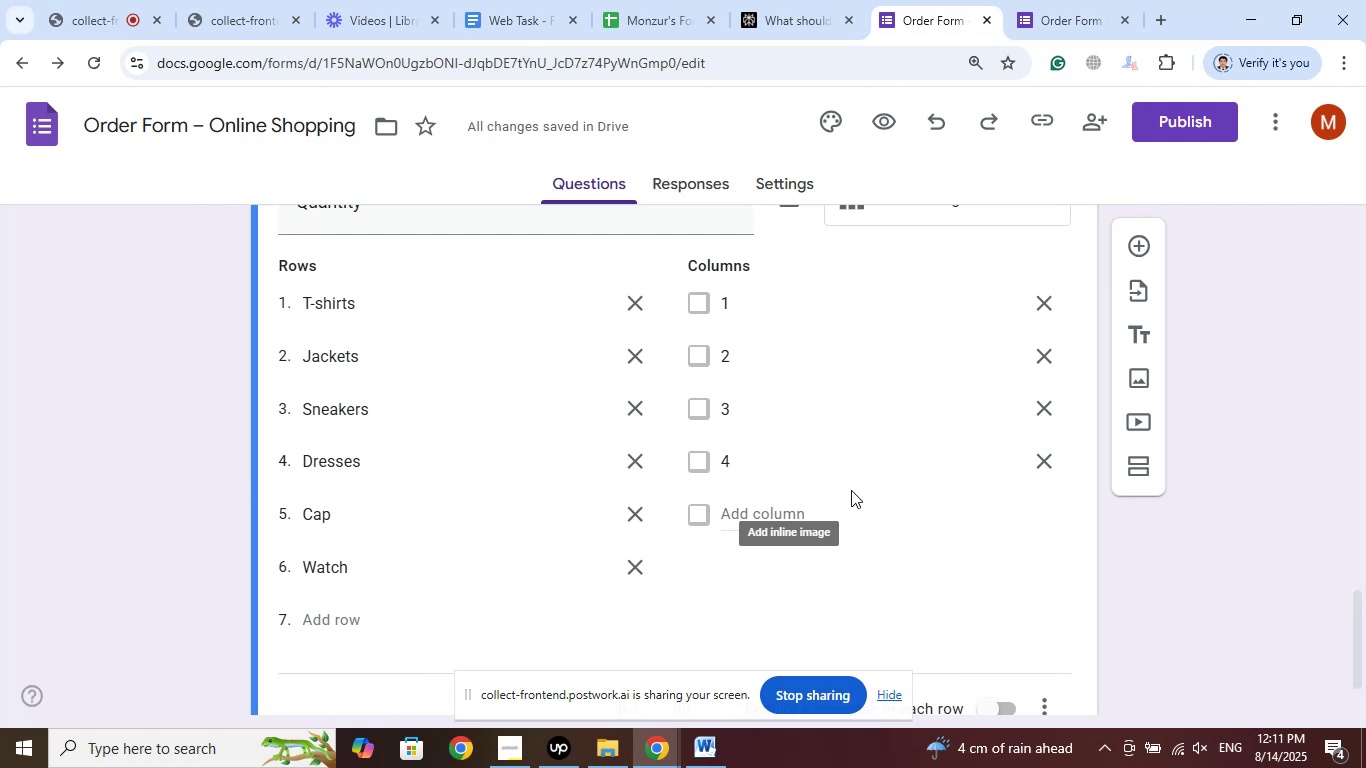 
wait(5.4)
 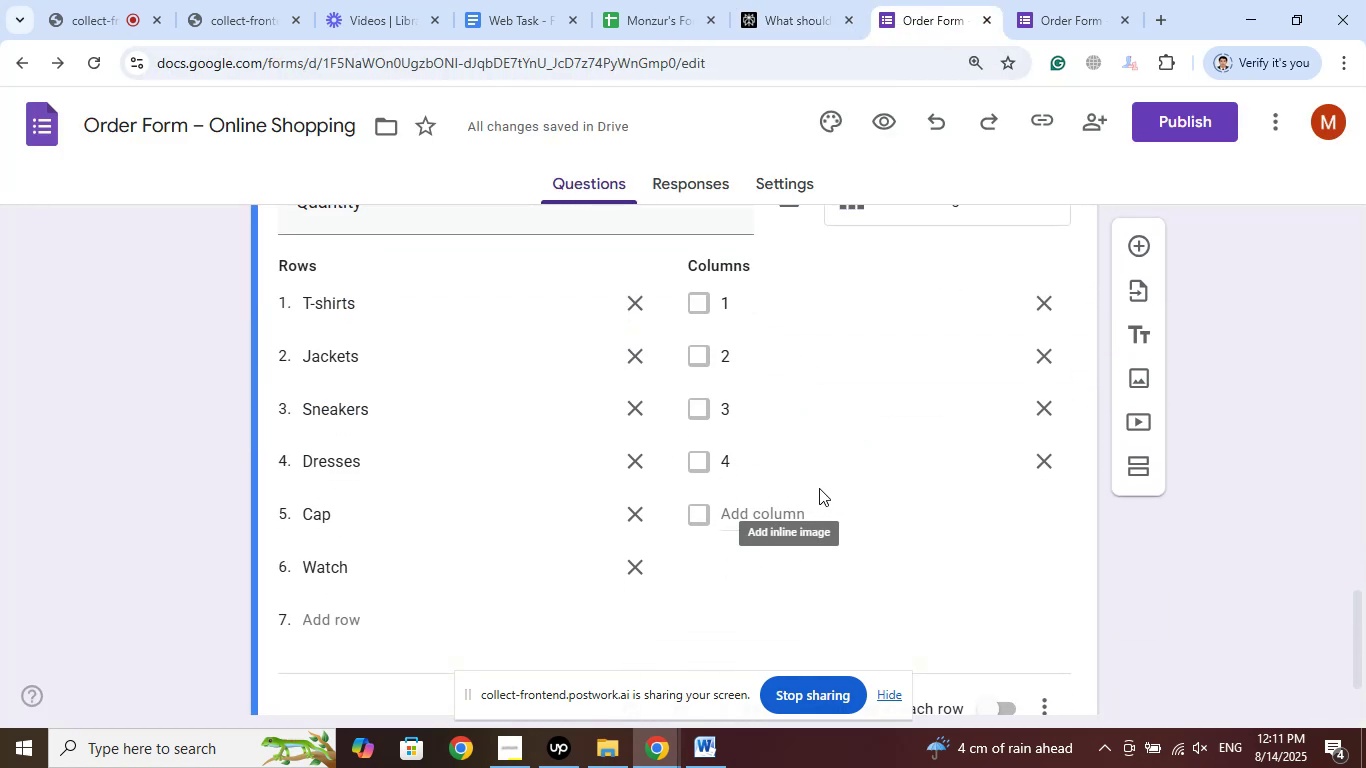 
left_click([806, 0])
 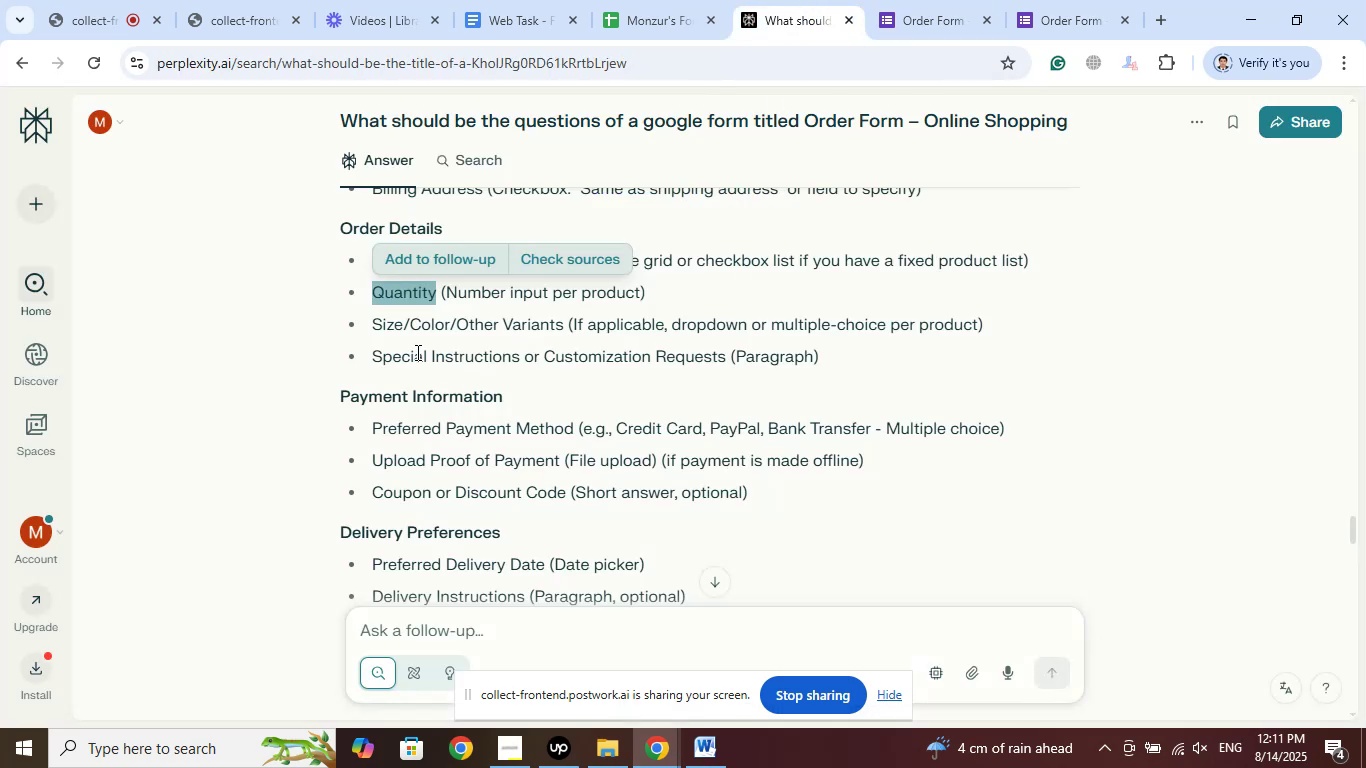 
left_click_drag(start_coordinate=[401, 328], to_coordinate=[377, 332])
 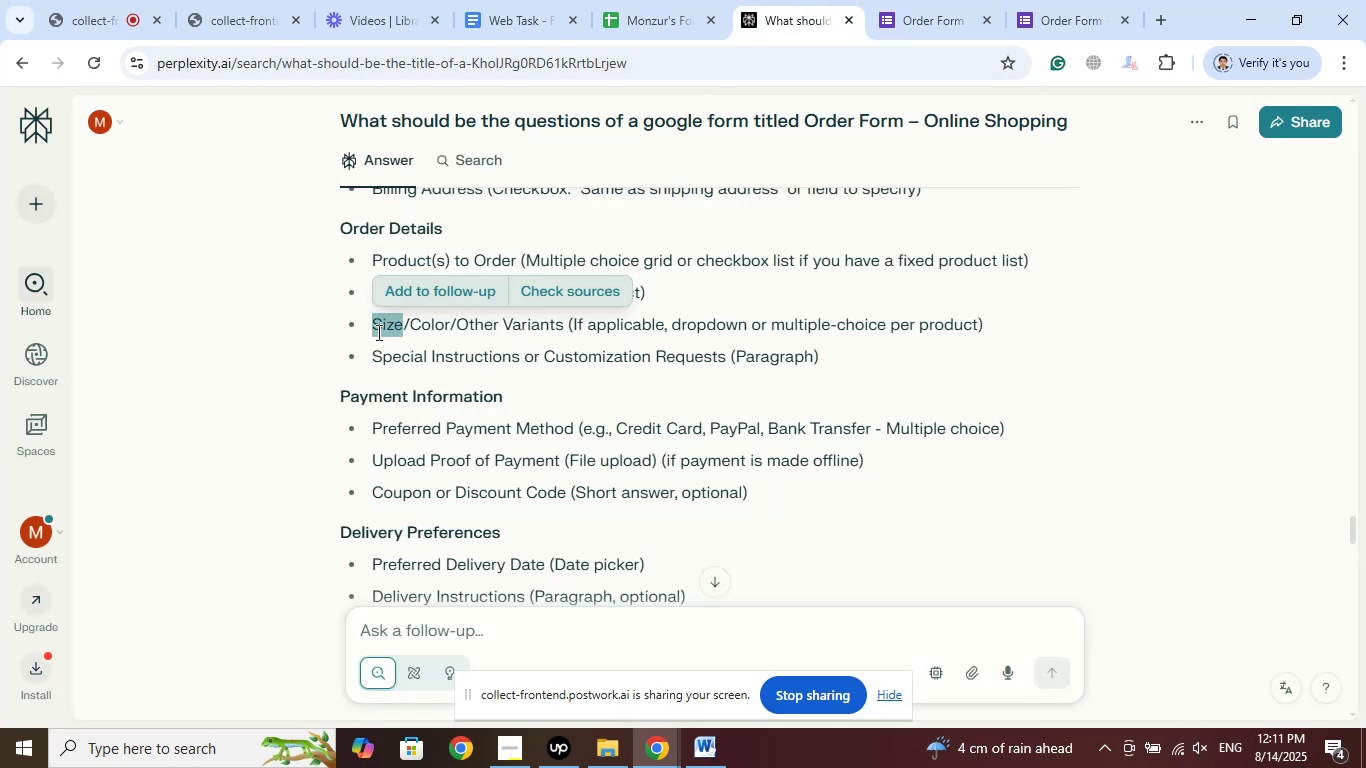 
right_click([377, 332])
 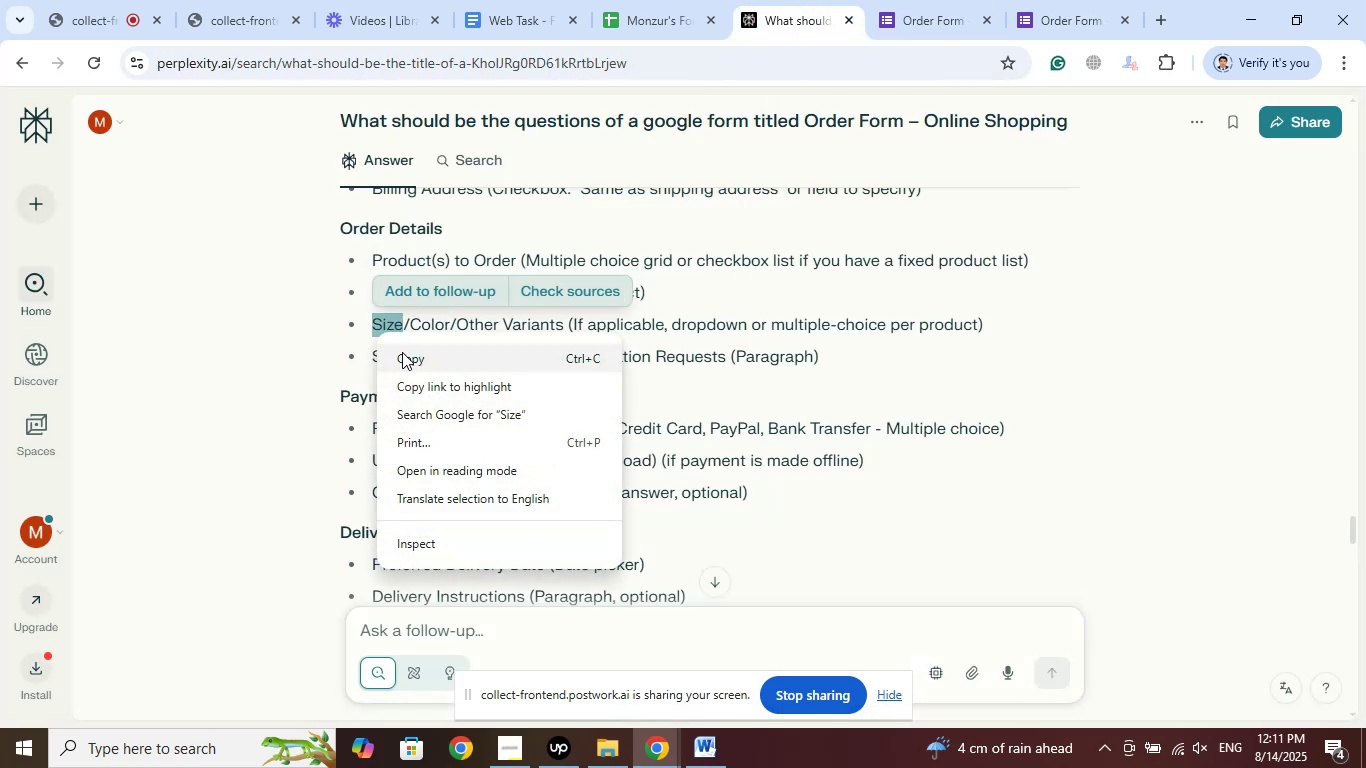 
left_click([402, 352])
 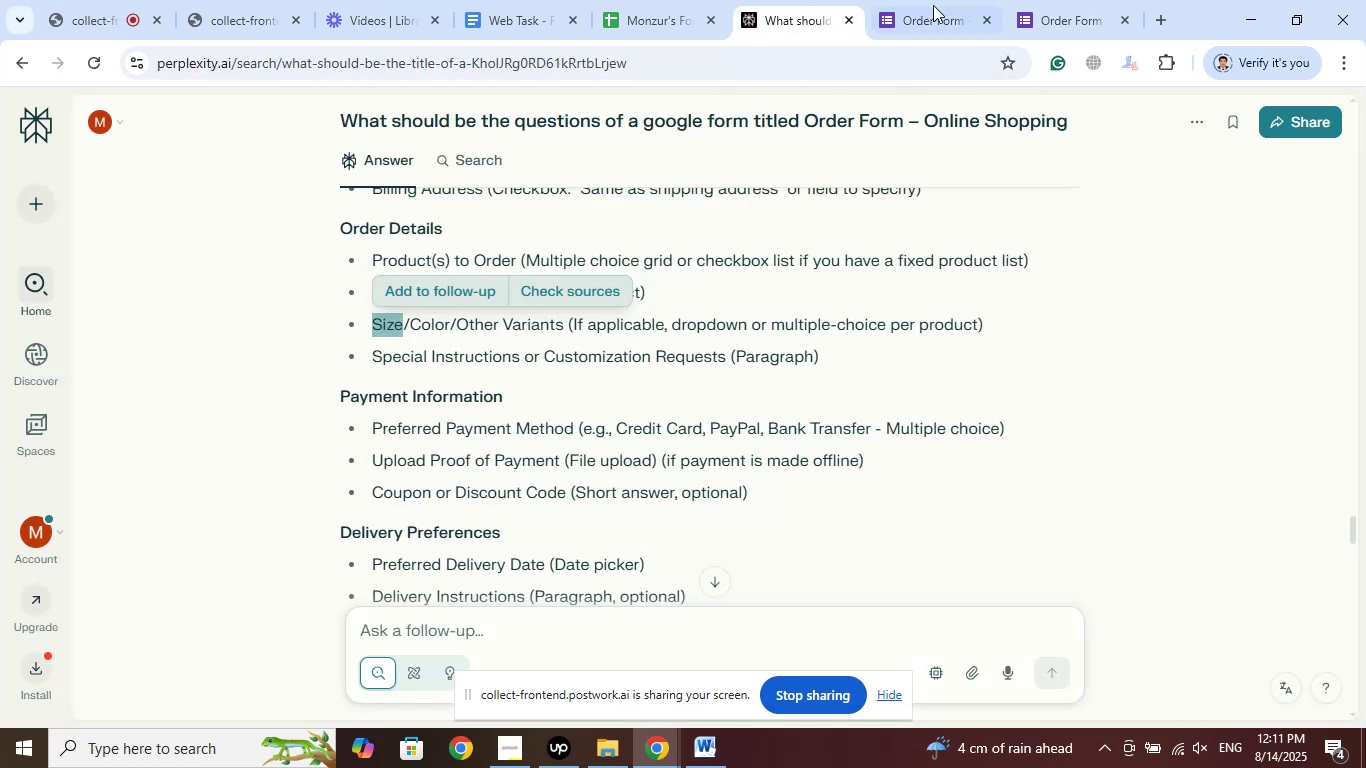 
left_click([931, 3])
 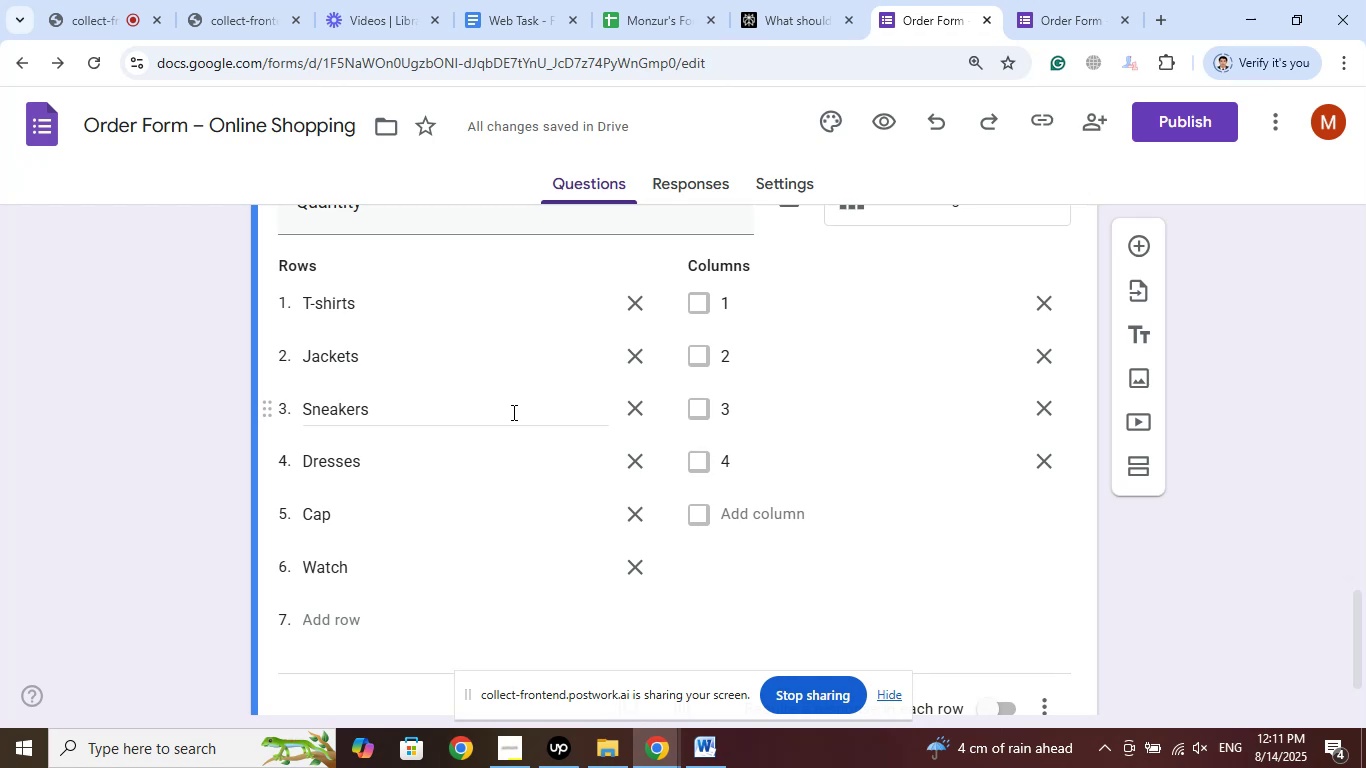 
scroll: coordinate [514, 408], scroll_direction: down, amount: 3.0
 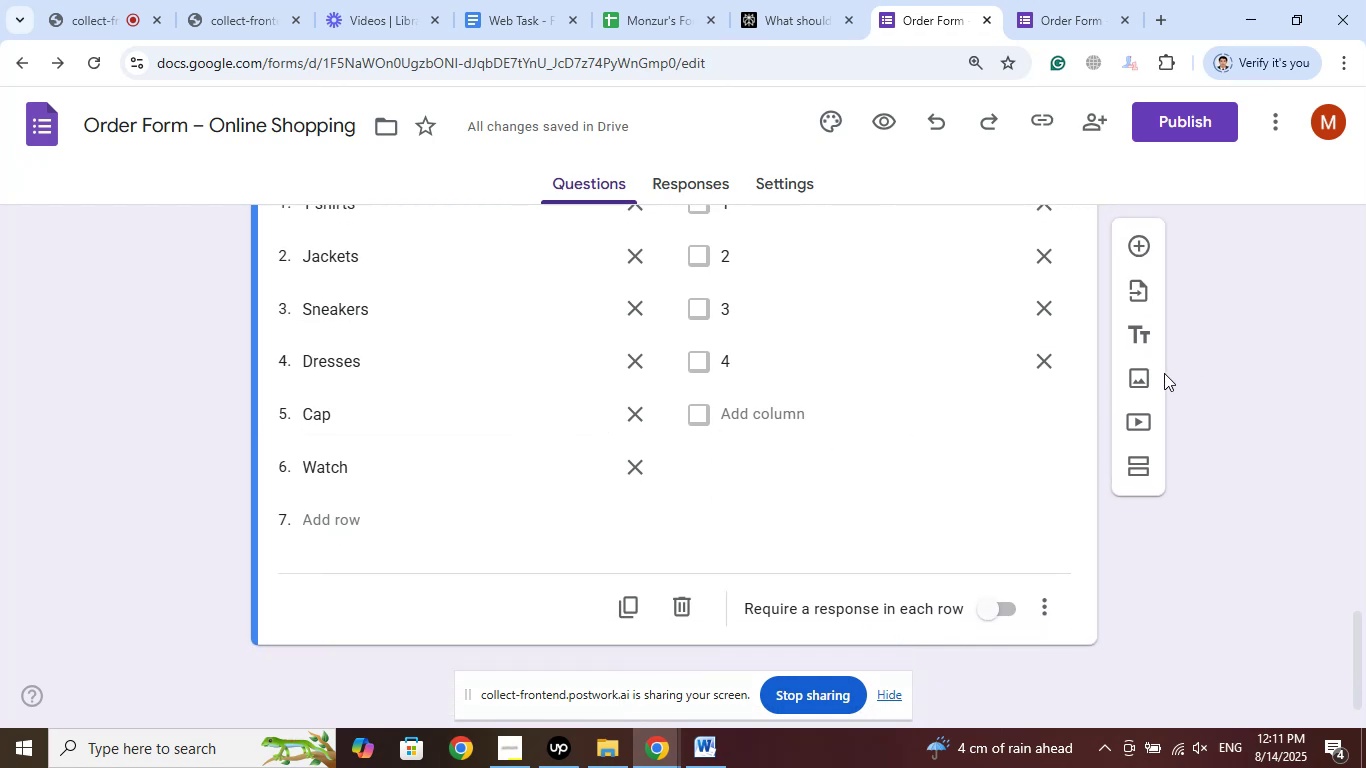 
left_click([1139, 234])
 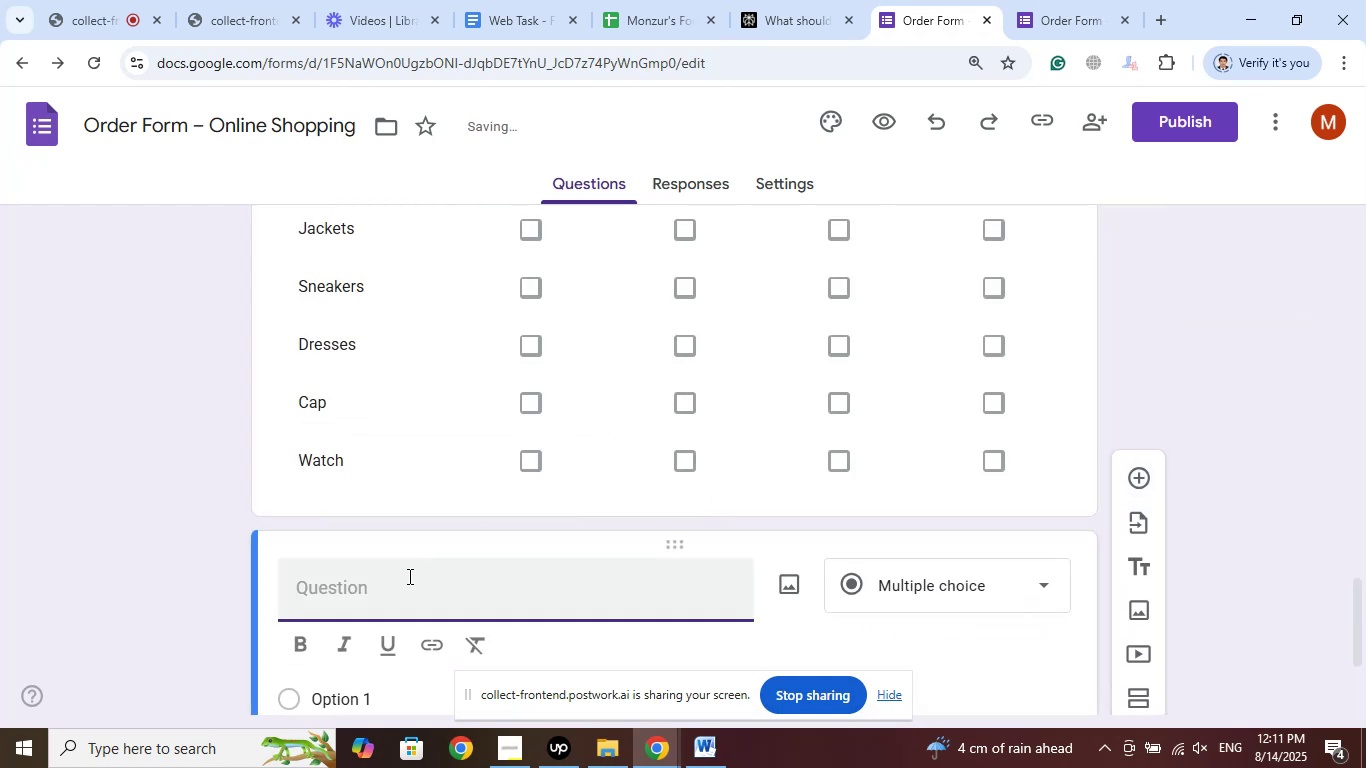 
right_click([398, 586])
 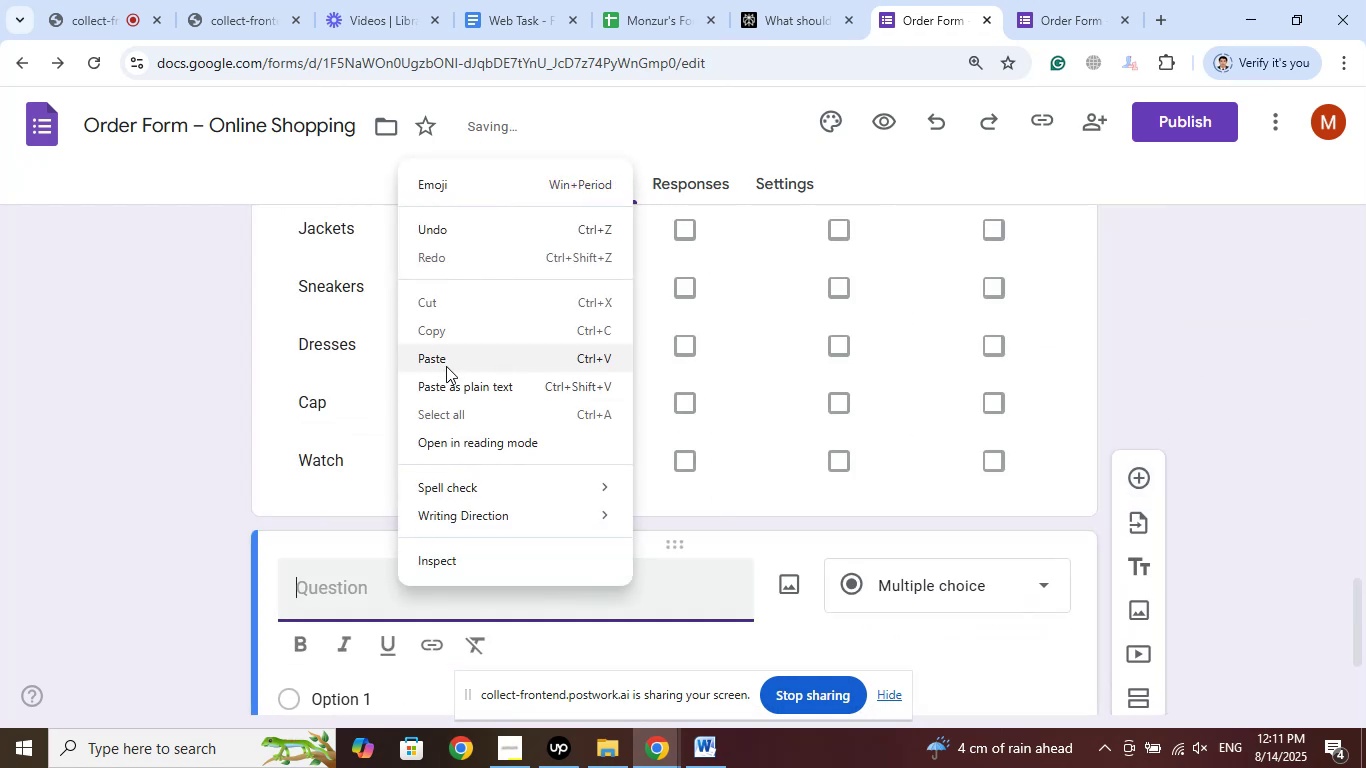 
left_click([446, 364])
 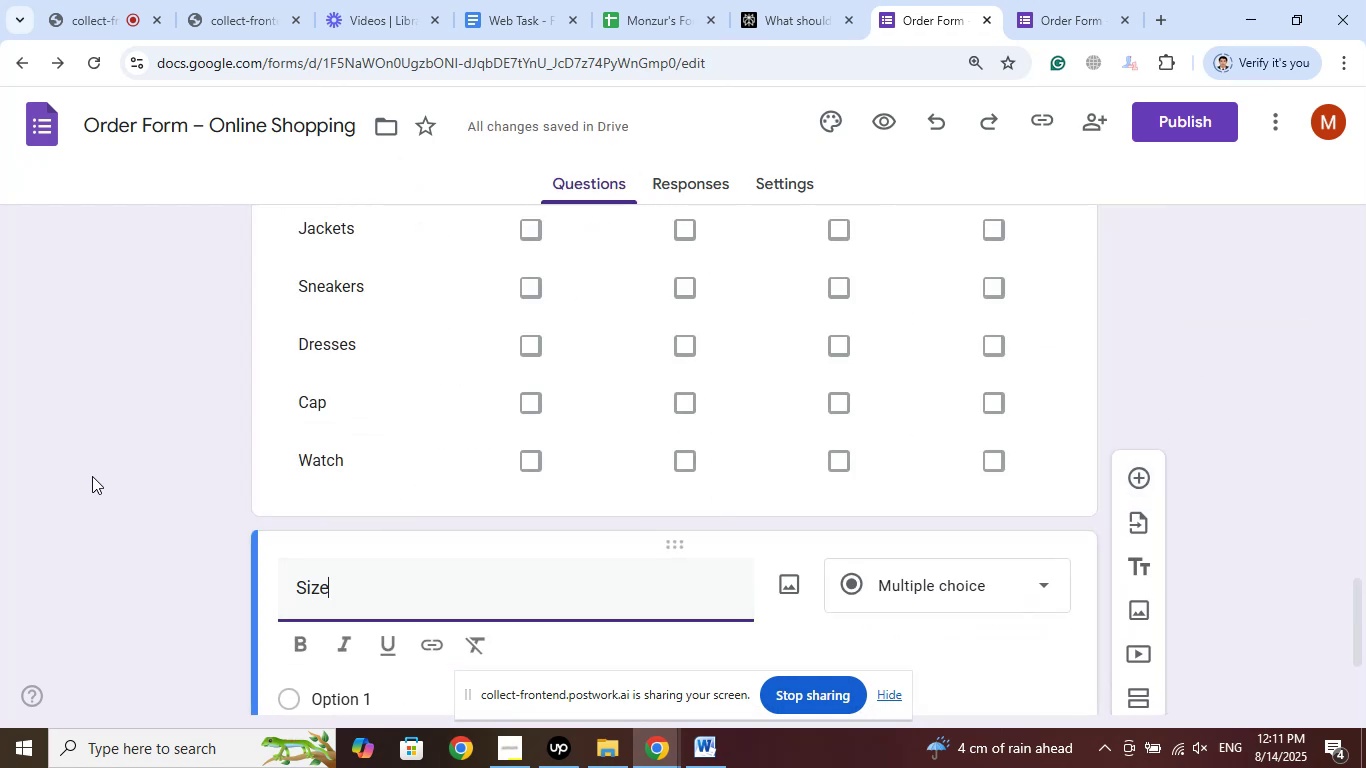 
scroll: coordinate [92, 476], scroll_direction: down, amount: 2.0
 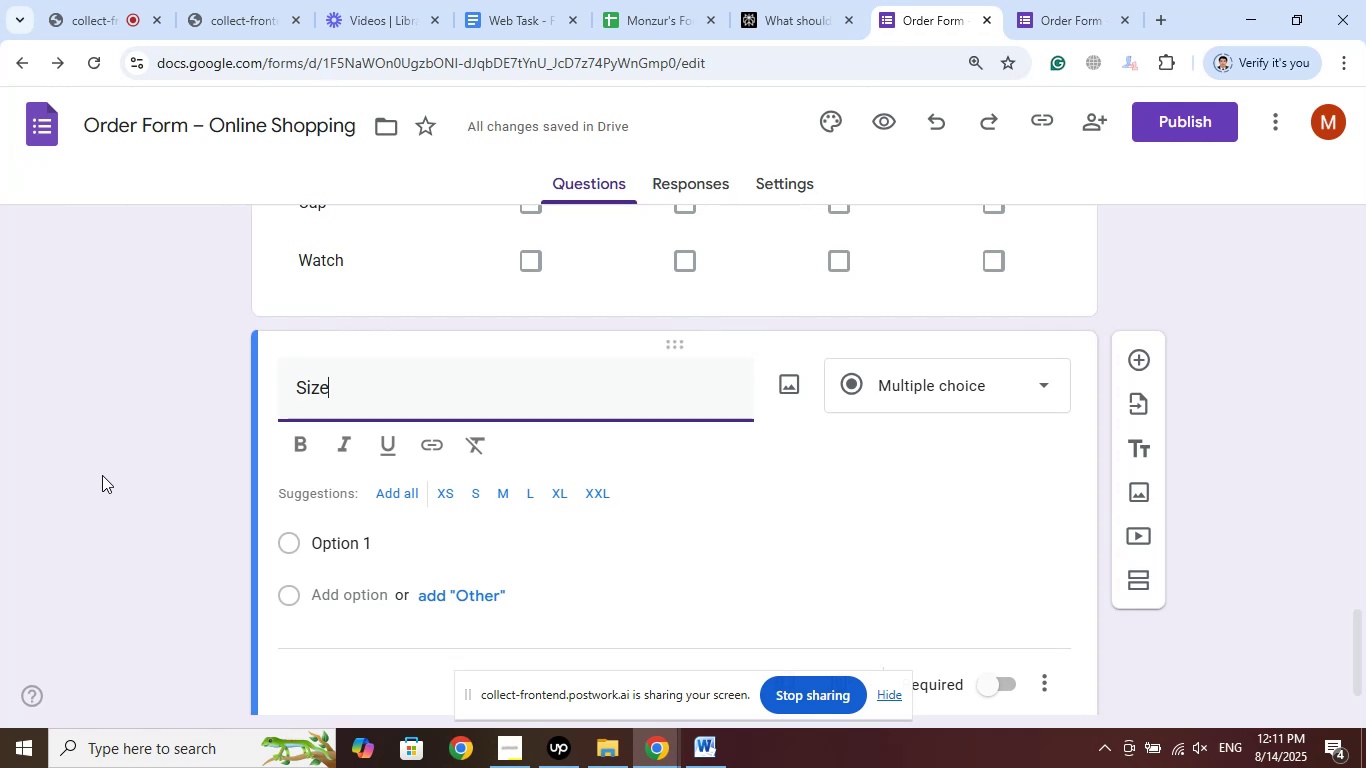 
wait(8.88)
 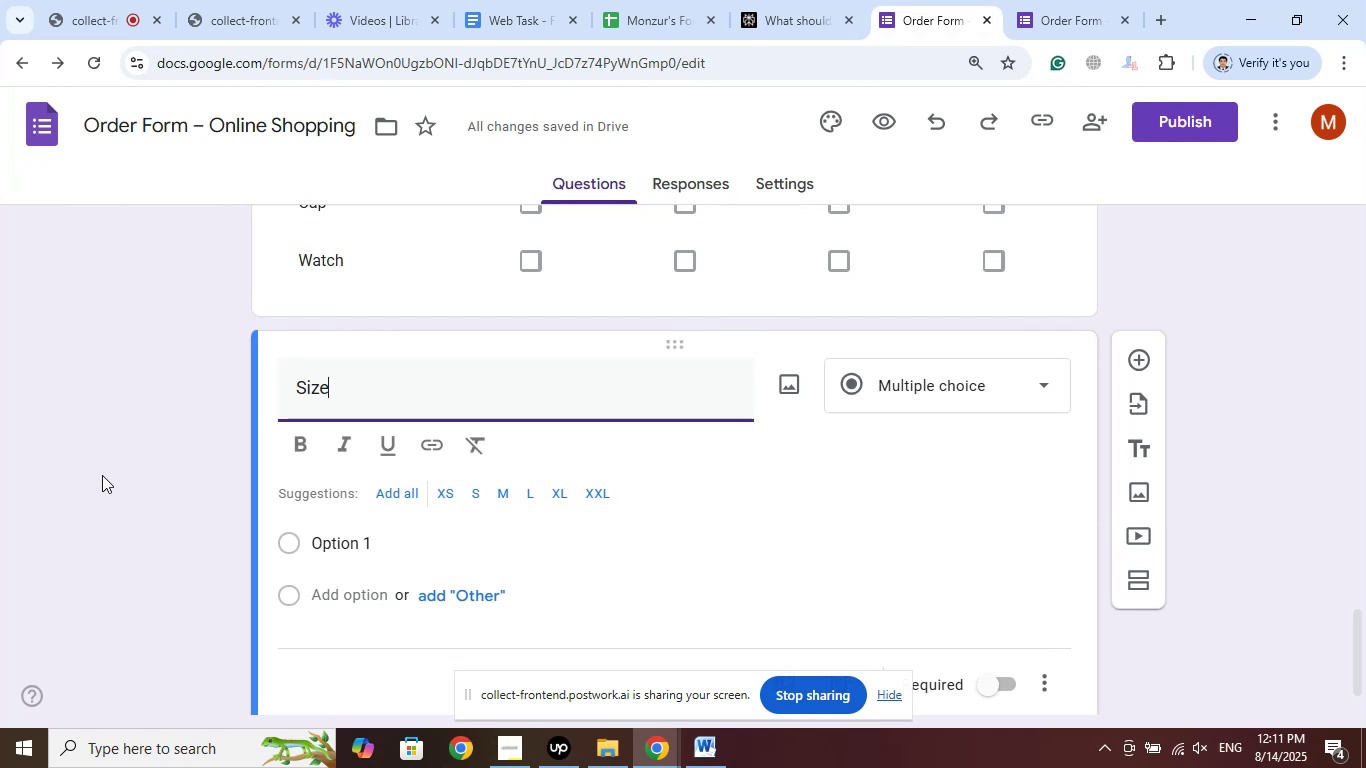 
left_click([408, 492])
 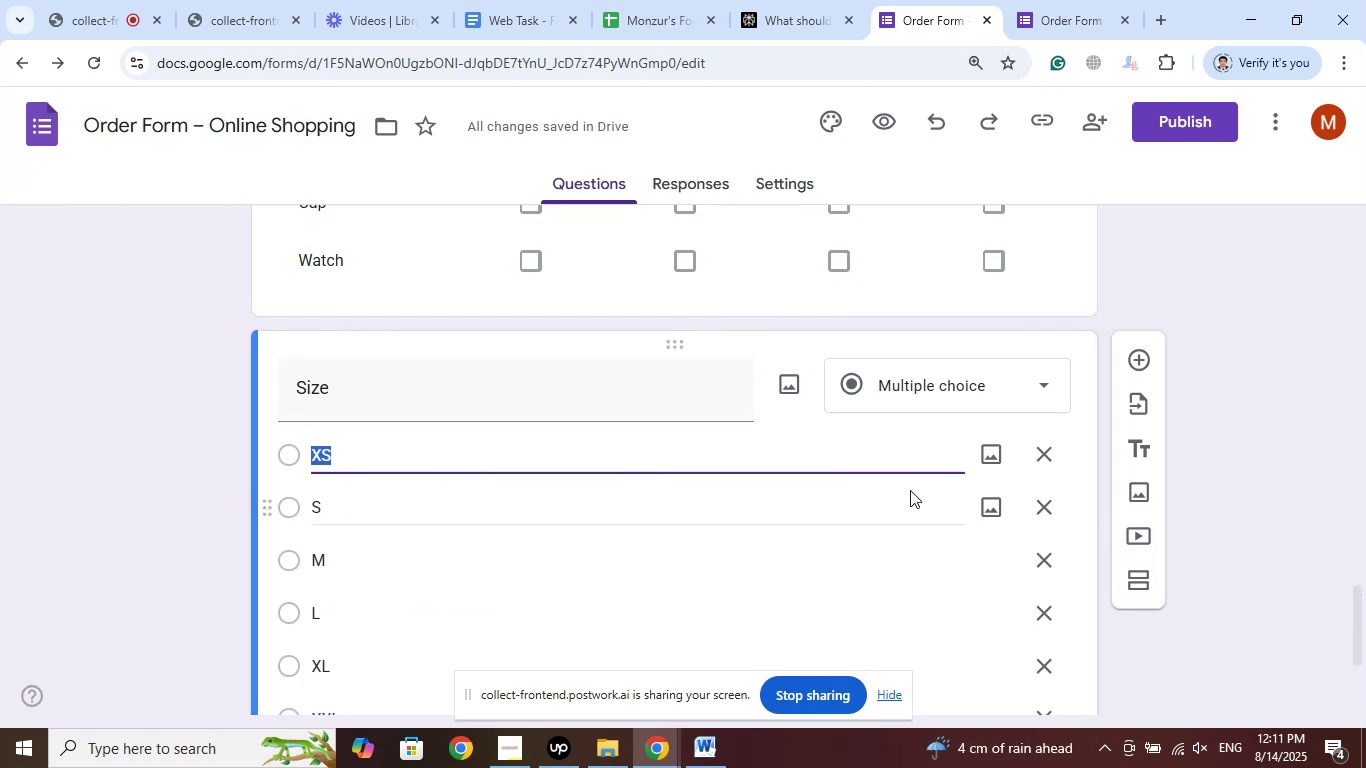 
left_click([1042, 448])
 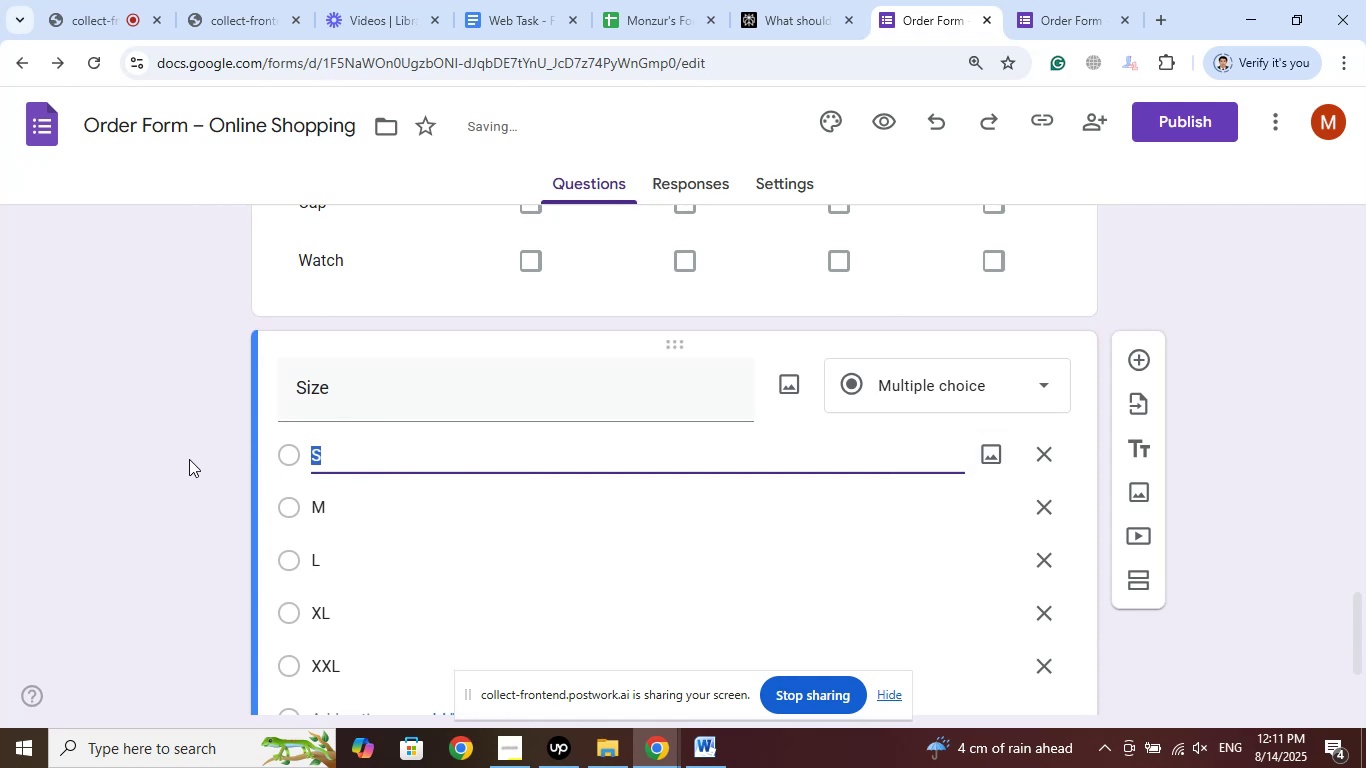 
scroll: coordinate [189, 459], scroll_direction: down, amount: 2.0
 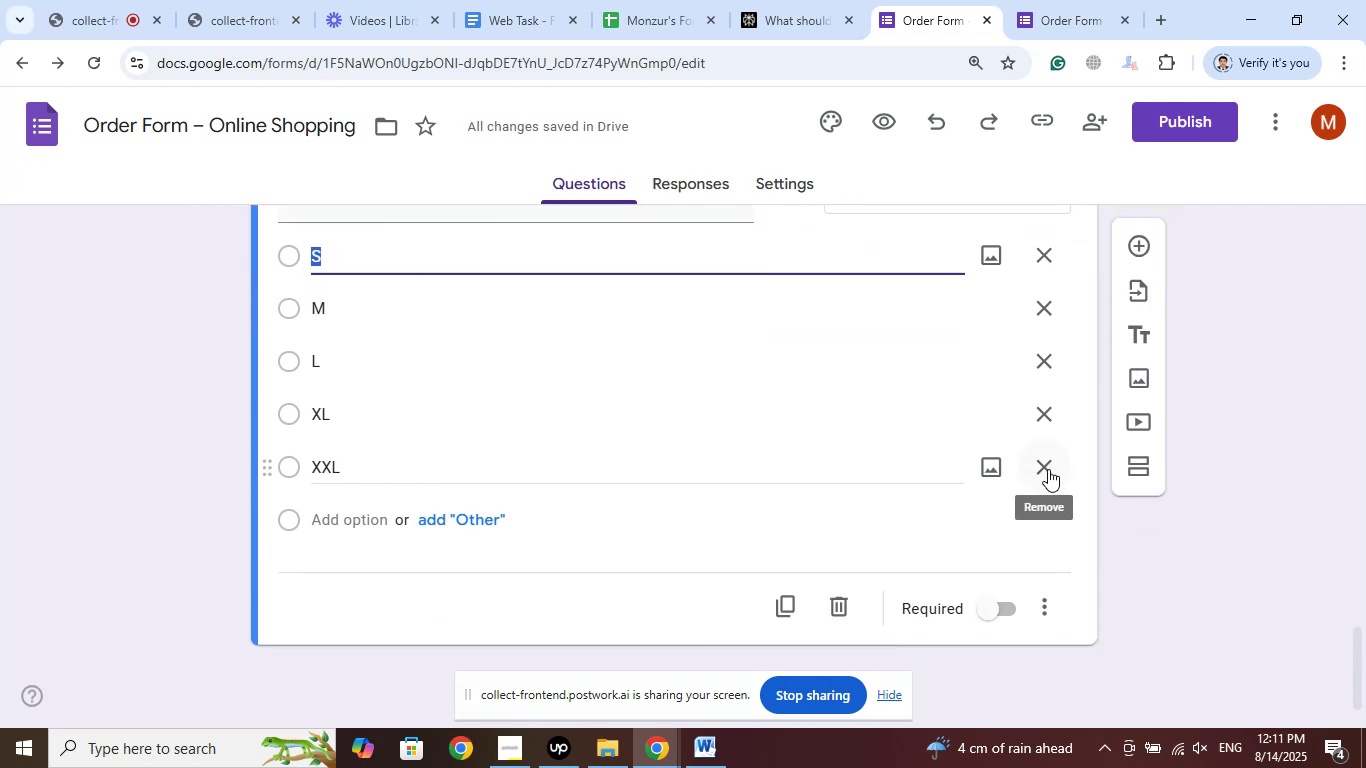 
left_click([1048, 469])
 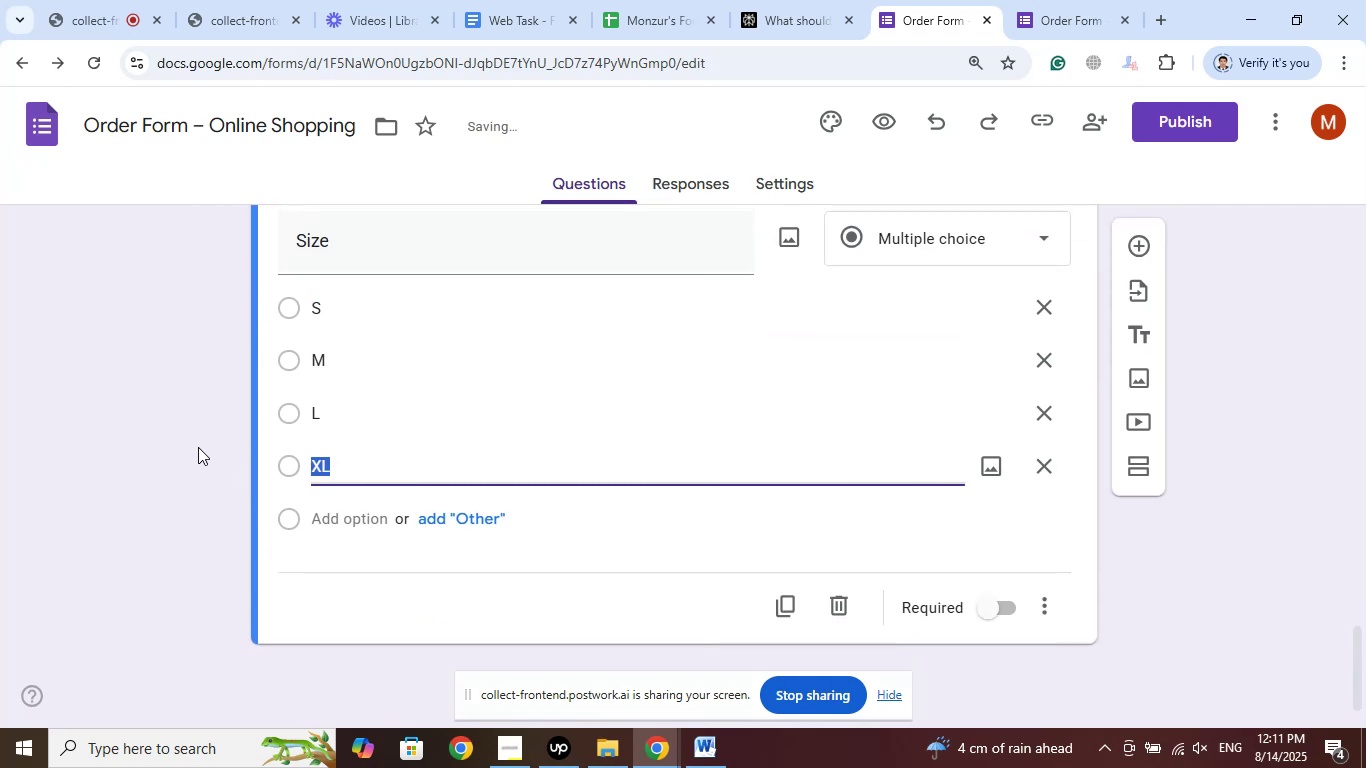 
left_click([198, 446])
 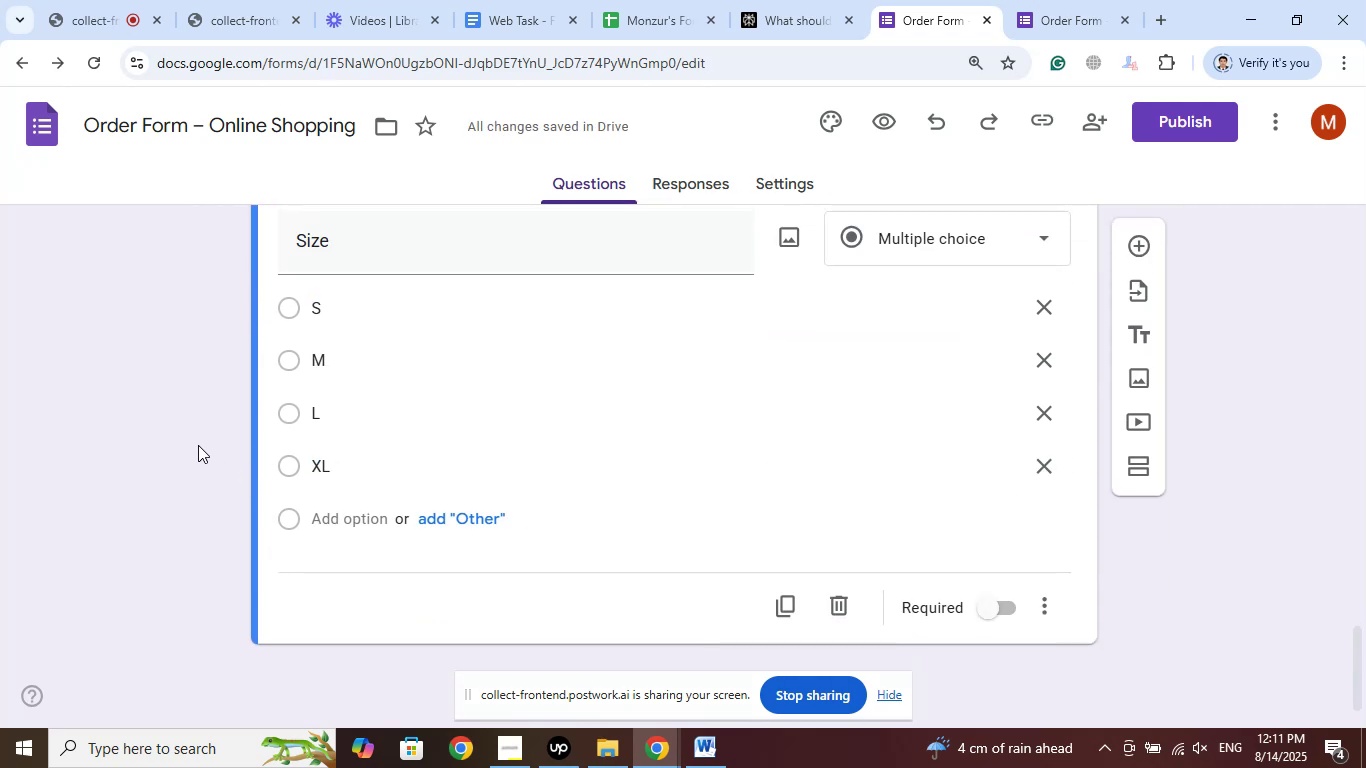 
scroll: coordinate [198, 445], scroll_direction: up, amount: 1.0
 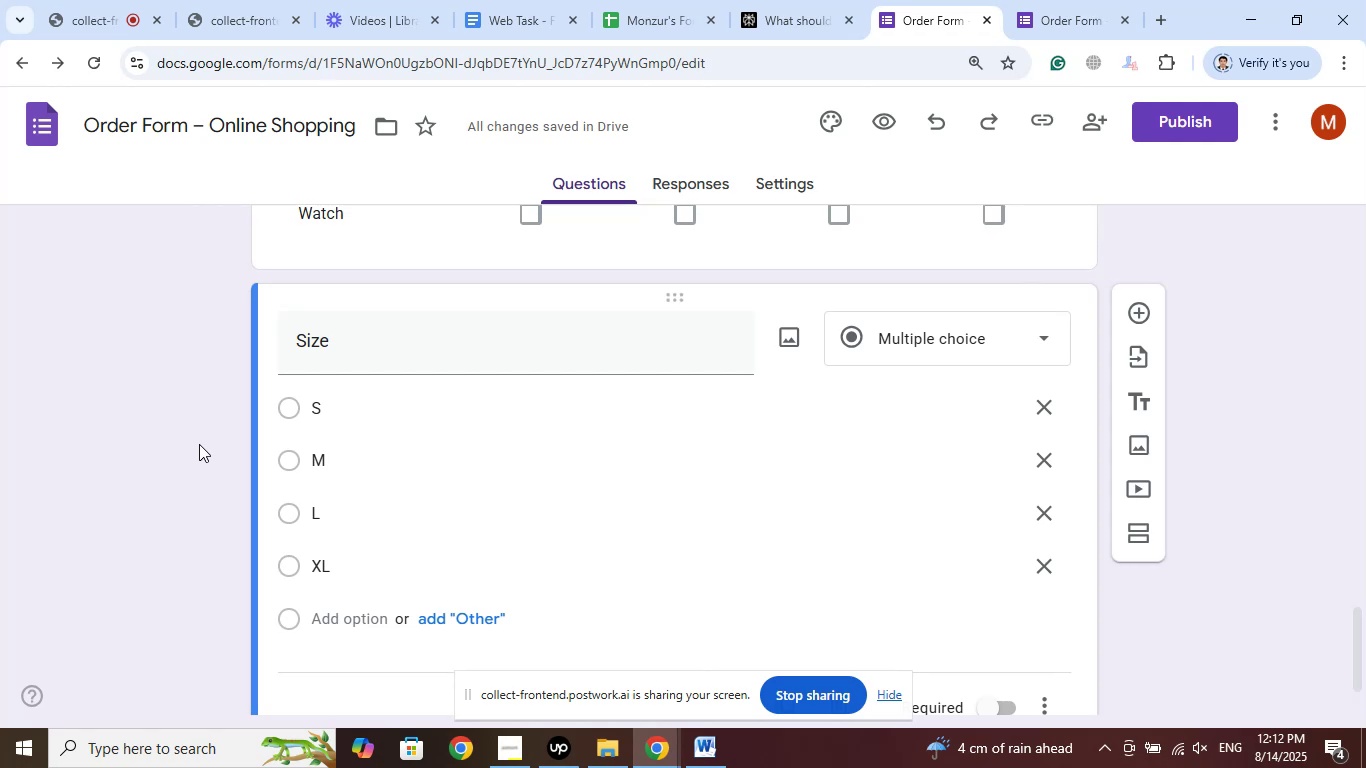 
wait(5.81)
 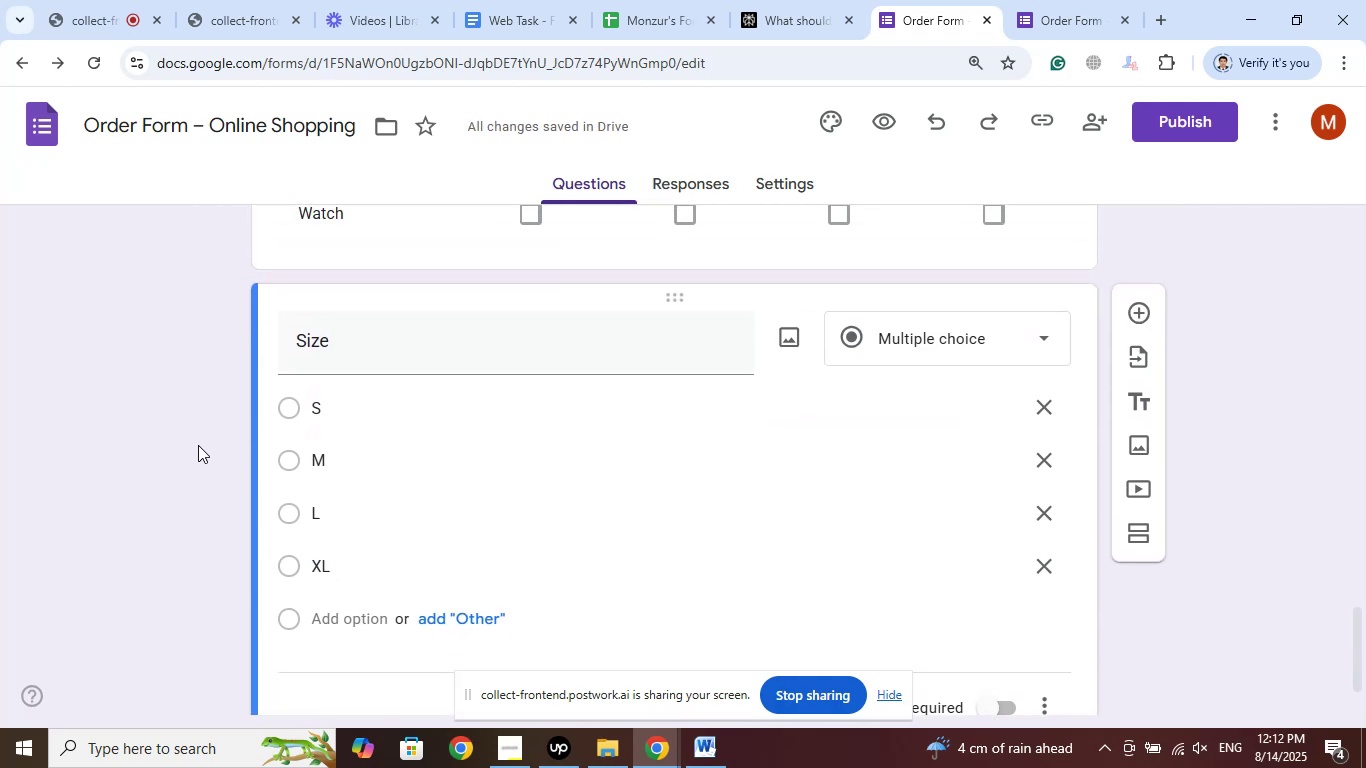 
scroll: coordinate [305, 455], scroll_direction: up, amount: 4.0
 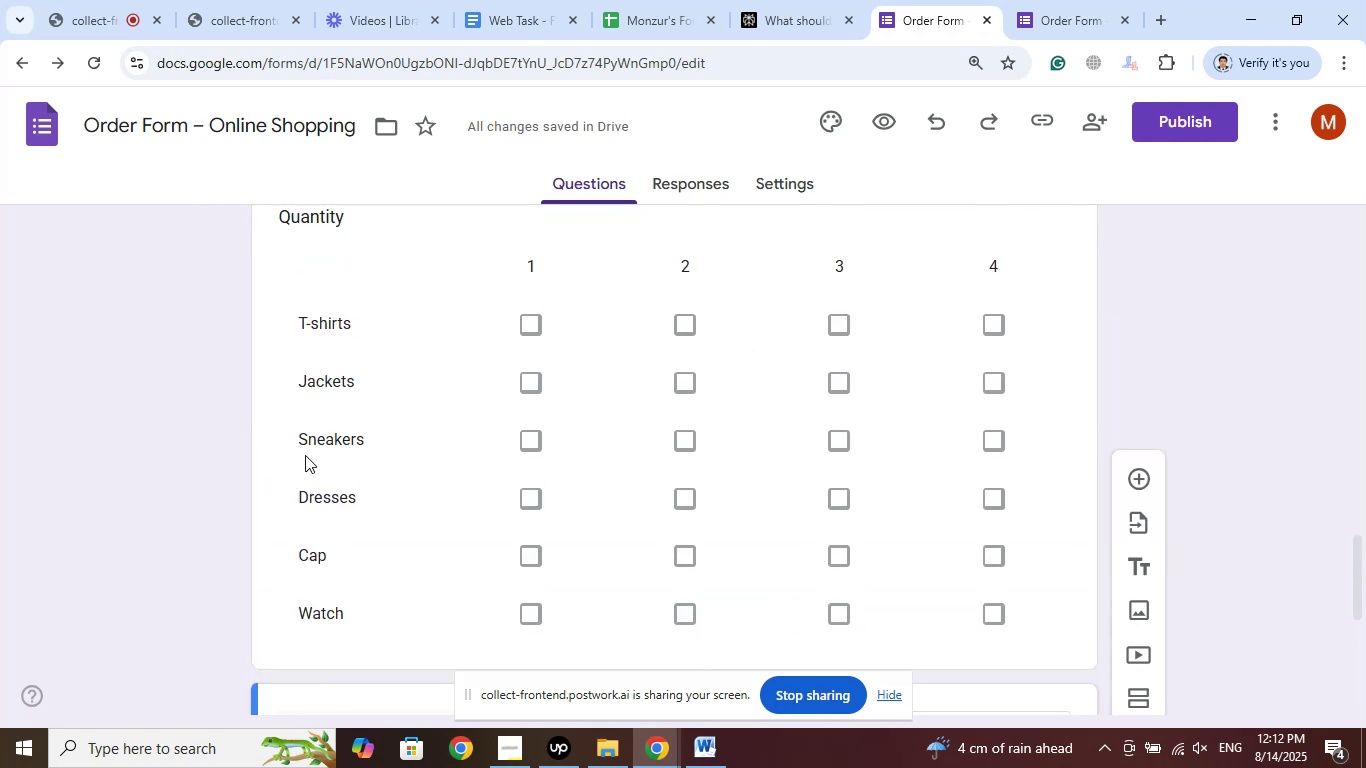 
scroll: coordinate [696, 530], scroll_direction: down, amount: 3.0
 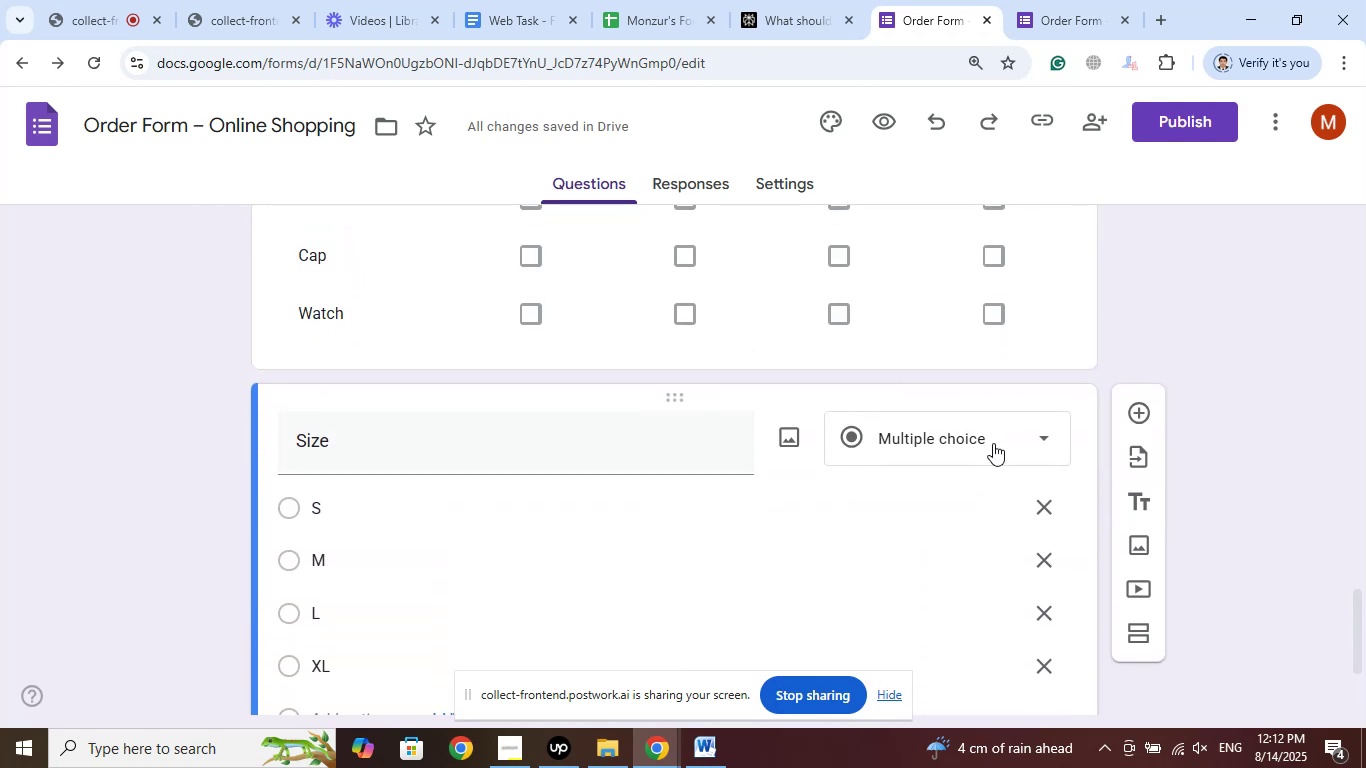 
left_click([983, 443])
 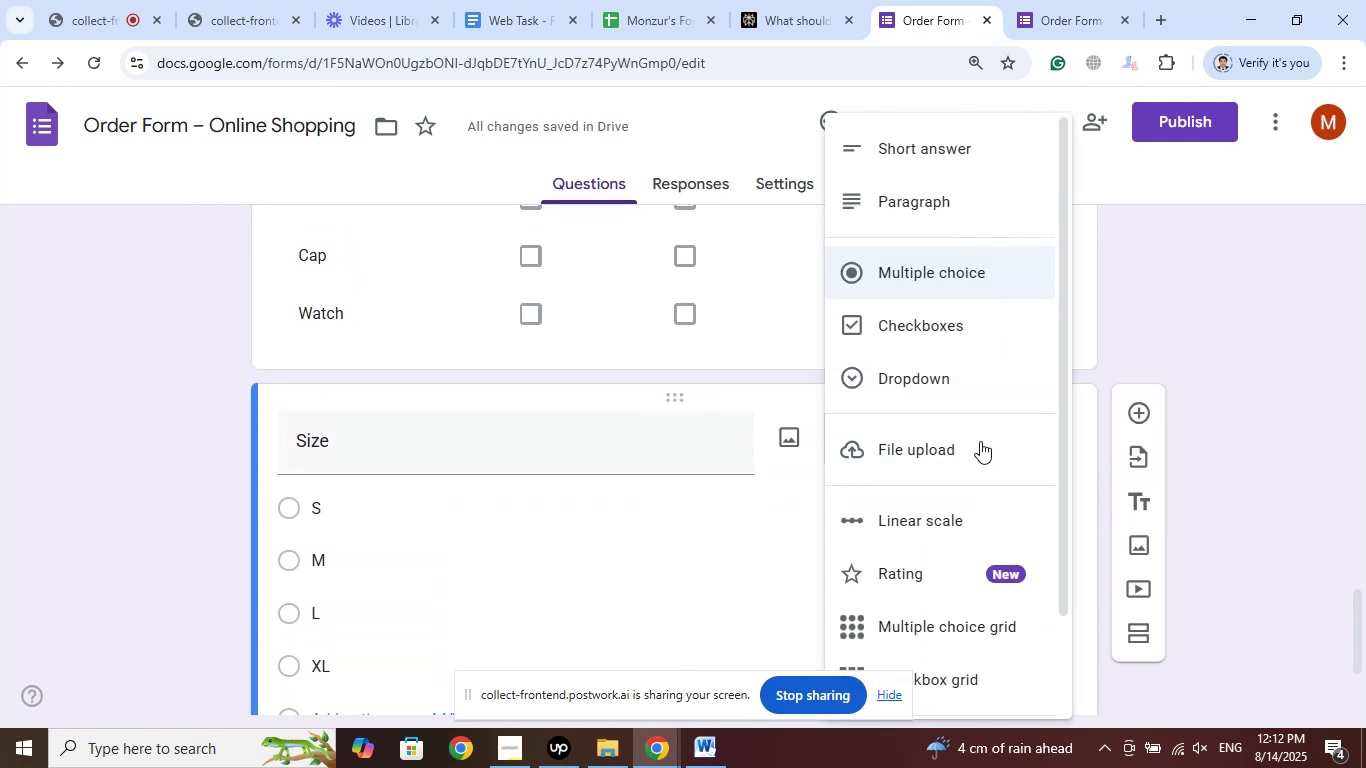 
scroll: coordinate [971, 442], scroll_direction: down, amount: 1.0
 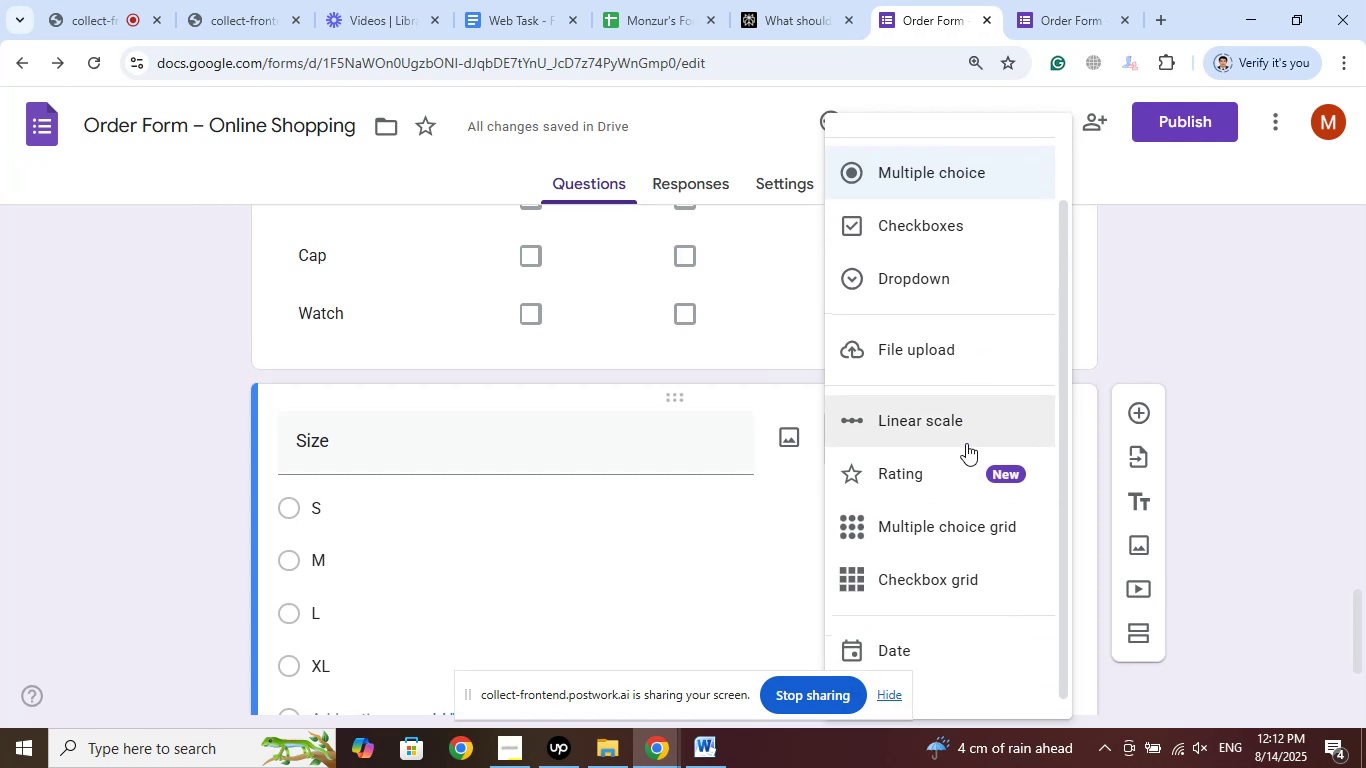 
left_click([893, 533])
 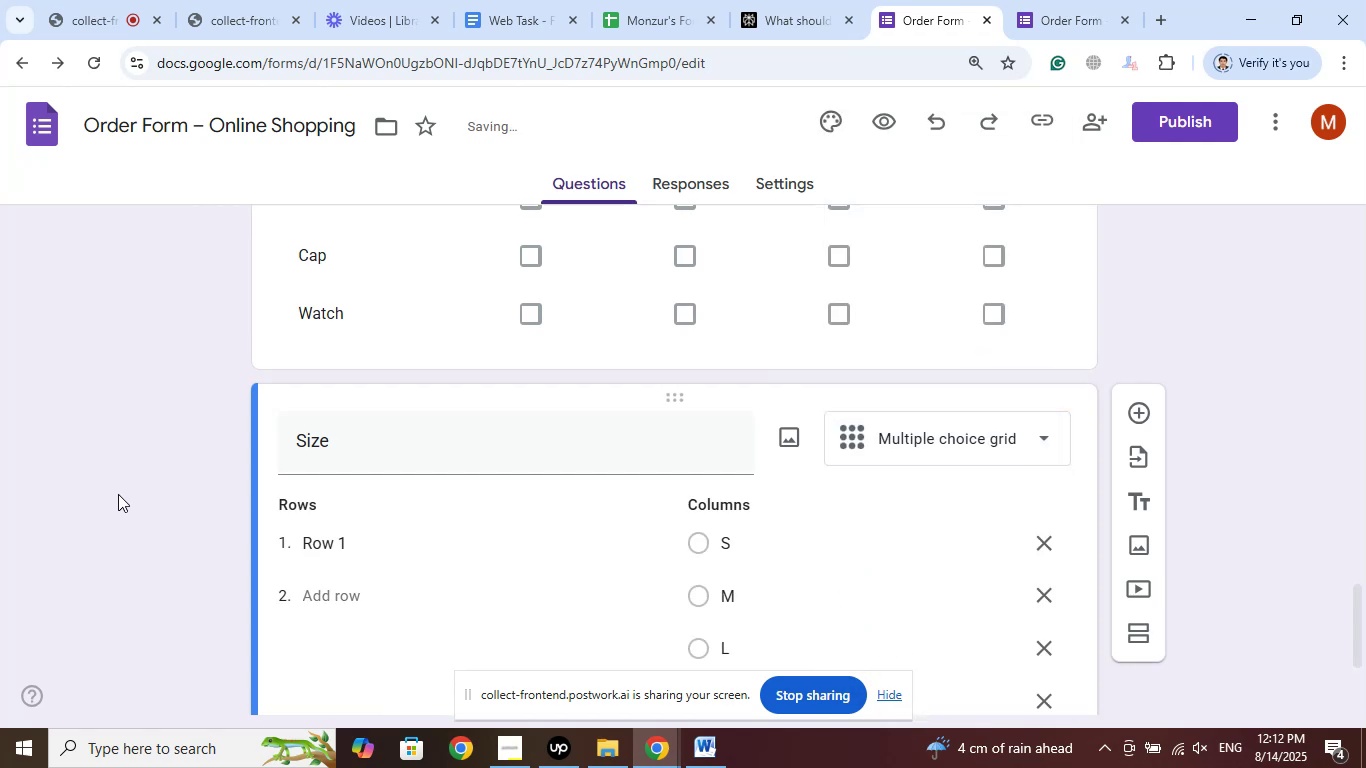 
scroll: coordinate [117, 493], scroll_direction: down, amount: 2.0
 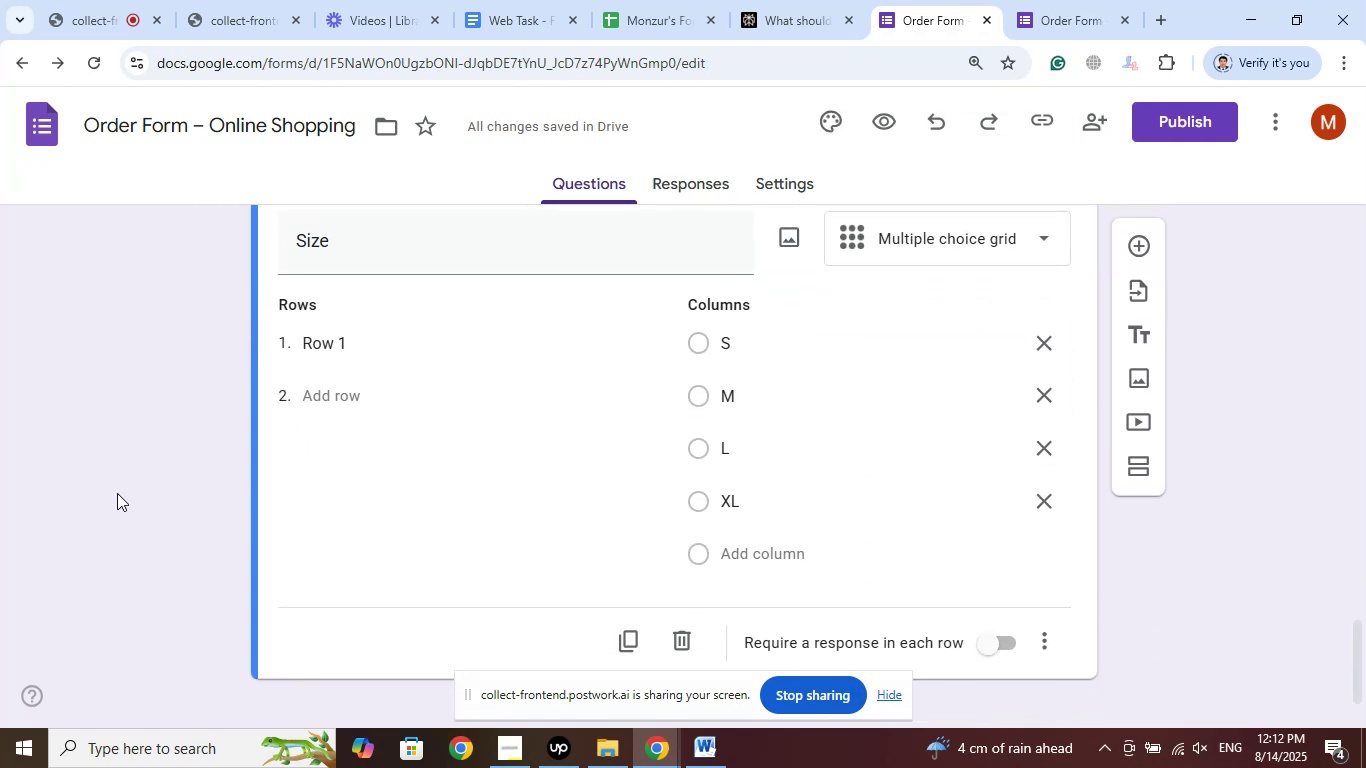 
scroll: coordinate [117, 493], scroll_direction: up, amount: 5.0
 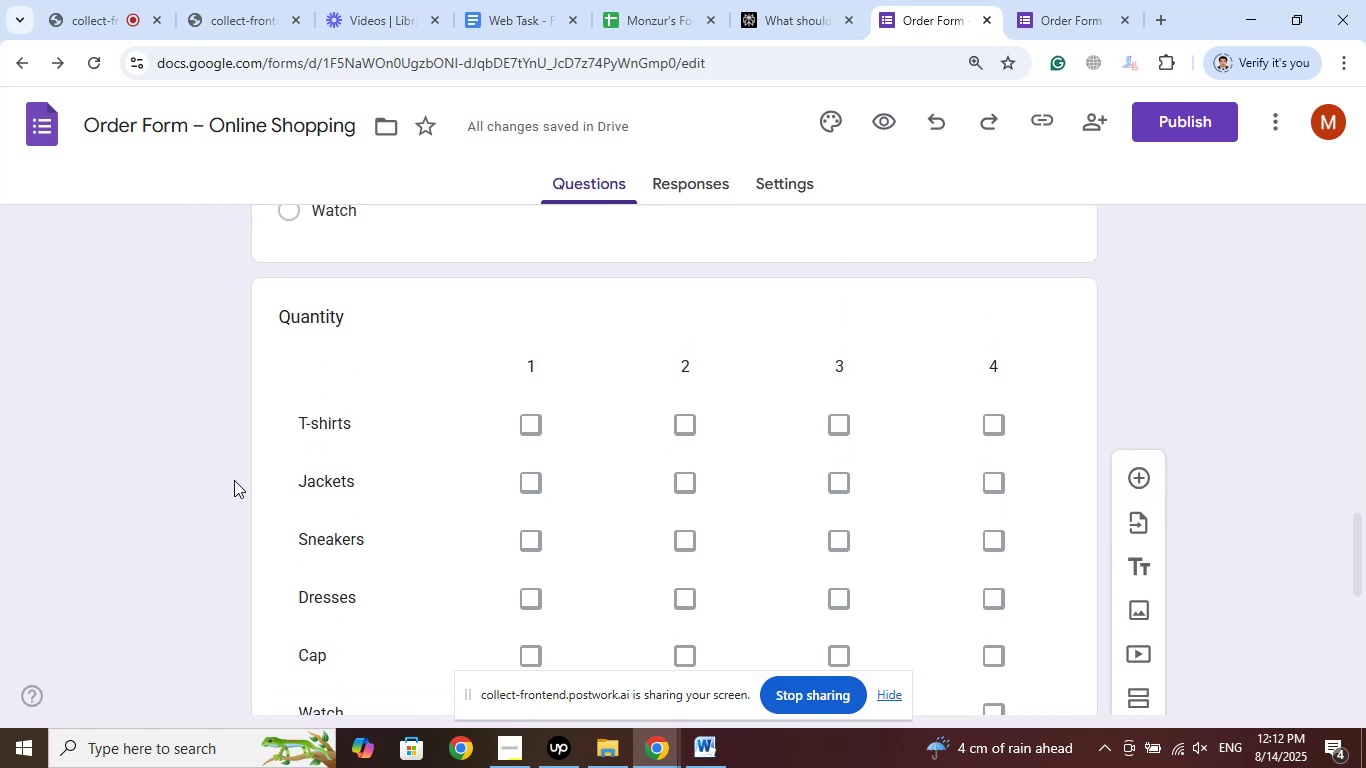 
left_click_drag(start_coordinate=[352, 420], to_coordinate=[298, 419])
 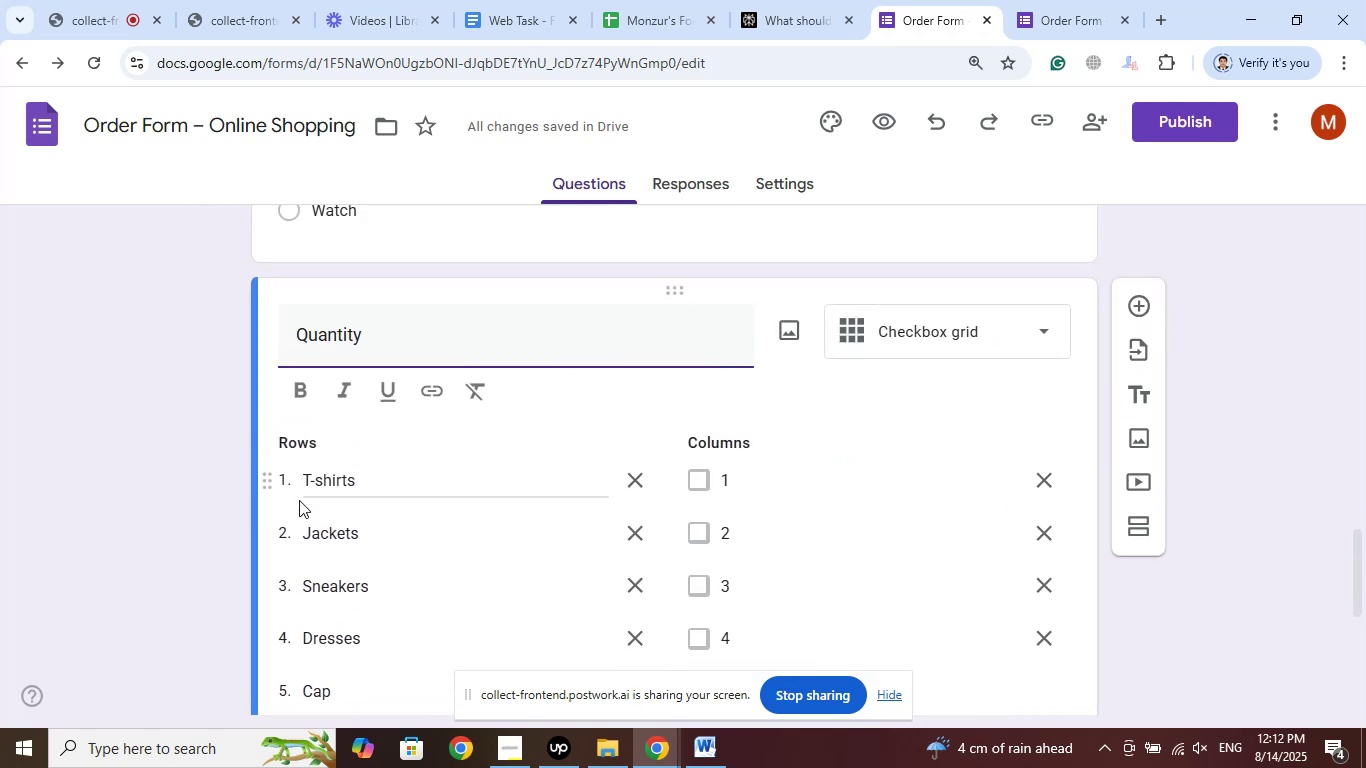 
left_click_drag(start_coordinate=[357, 480], to_coordinate=[258, 477])
 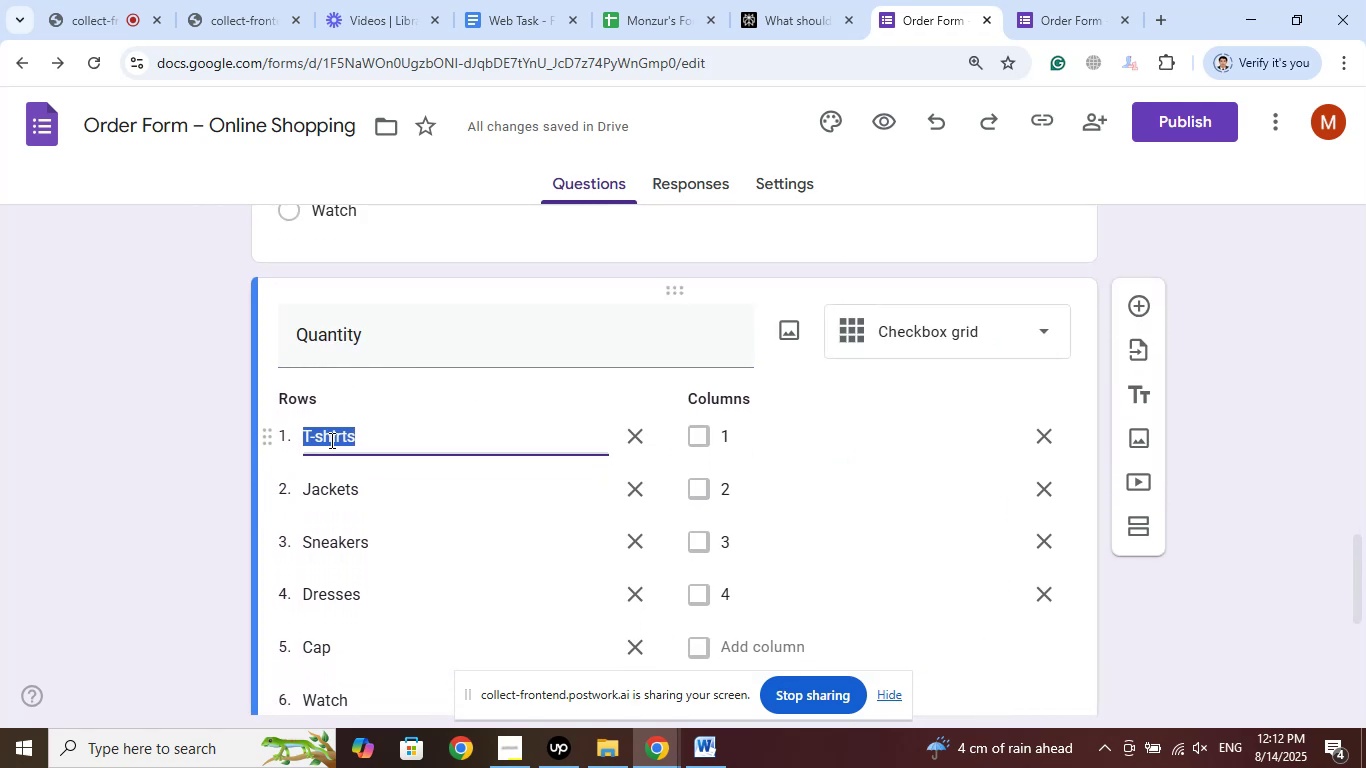 
right_click([330, 439])
 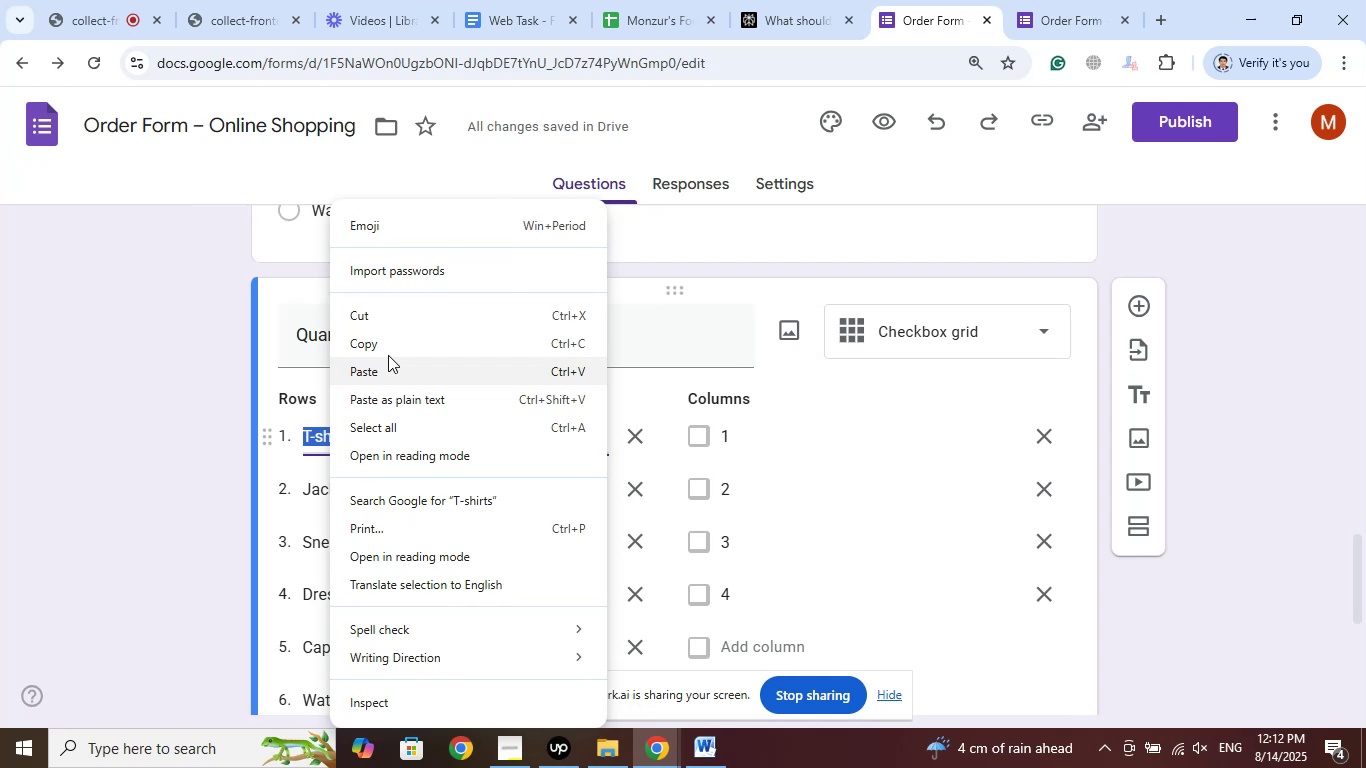 
left_click([386, 346])
 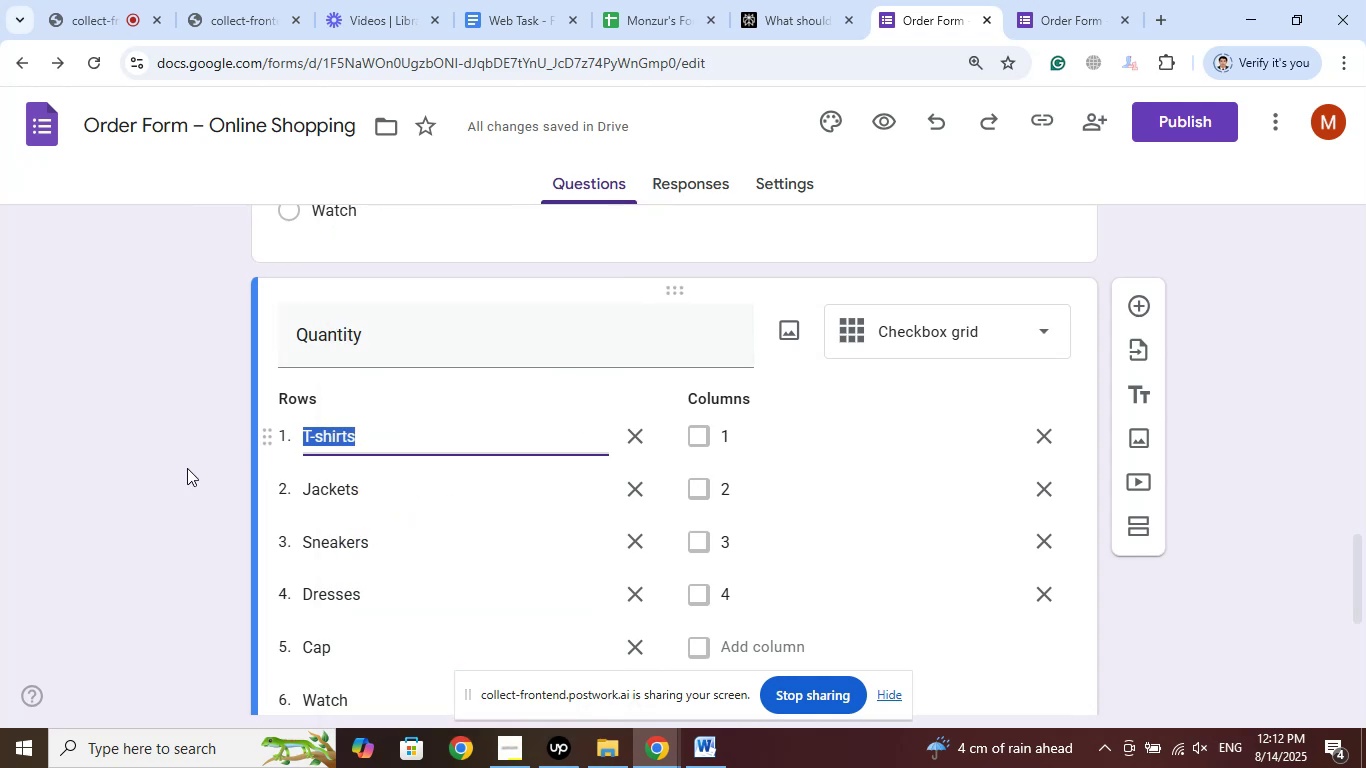 
scroll: coordinate [362, 525], scroll_direction: down, amount: 6.0
 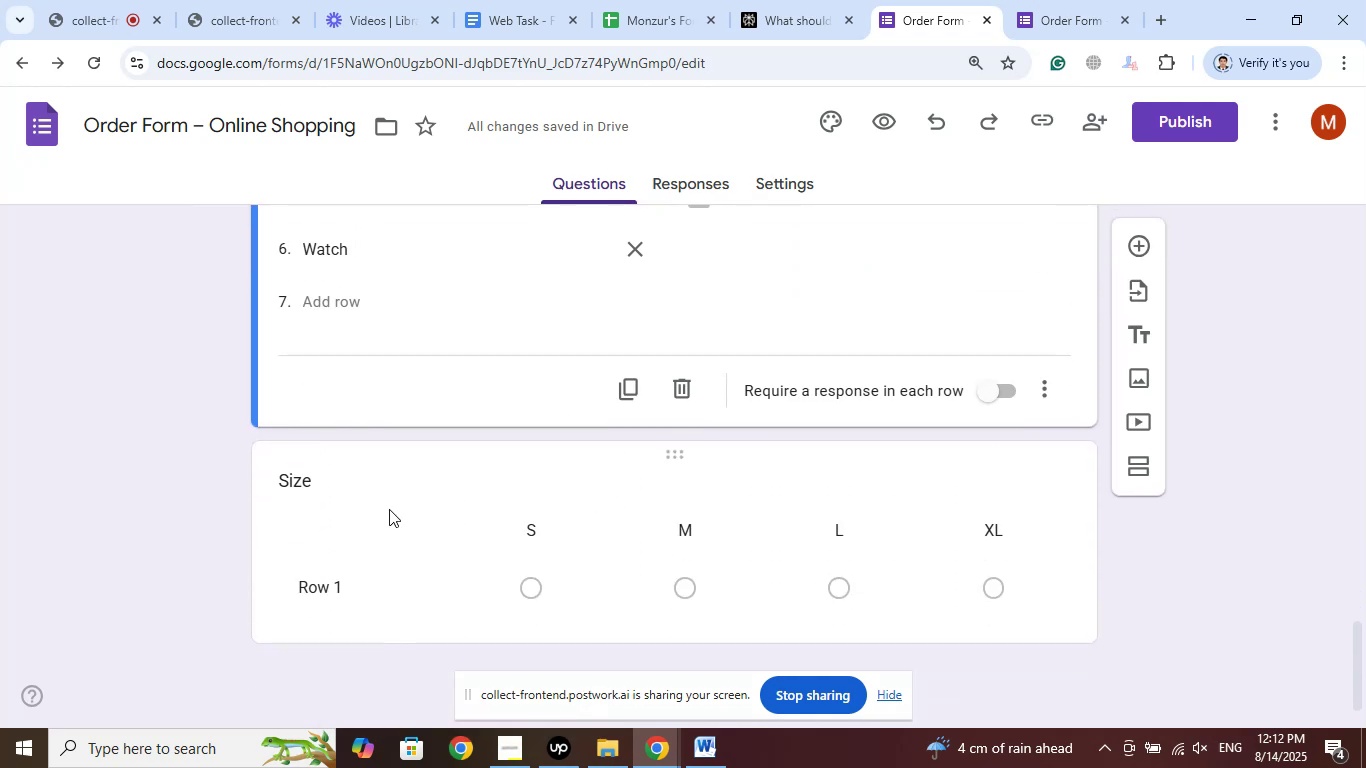 
left_click([361, 482])
 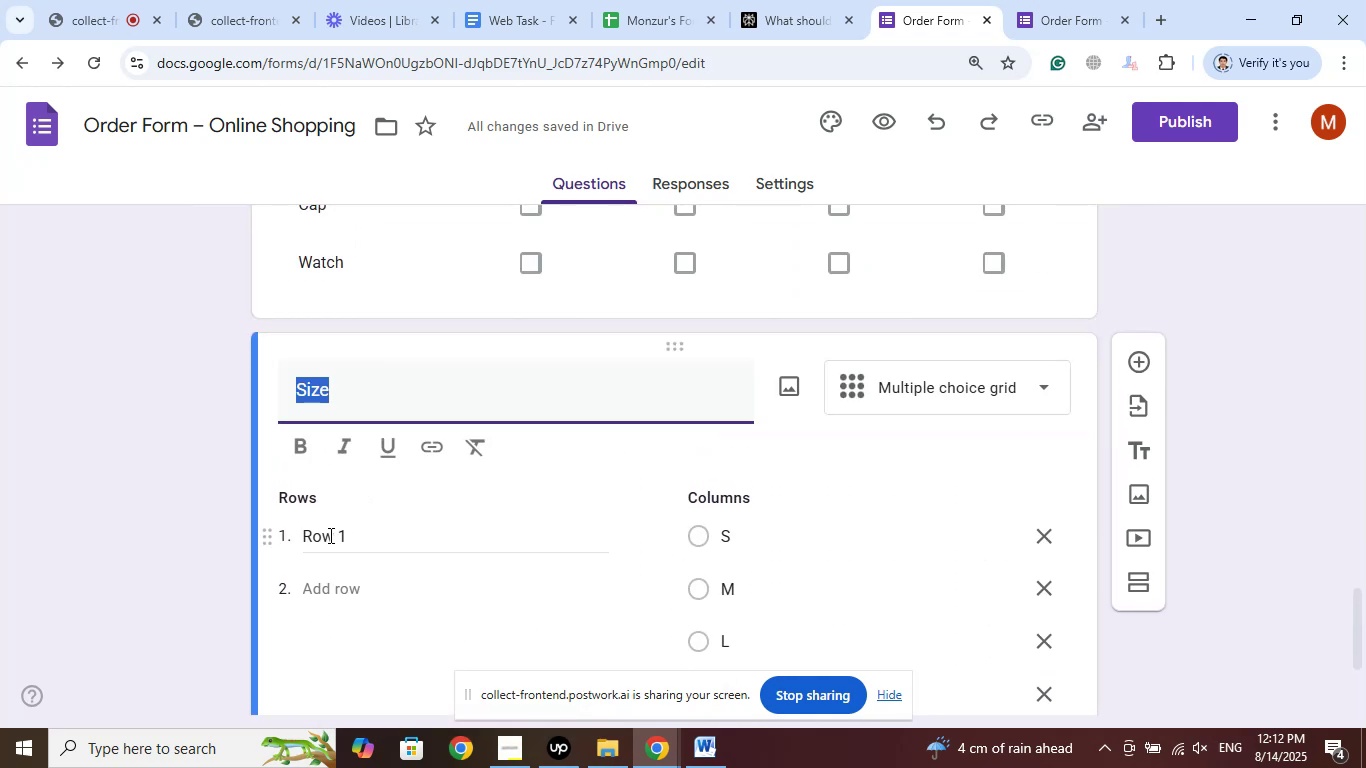 
left_click([327, 534])
 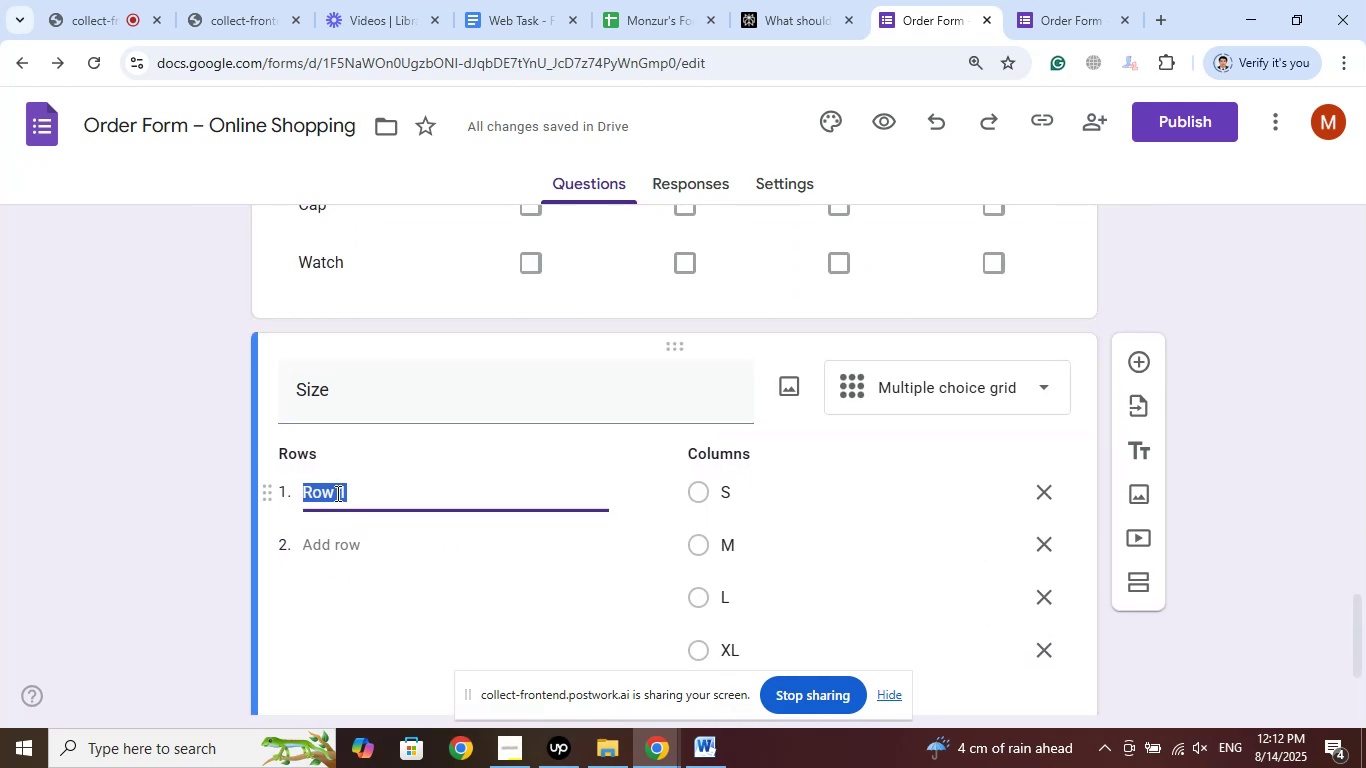 
right_click([336, 491])
 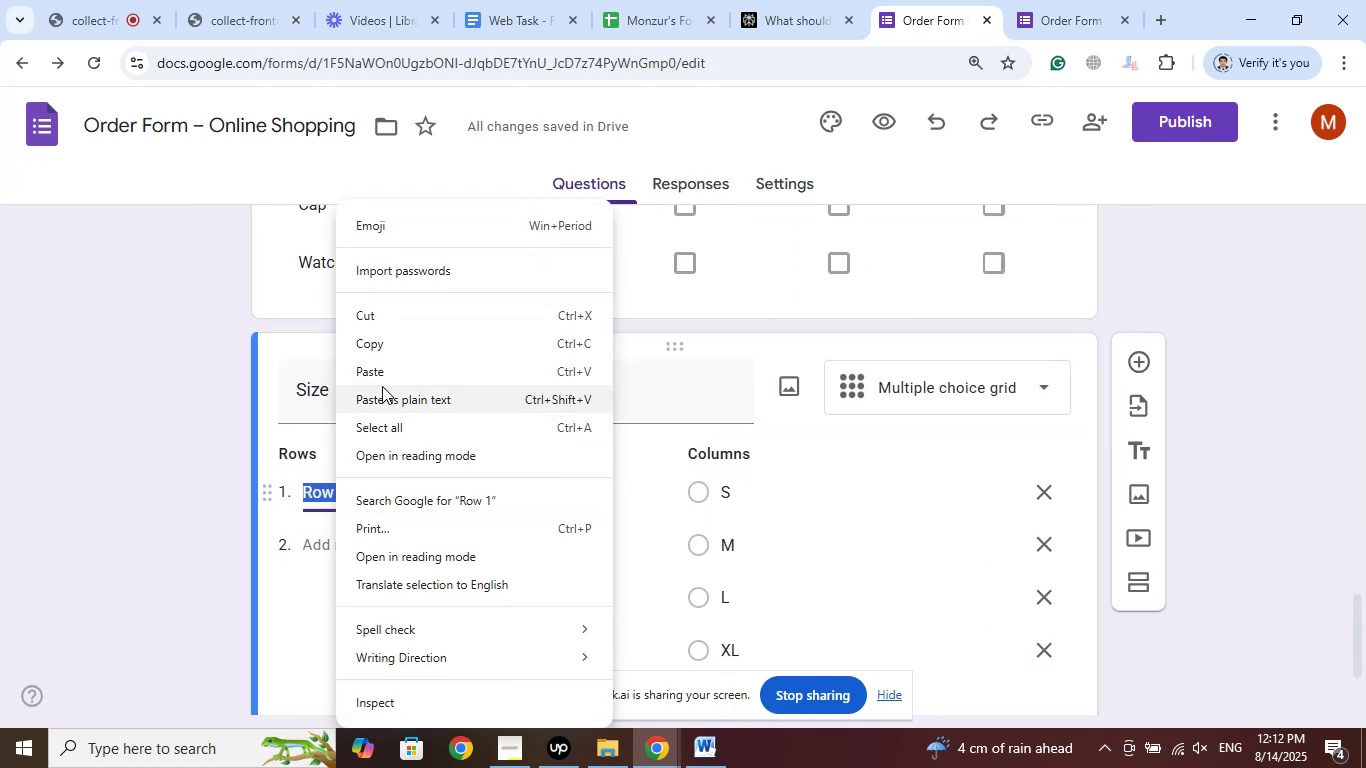 
left_click([377, 371])
 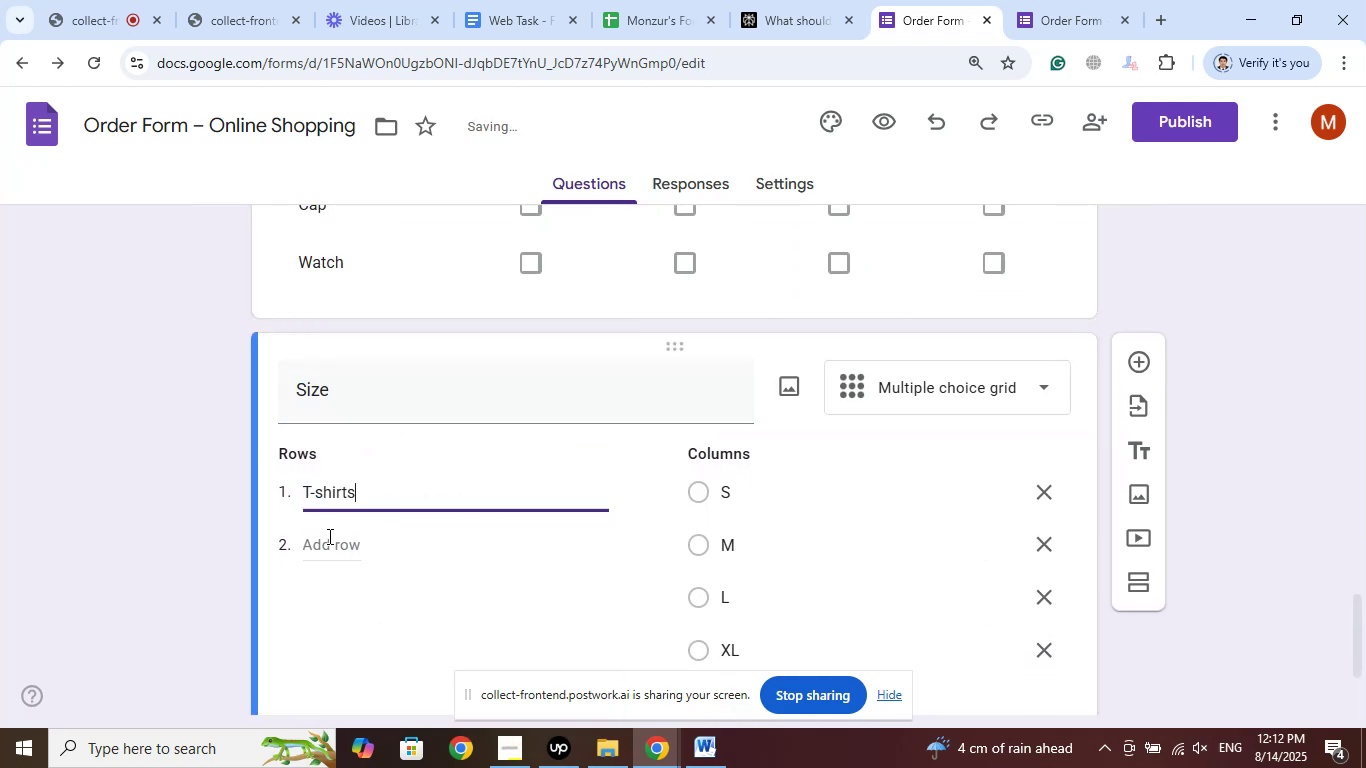 
left_click([328, 536])
 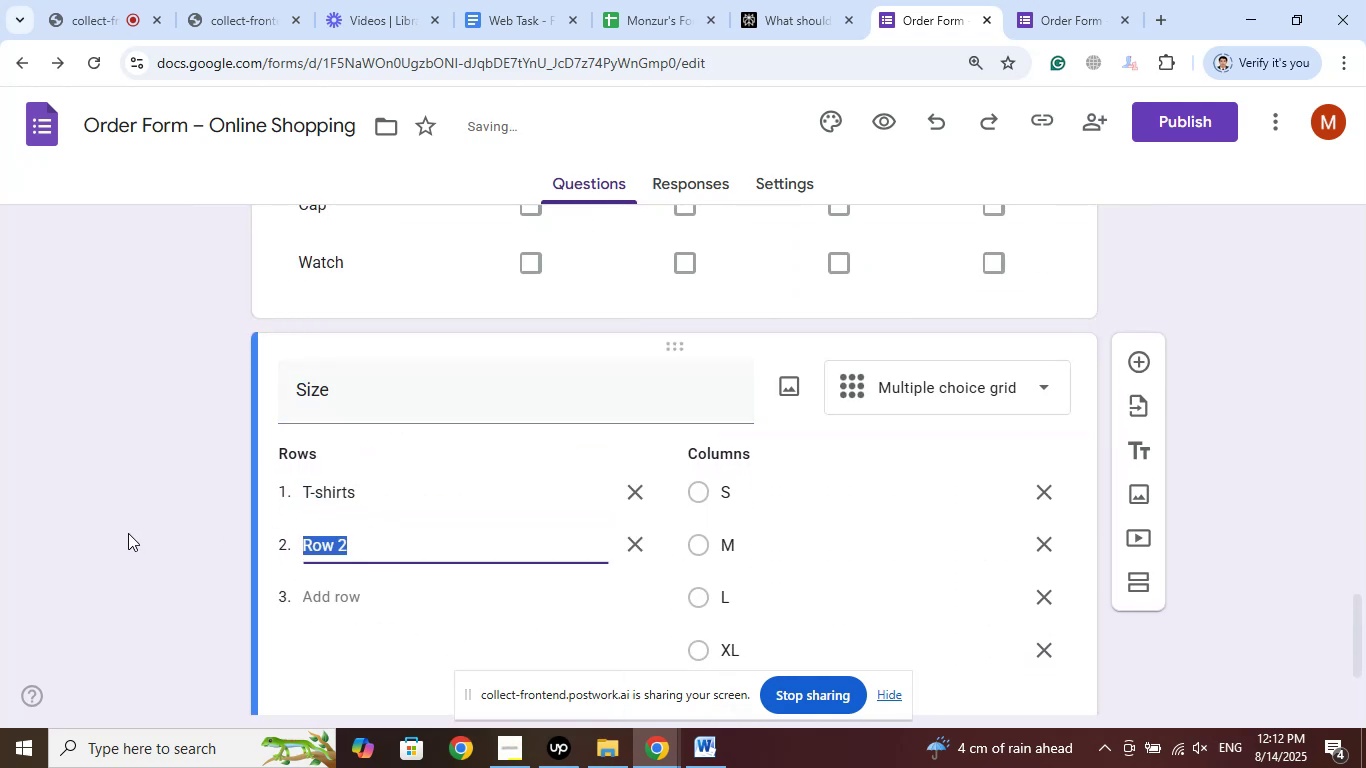 
scroll: coordinate [128, 533], scroll_direction: up, amount: 2.0
 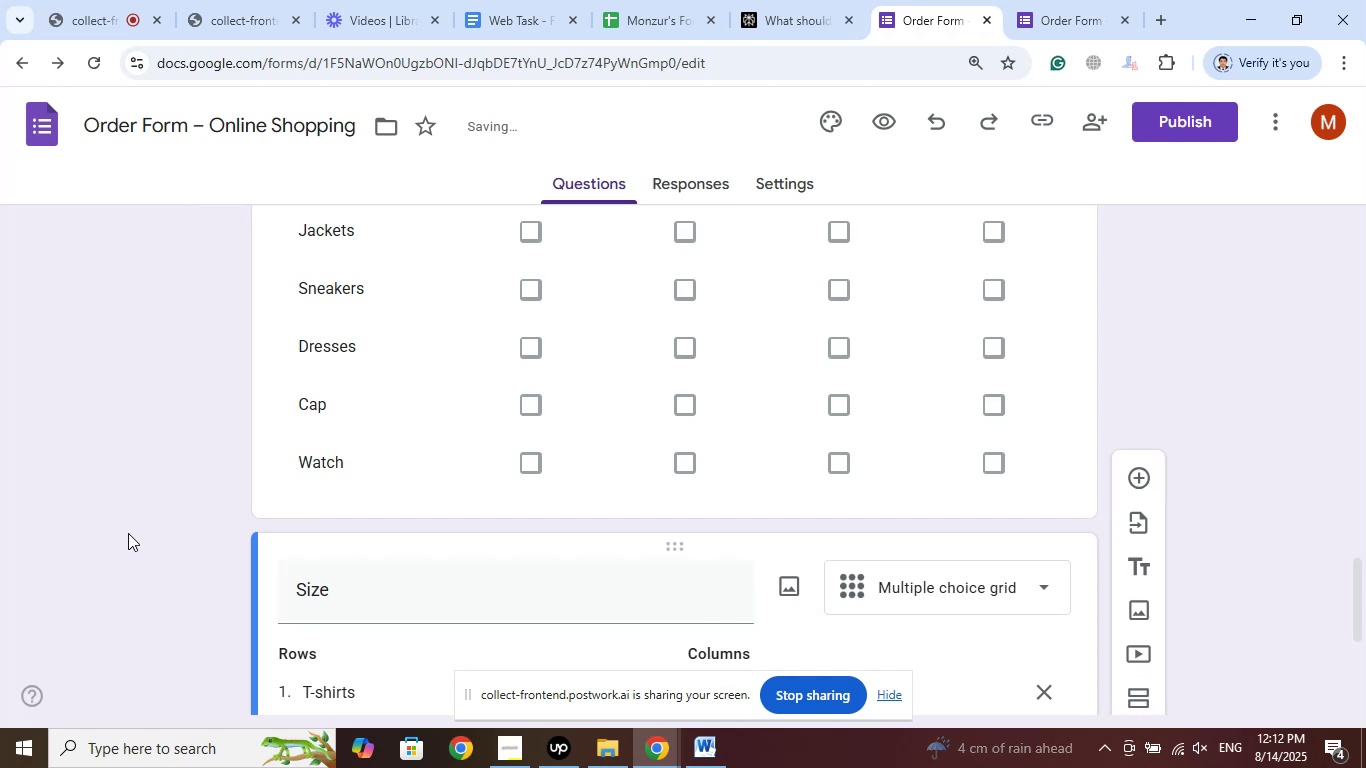 
scroll: coordinate [128, 533], scroll_direction: down, amount: 3.0
 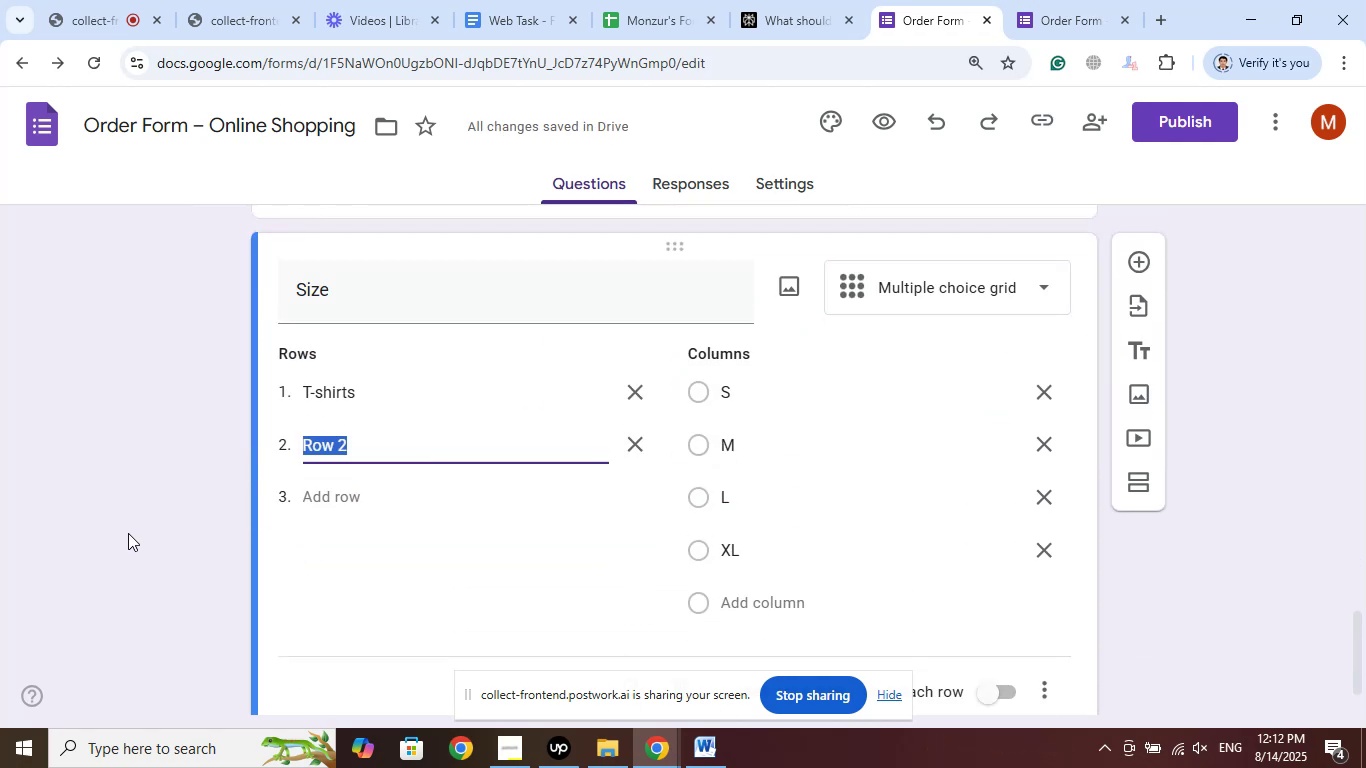 
type(Jackets)
 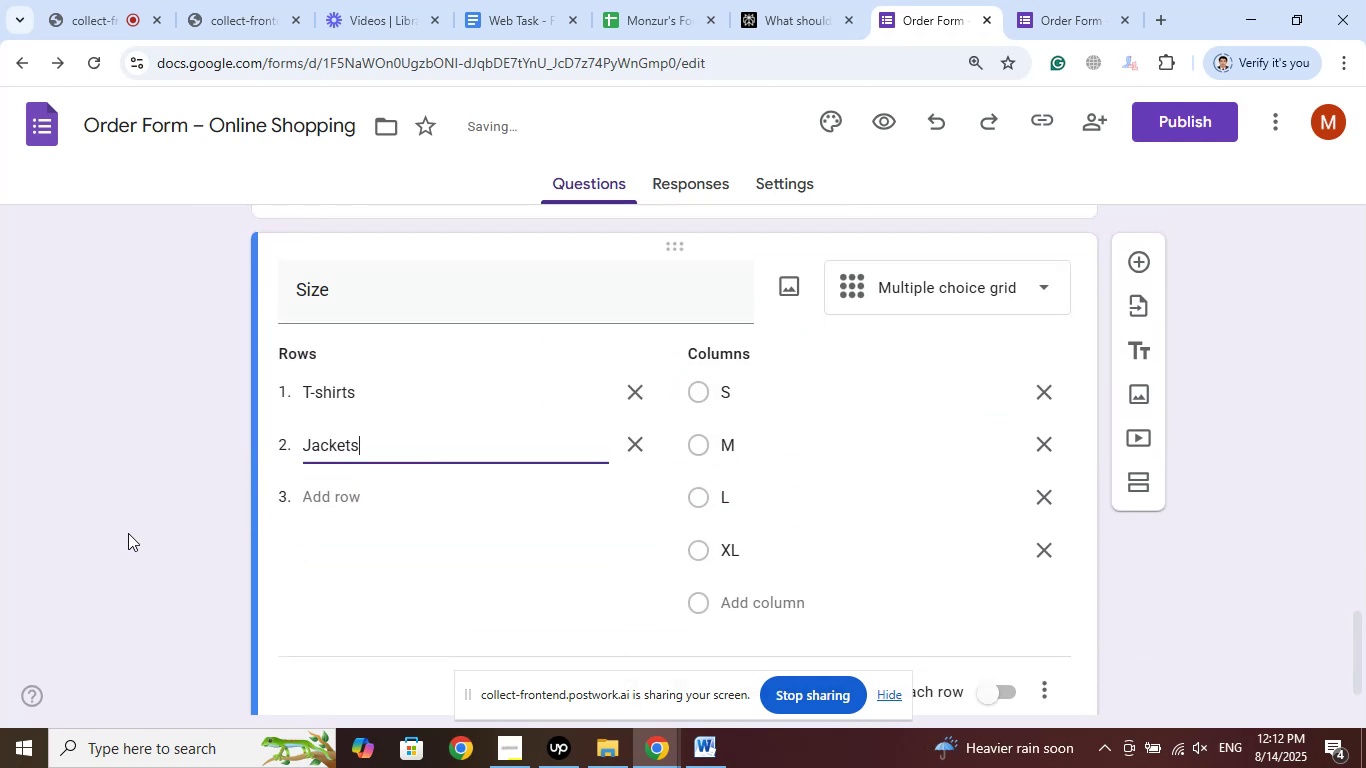 
scroll: coordinate [133, 530], scroll_direction: up, amount: 2.0
 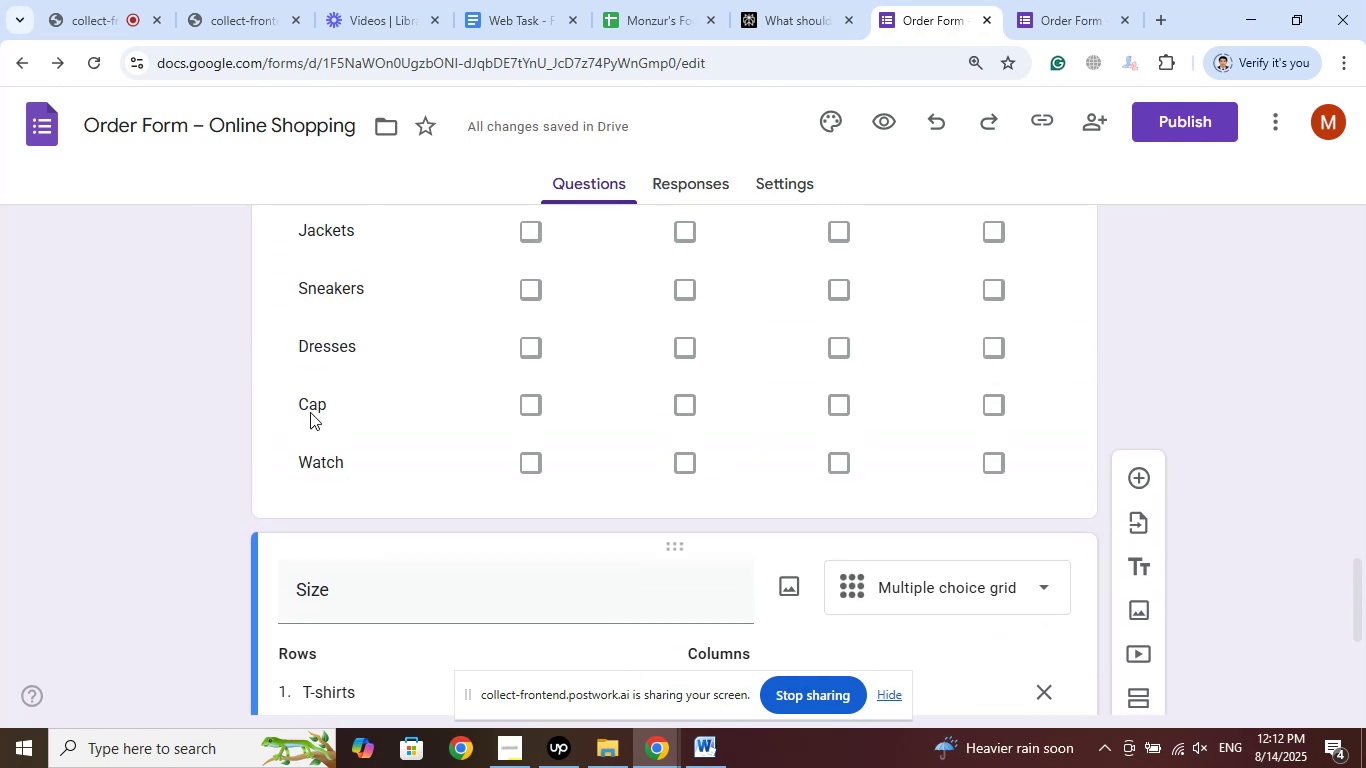 
left_click_drag(start_coordinate=[371, 283], to_coordinate=[297, 287])
 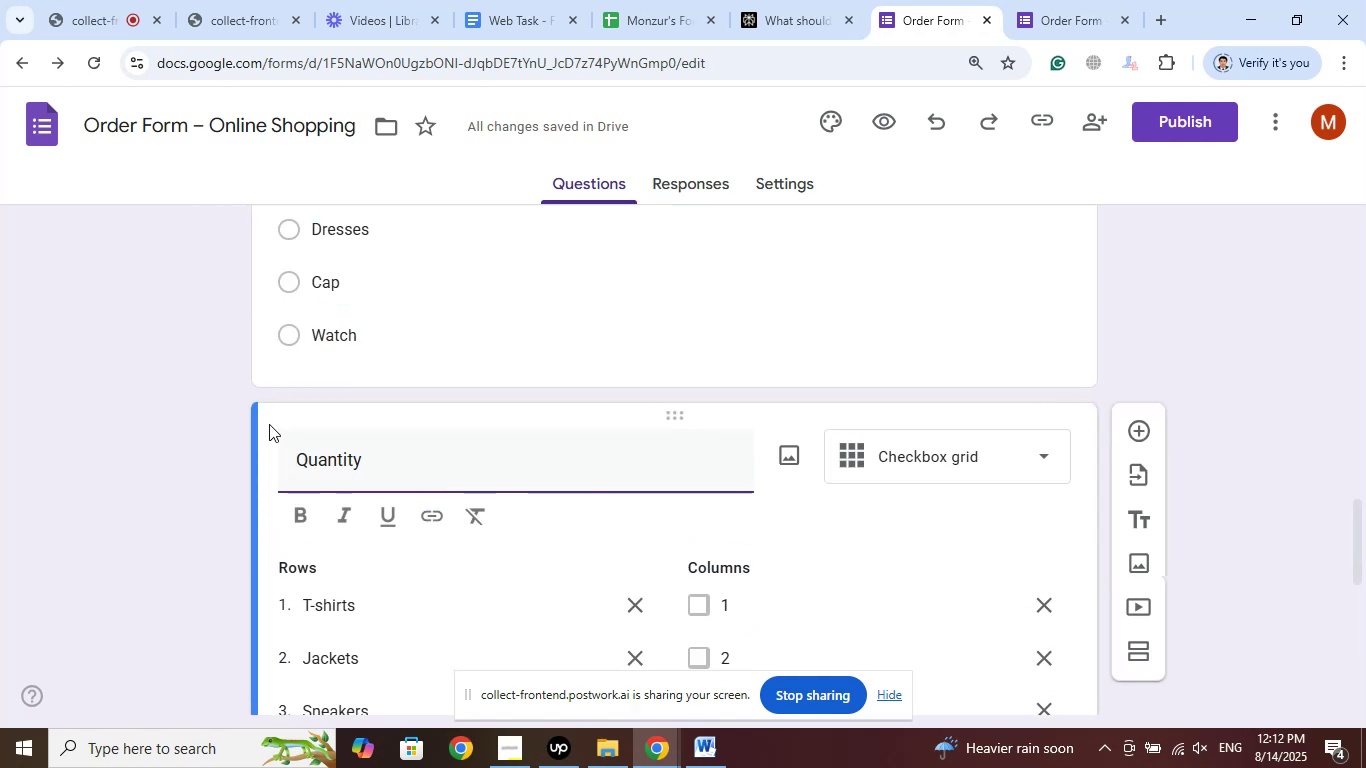 
scroll: coordinate [223, 434], scroll_direction: down, amount: 2.0
 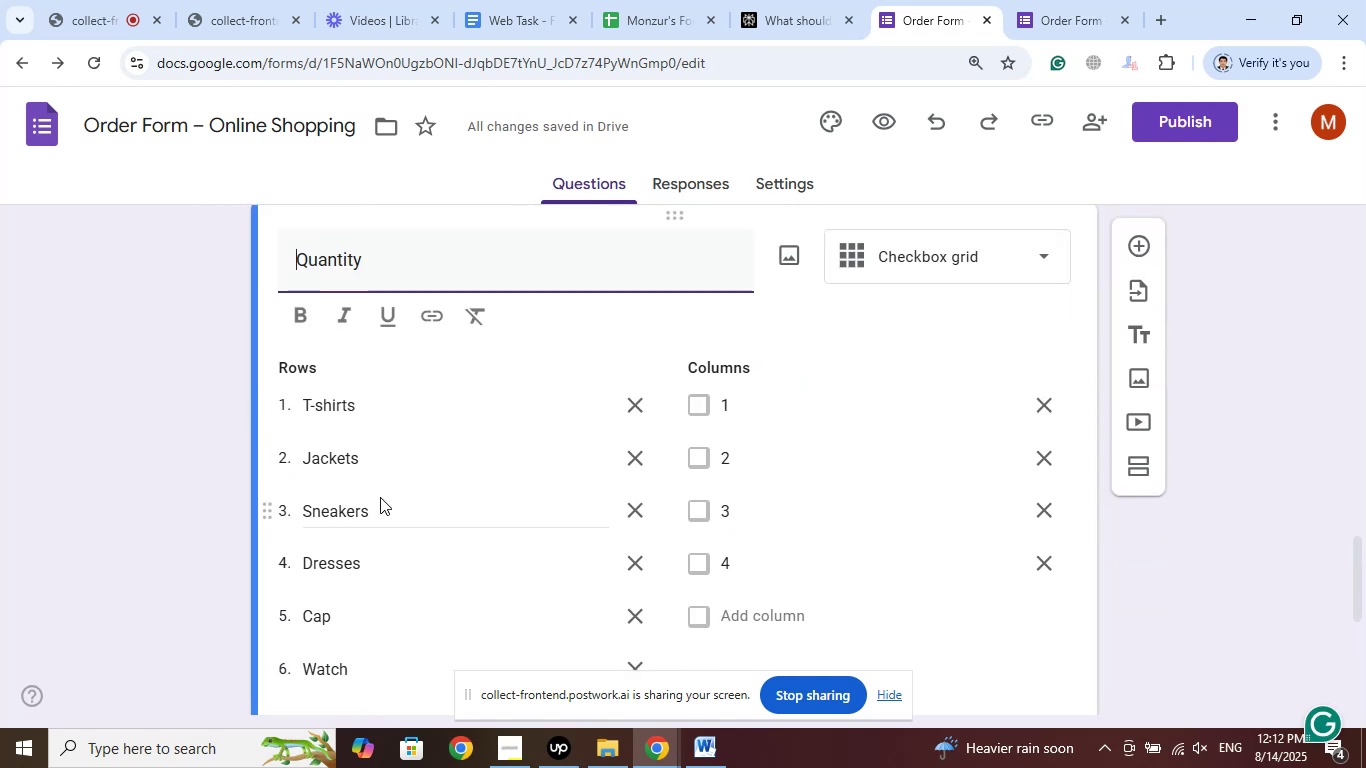 
left_click_drag(start_coordinate=[377, 507], to_coordinate=[293, 511])
 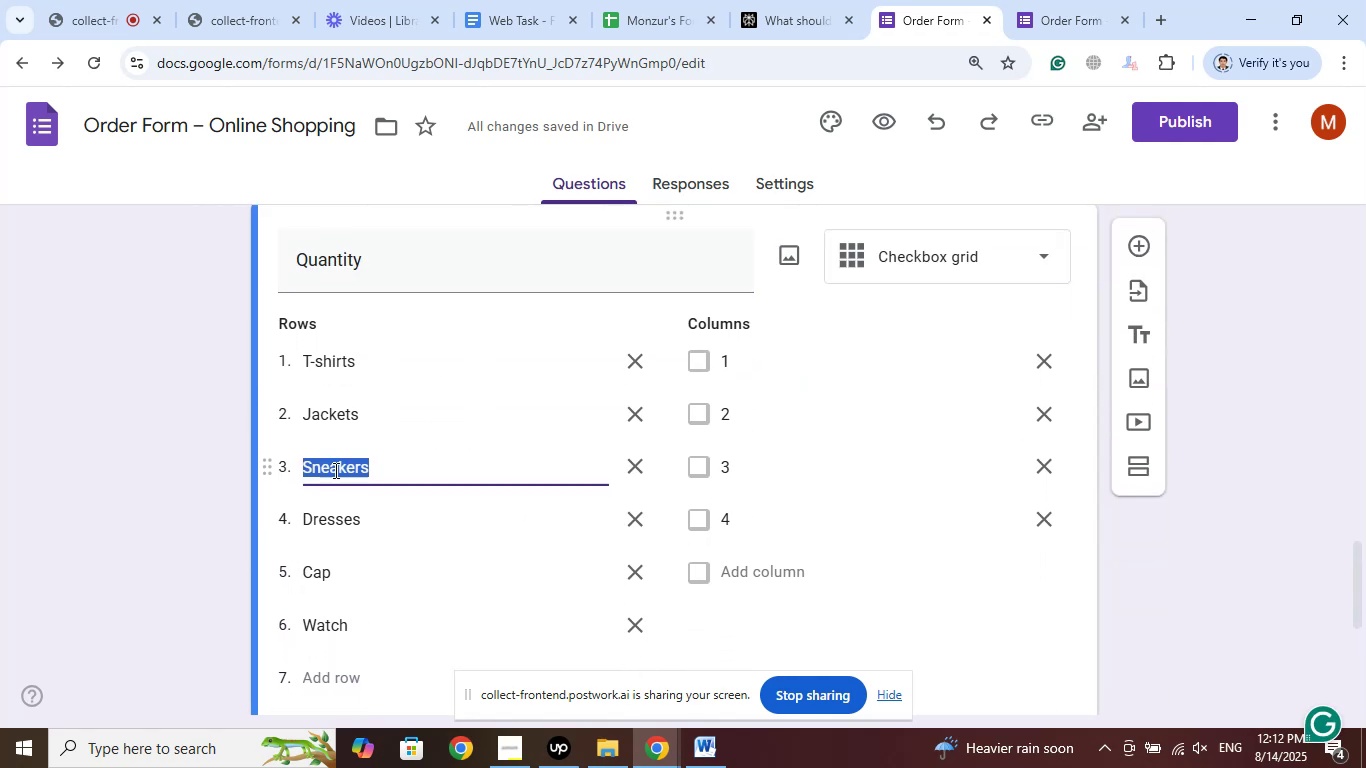 
right_click([334, 466])
 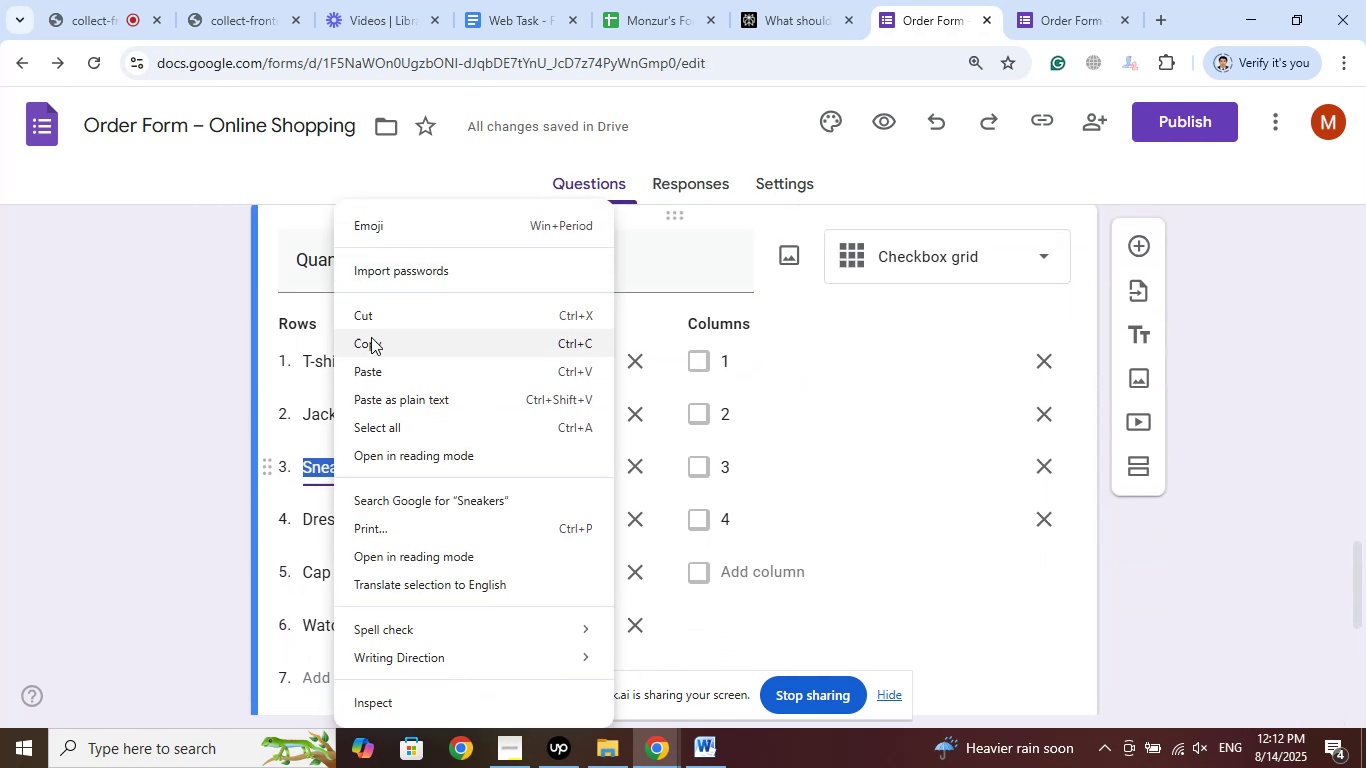 
left_click([374, 346])
 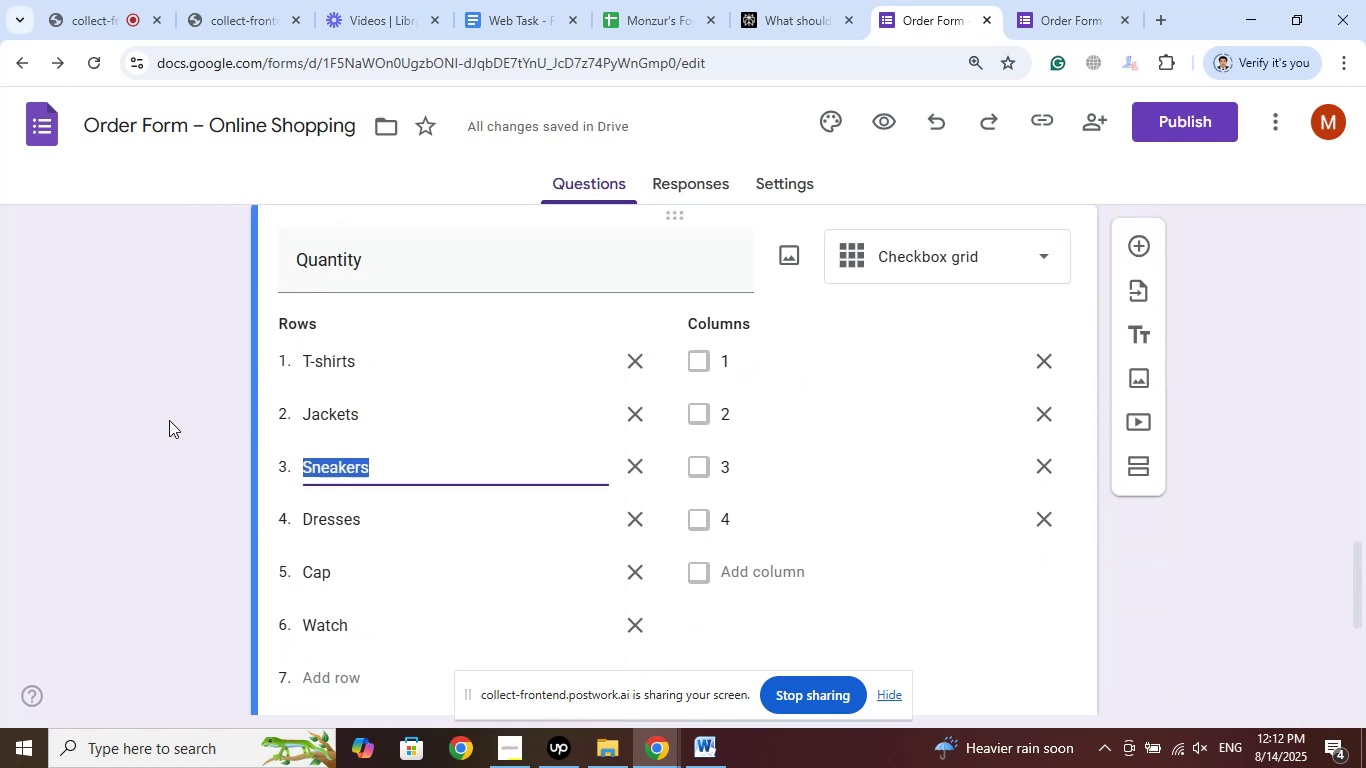 
left_click([162, 423])
 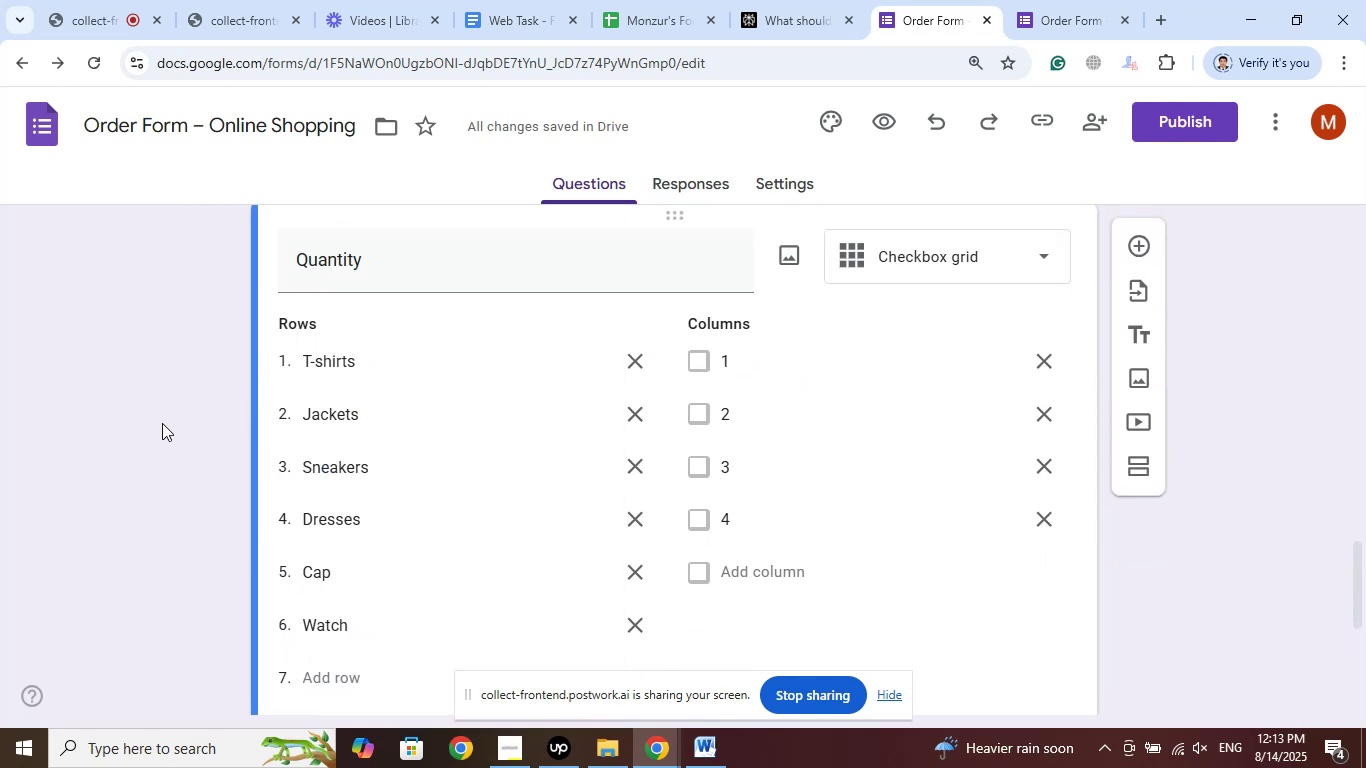 
scroll: coordinate [246, 505], scroll_direction: down, amount: 6.0
 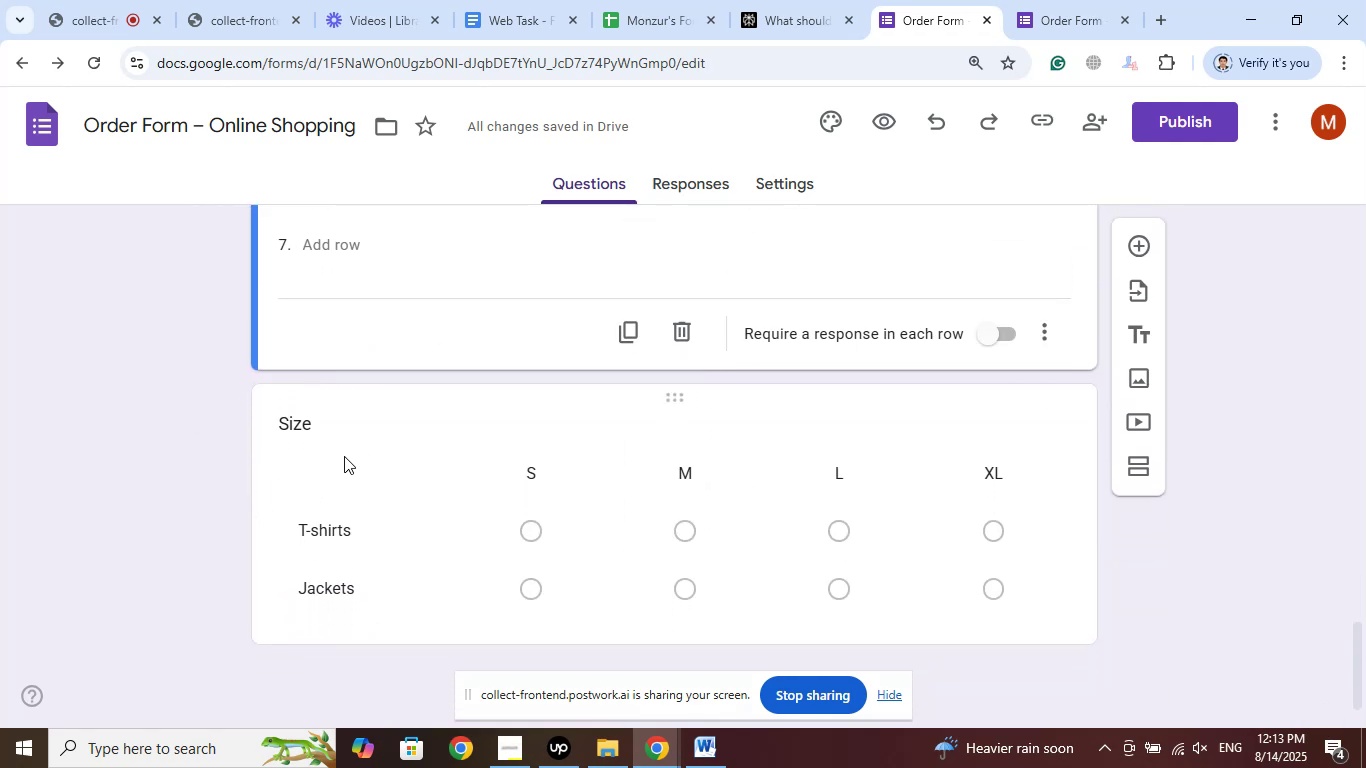 
left_click([348, 426])
 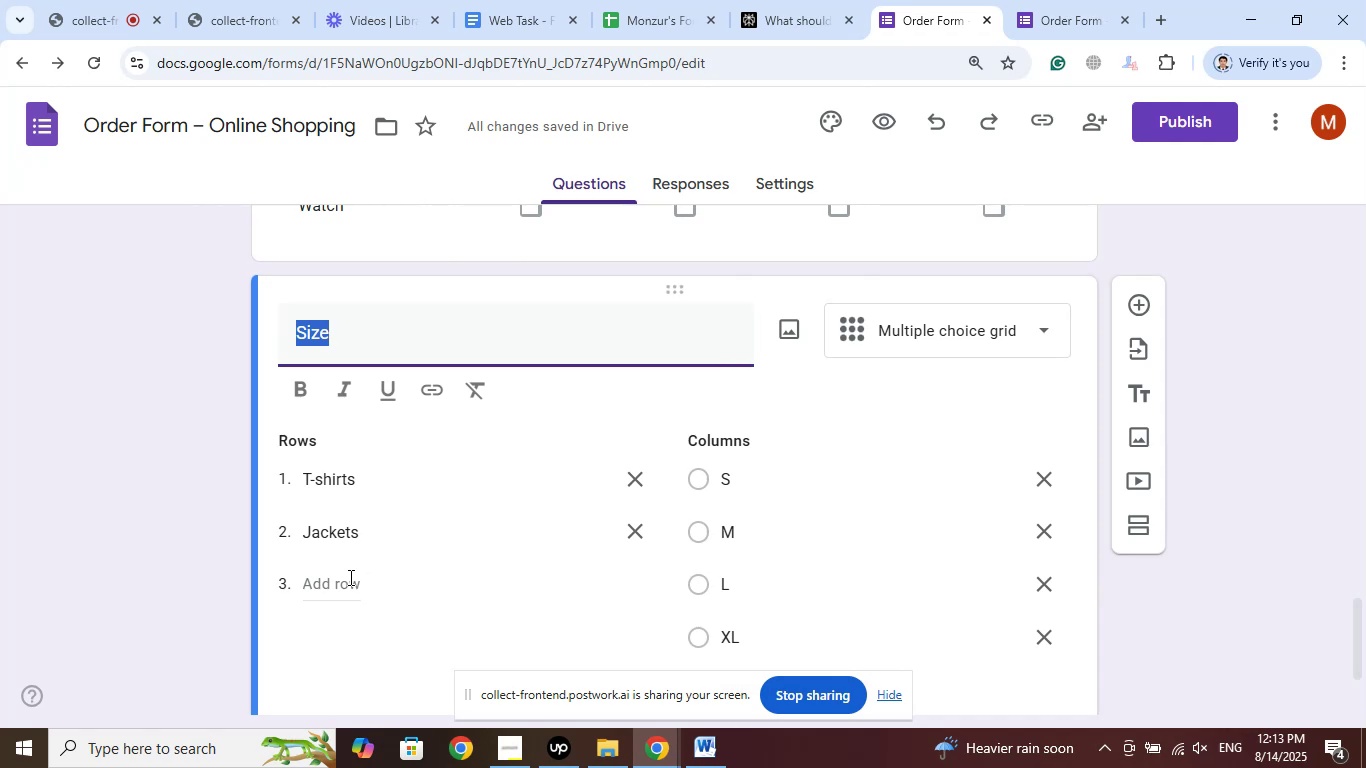 
left_click([344, 580])
 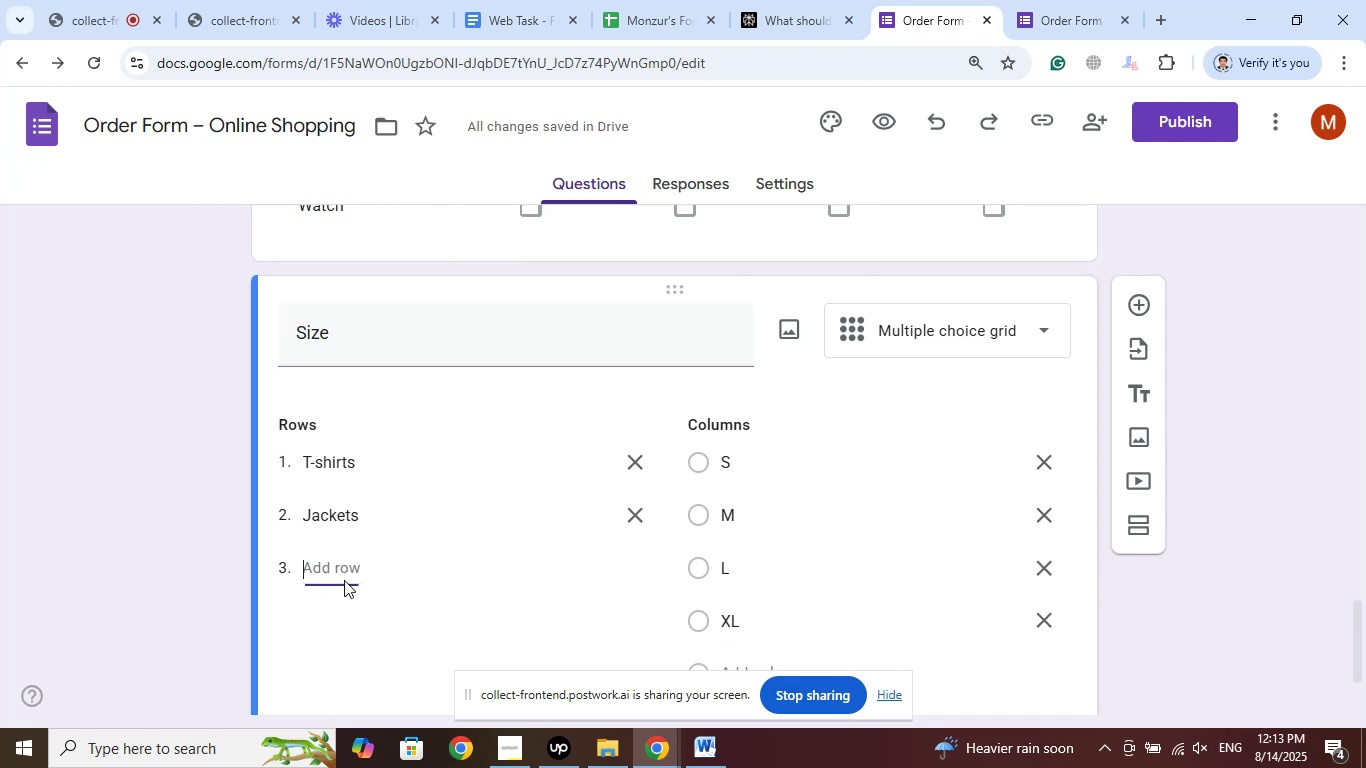 
right_click([344, 580])
 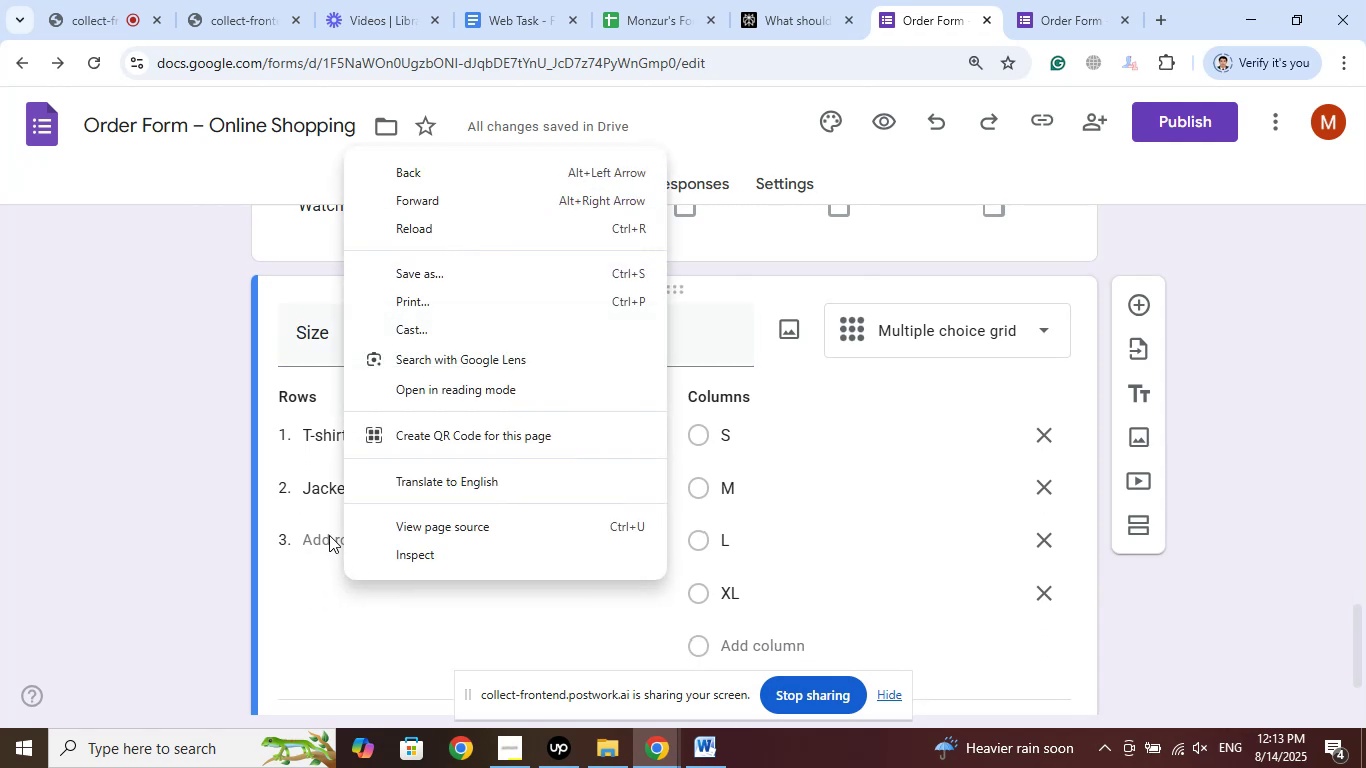 
left_click([328, 534])
 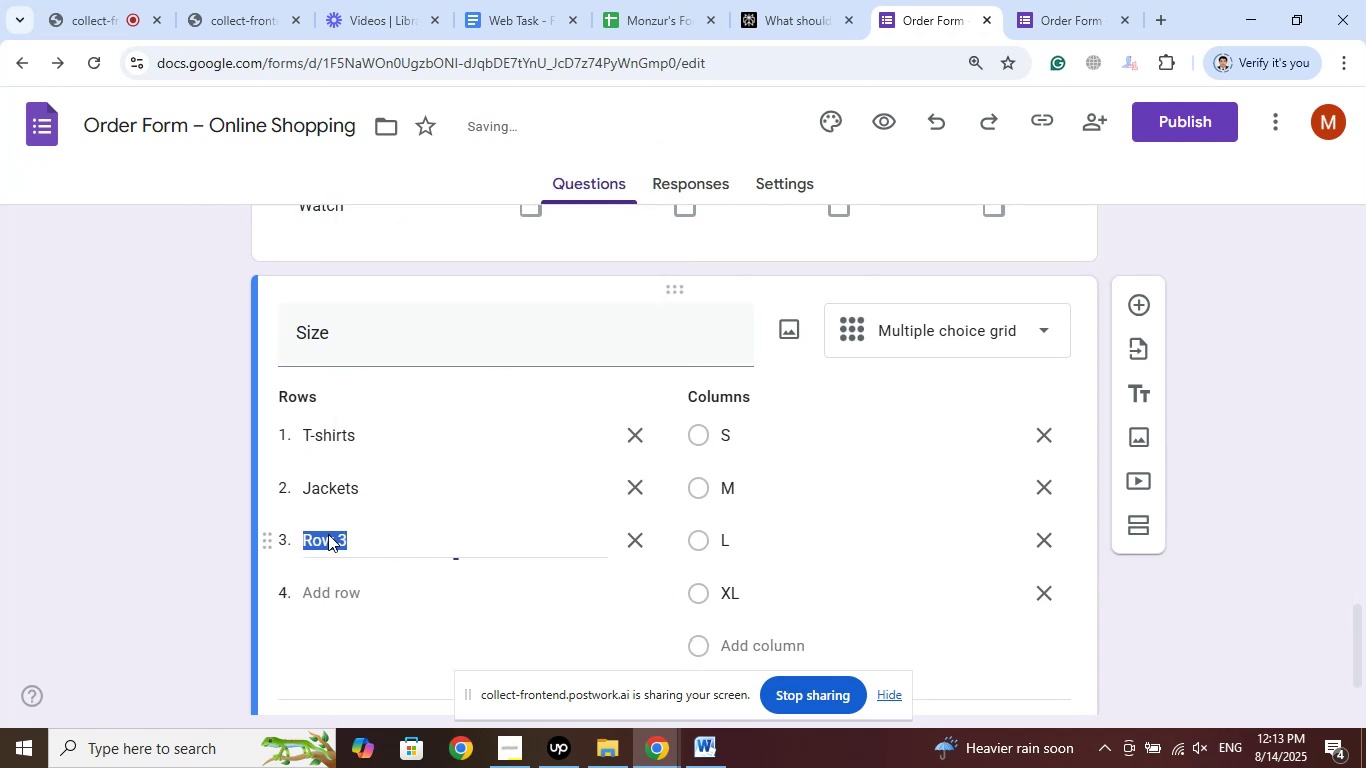 
right_click([328, 534])
 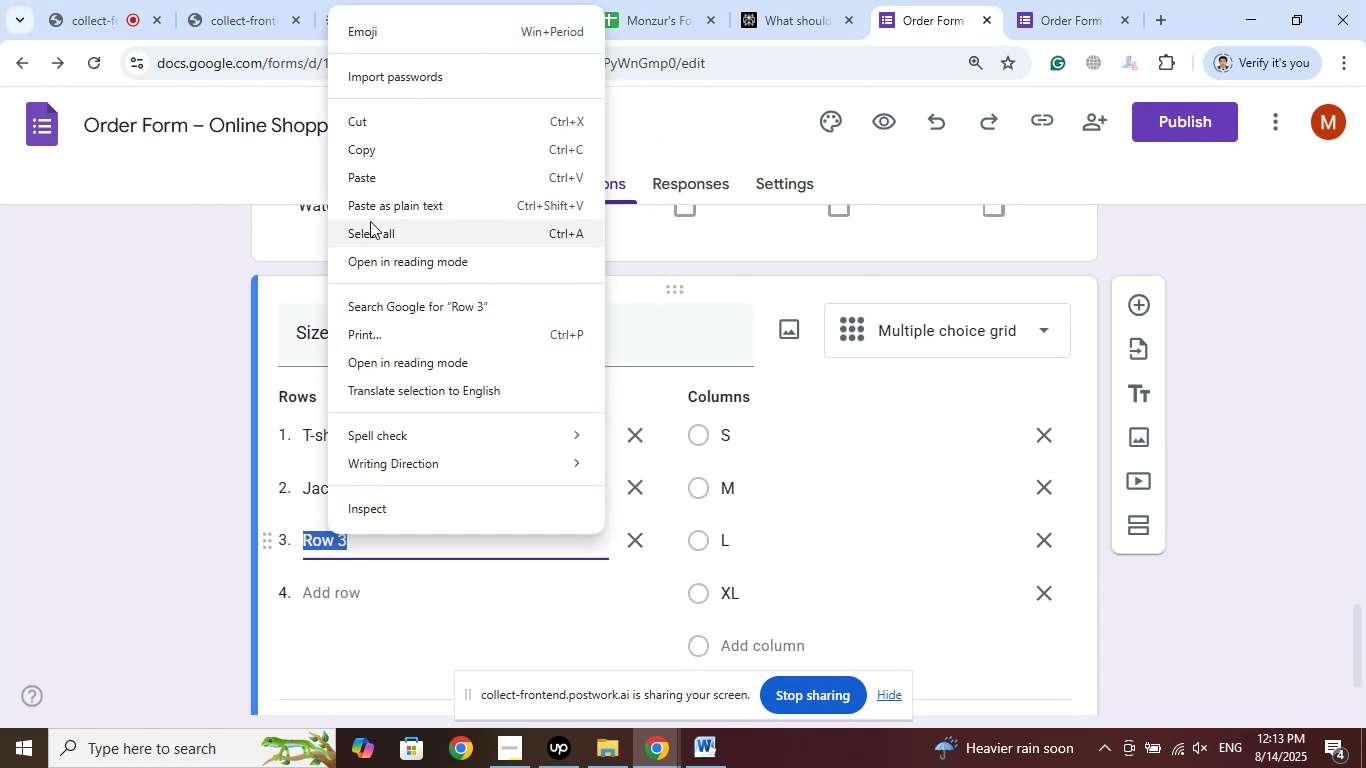 
left_click([363, 178])
 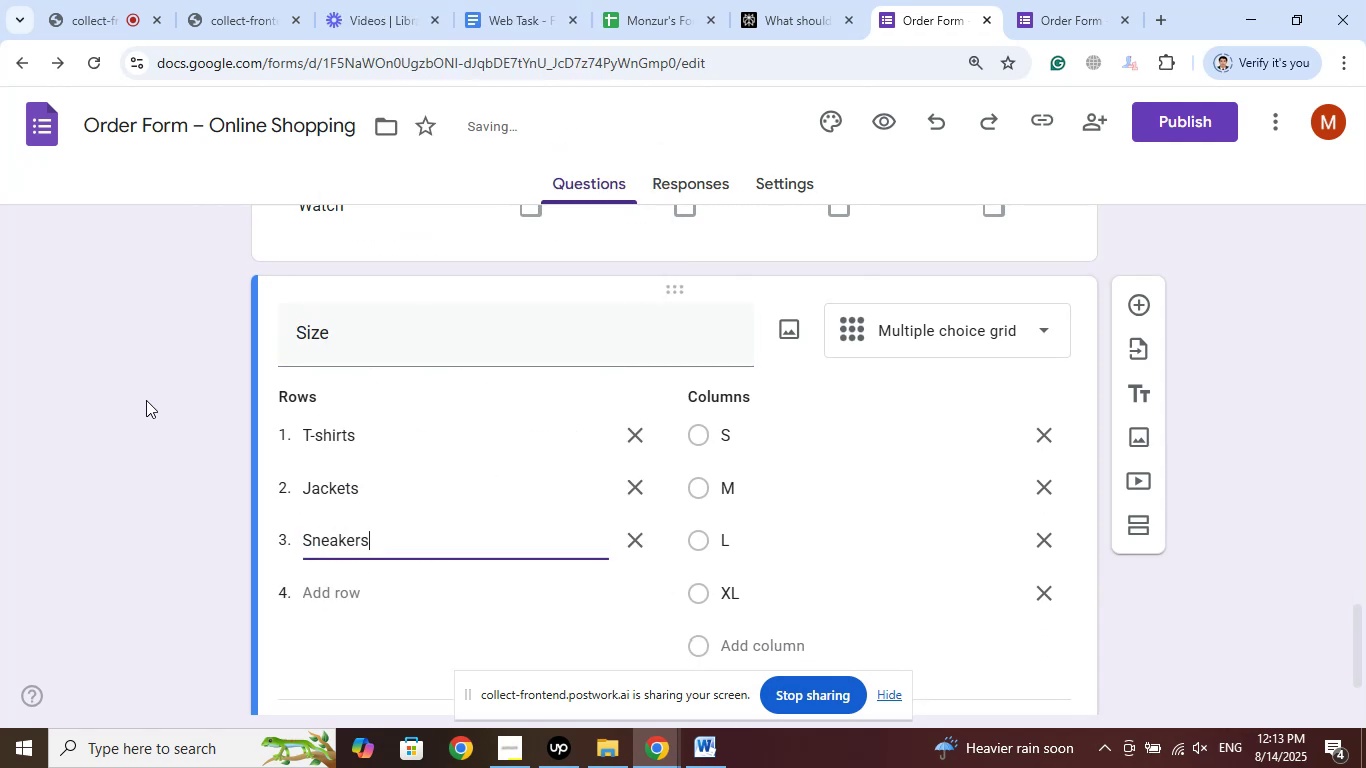 
left_click([145, 406])
 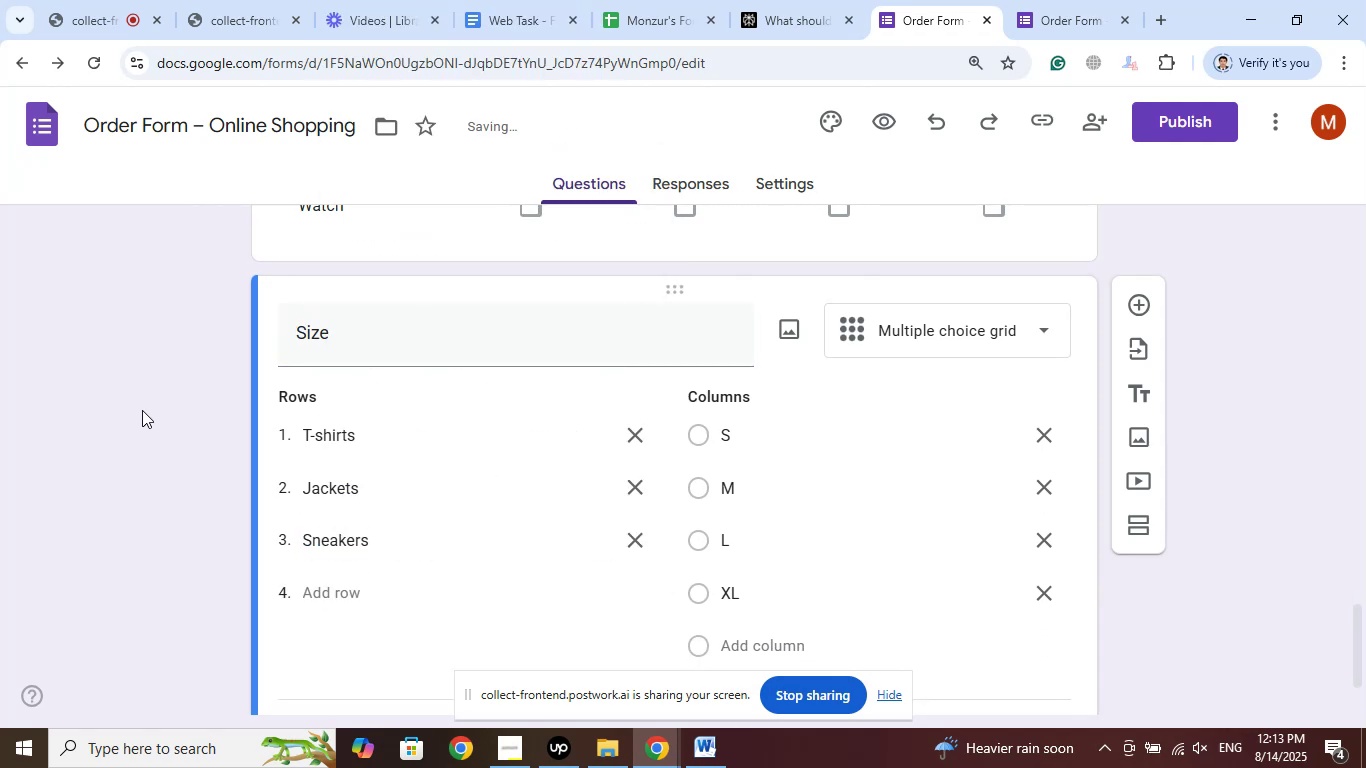 
scroll: coordinate [144, 406], scroll_direction: up, amount: 2.0
 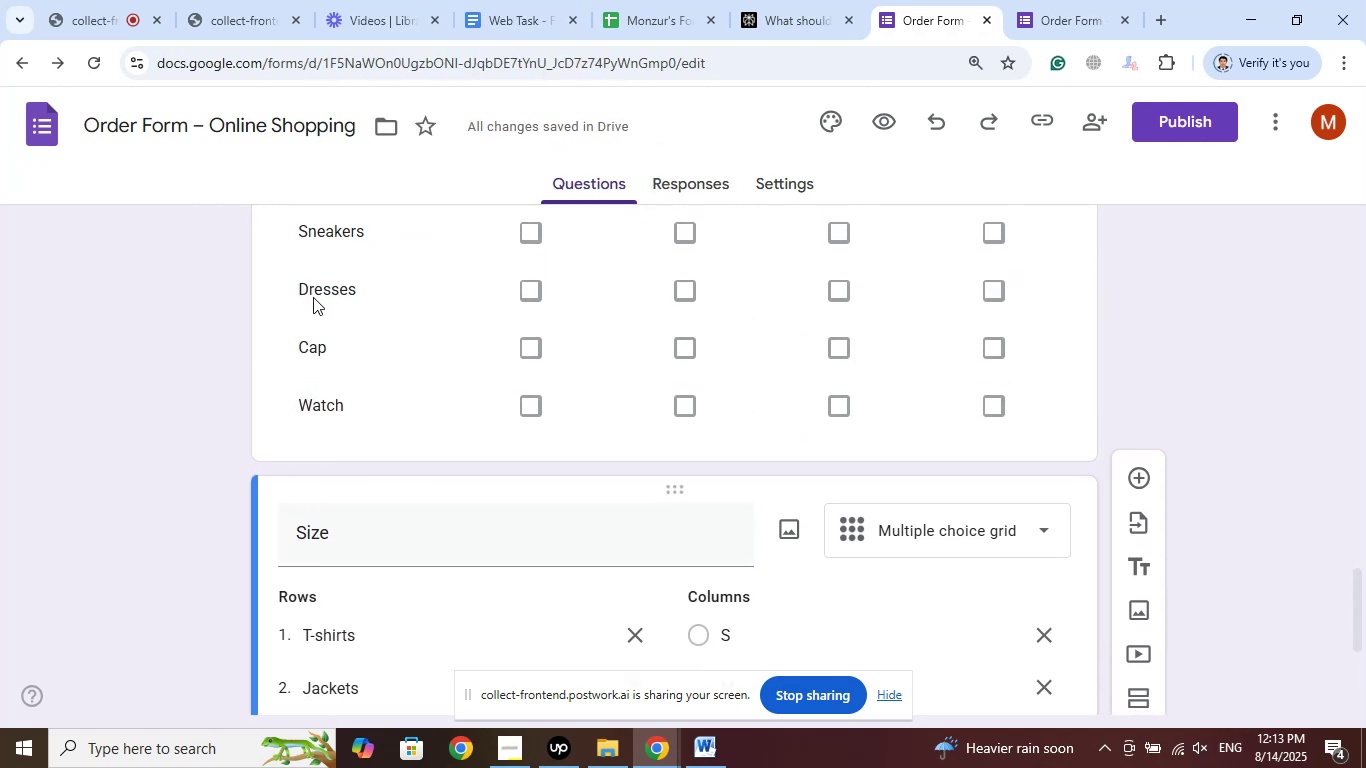 
left_click_drag(start_coordinate=[364, 284], to_coordinate=[296, 288])
 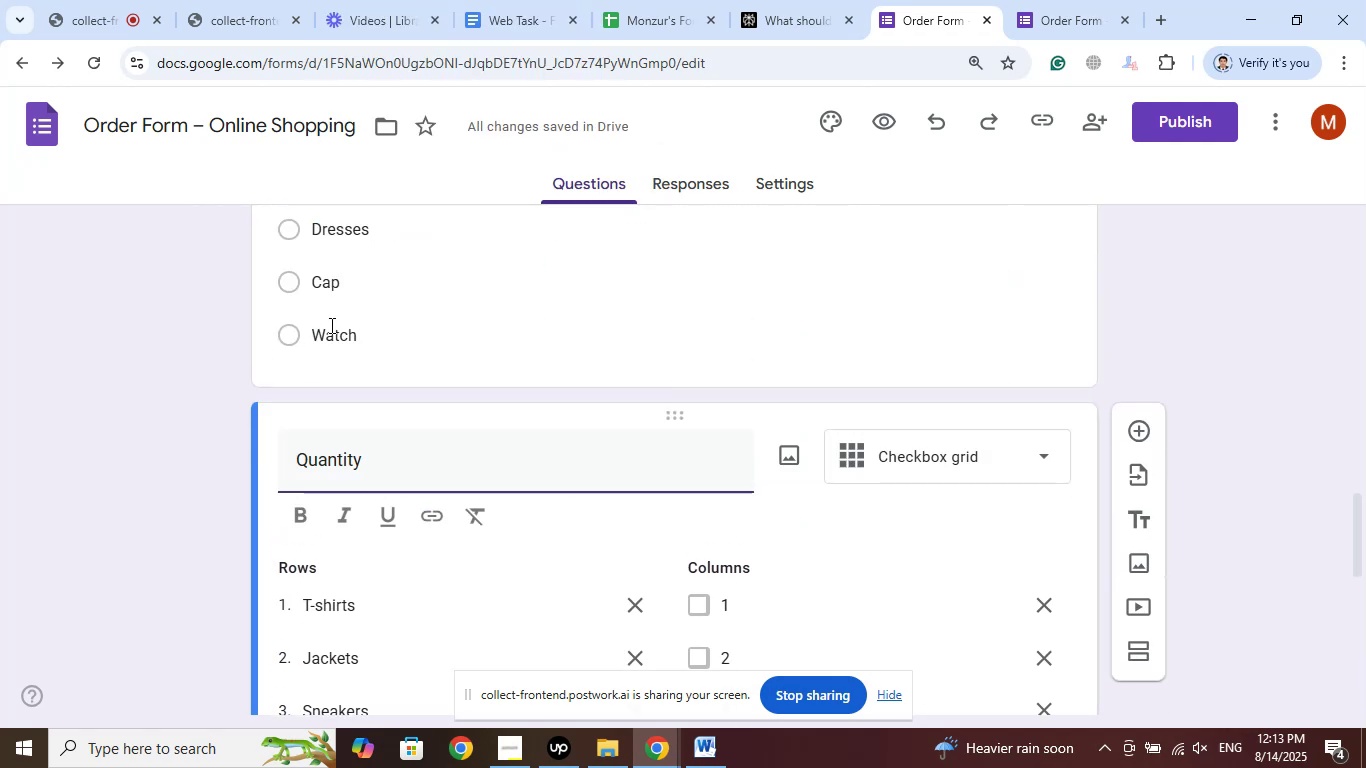 
scroll: coordinate [347, 302], scroll_direction: up, amount: 1.0
 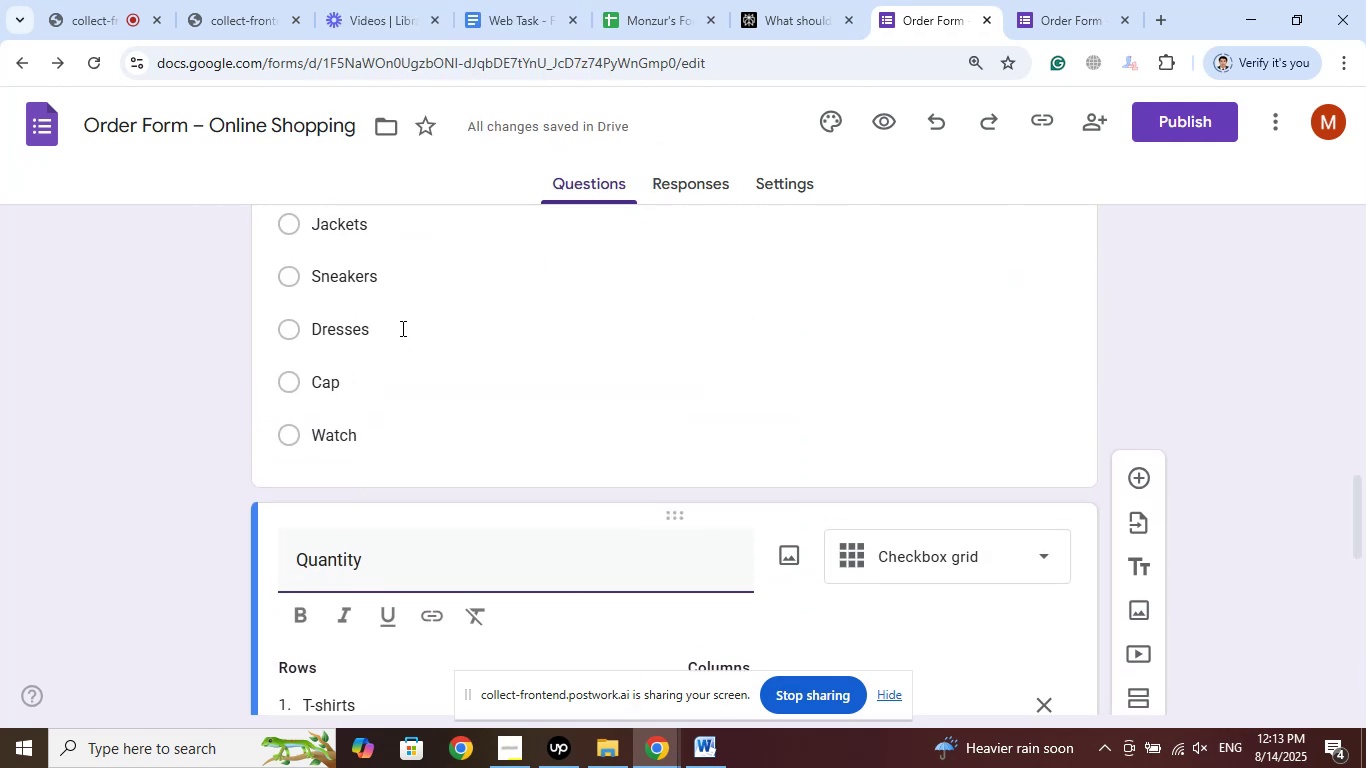 
left_click_drag(start_coordinate=[397, 328], to_coordinate=[313, 333])
 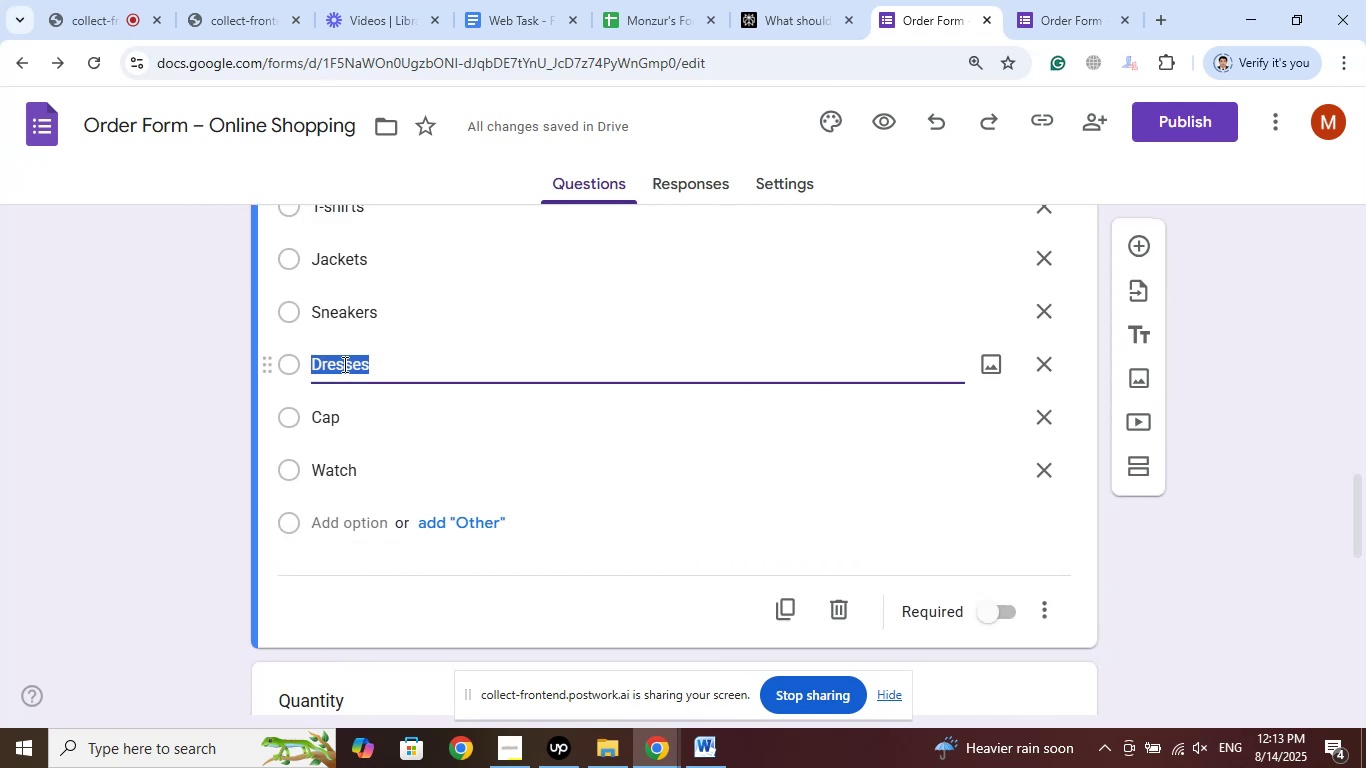 
right_click([343, 364])
 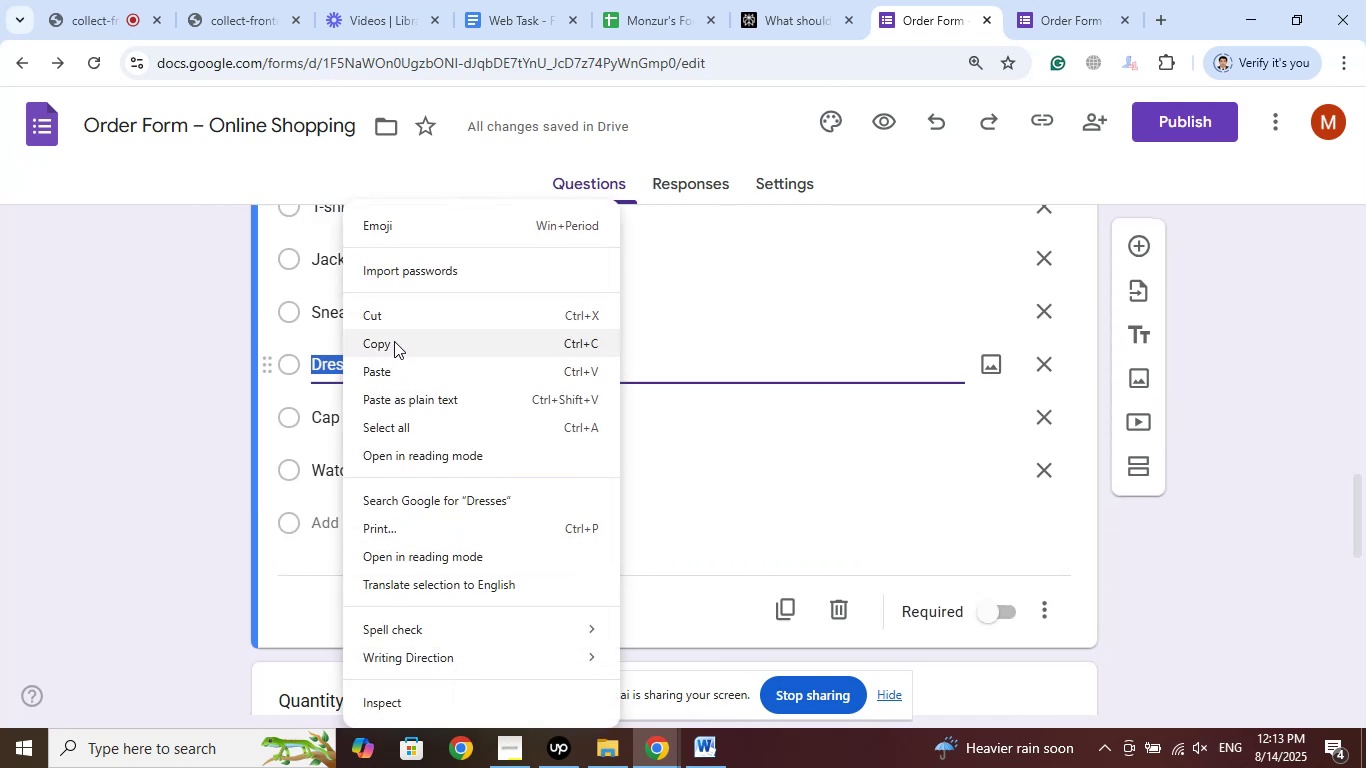 
left_click([394, 341])
 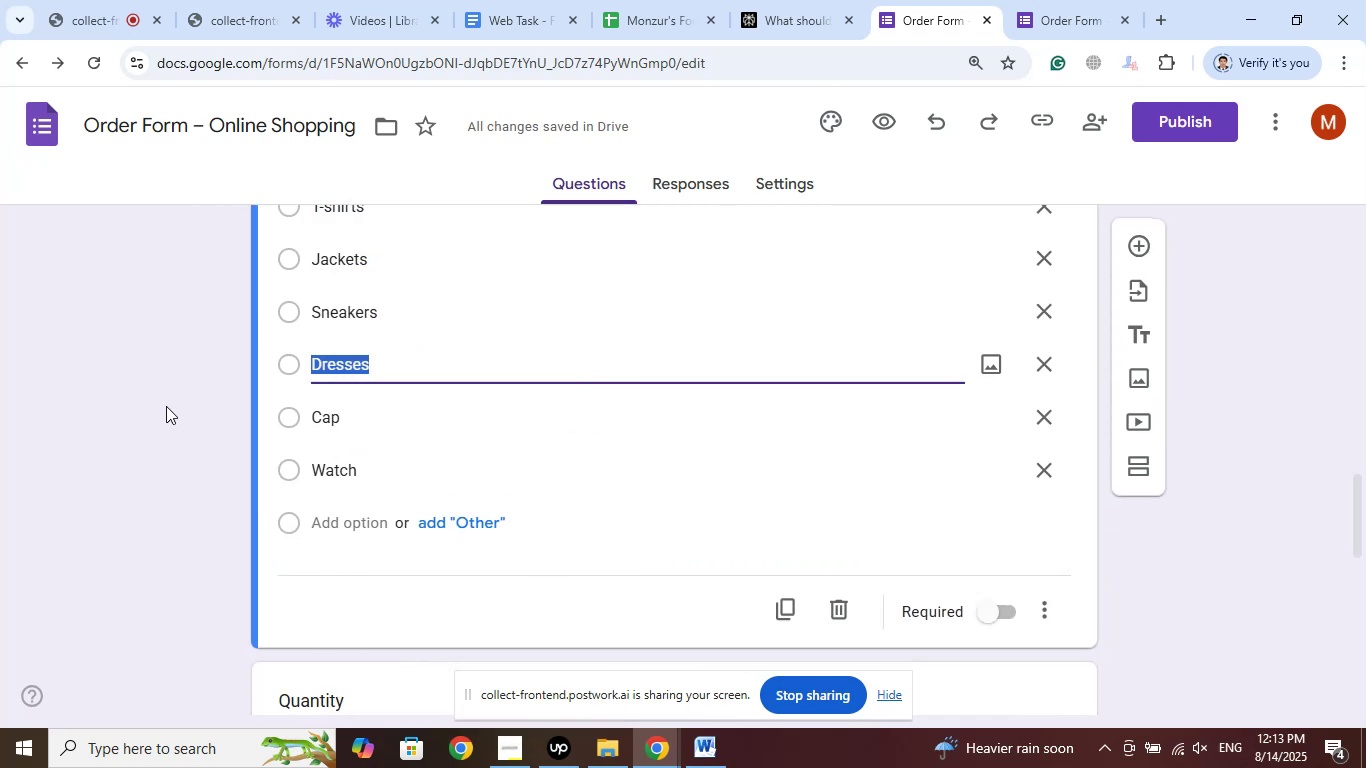 
left_click([163, 408])
 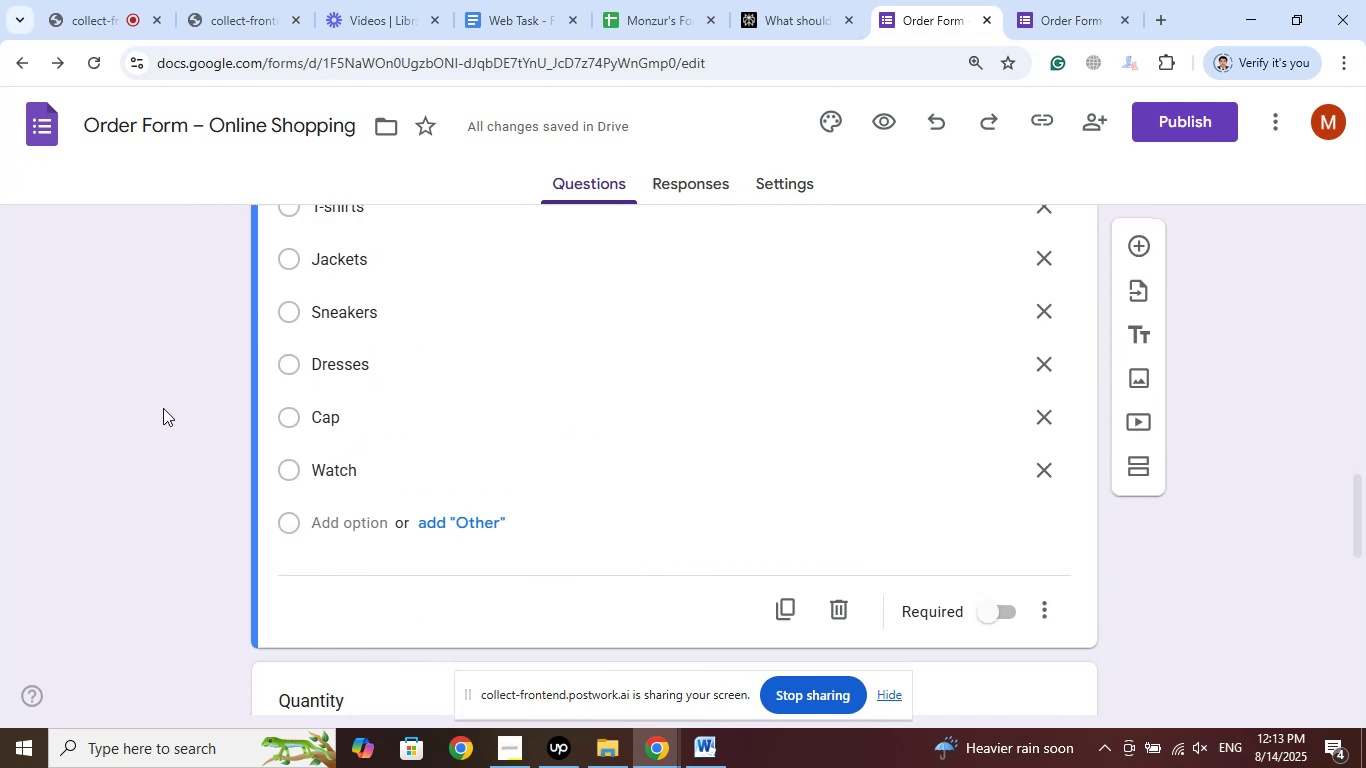 
scroll: coordinate [220, 498], scroll_direction: down, amount: 9.0
 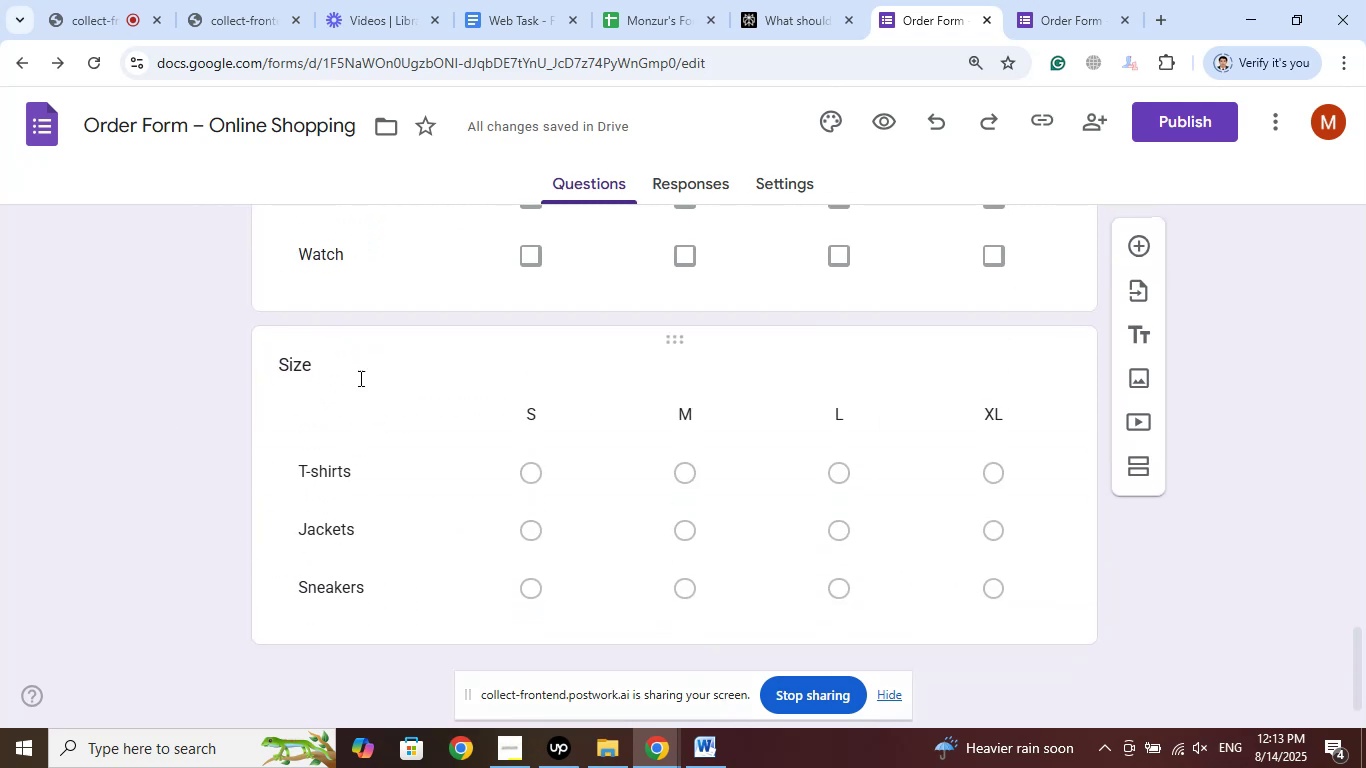 
left_click([356, 363])
 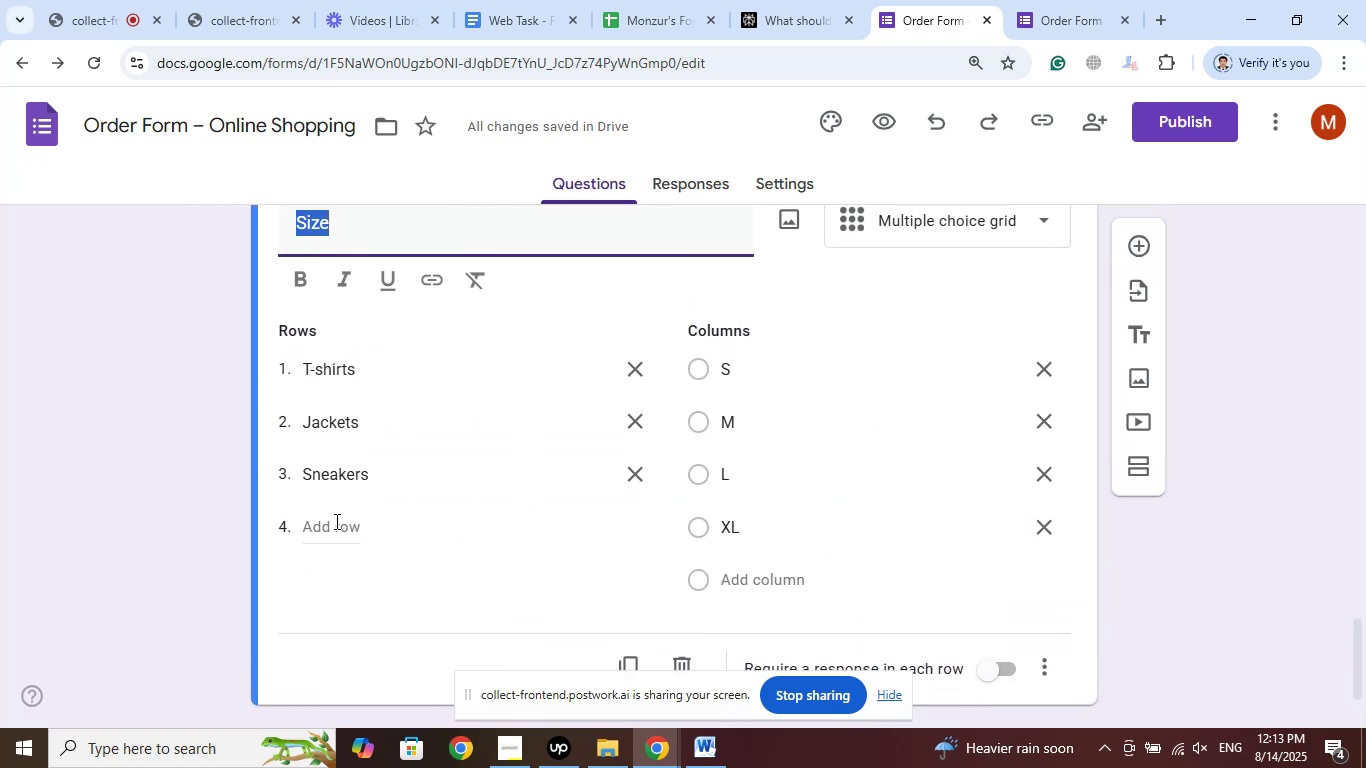 
left_click([333, 527])
 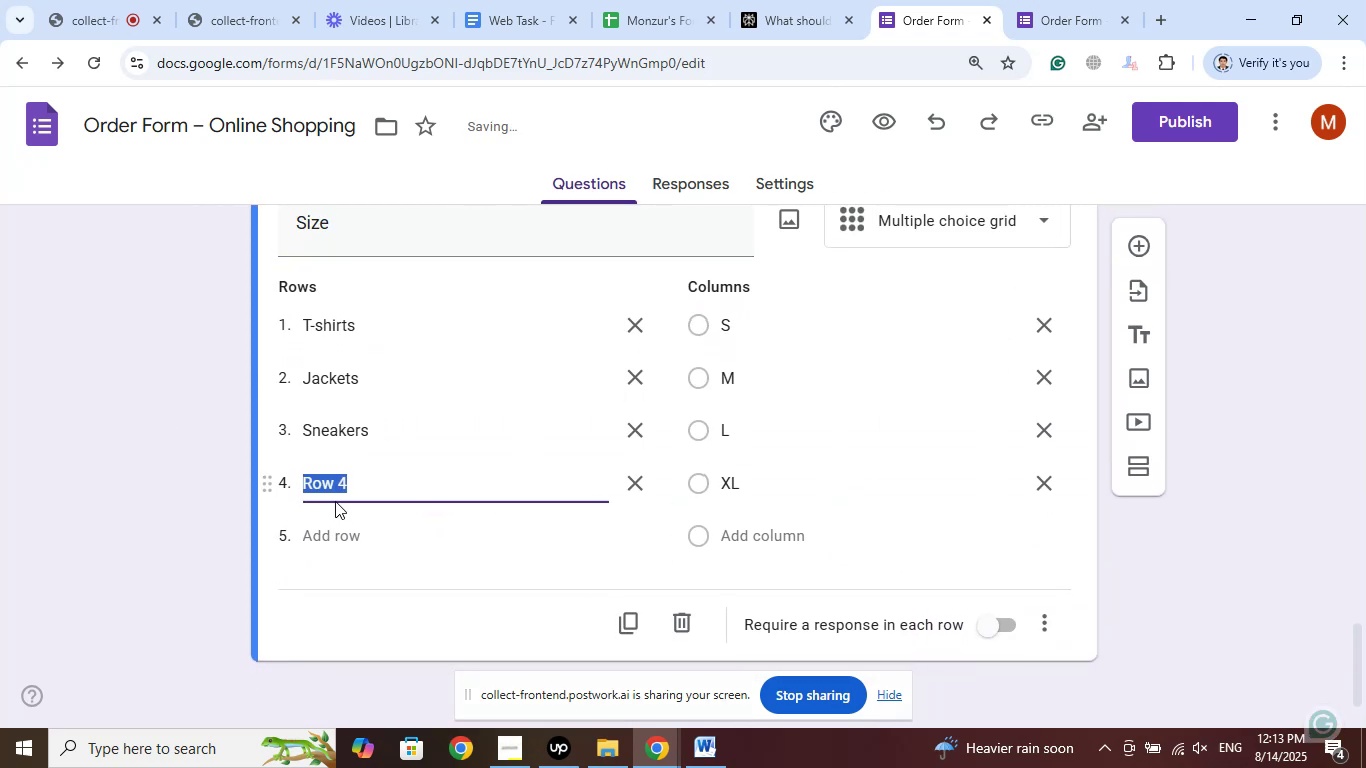 
right_click([326, 479])
 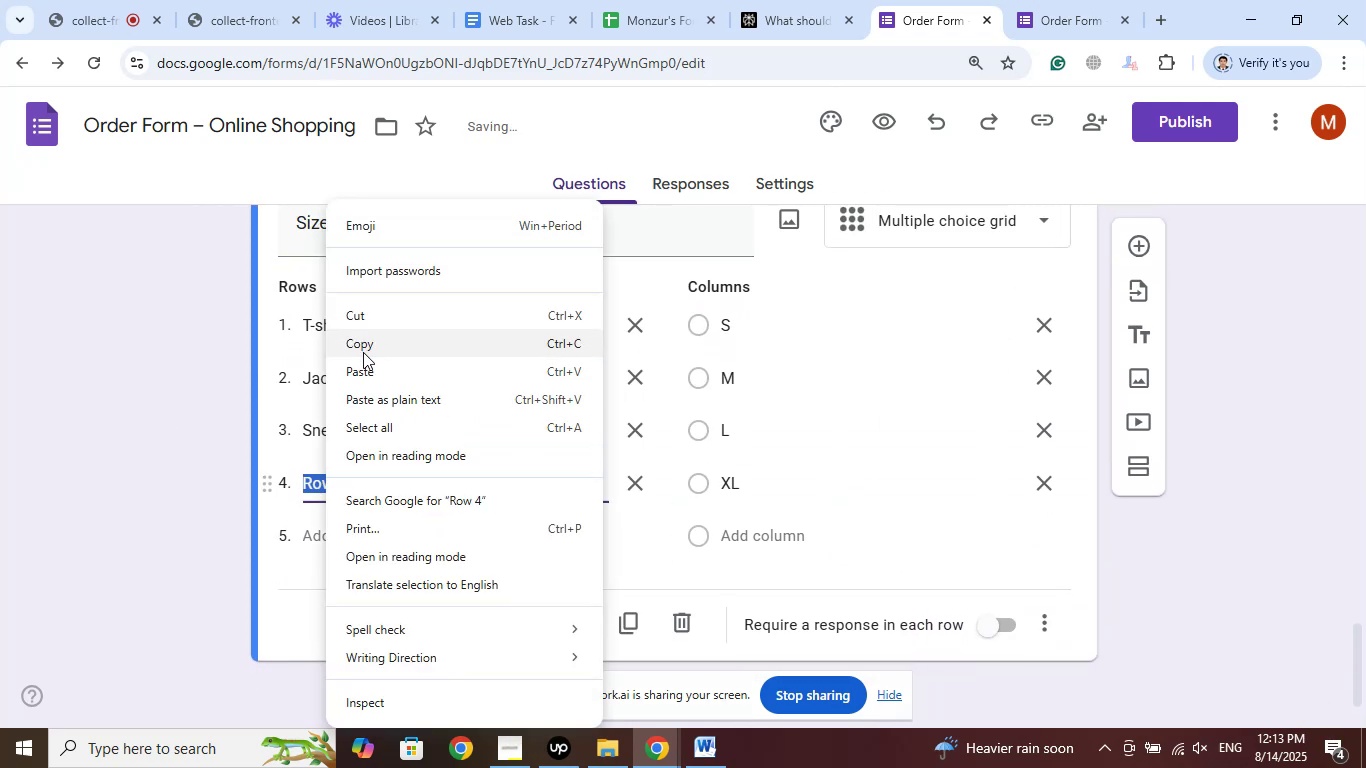 
left_click([368, 371])
 